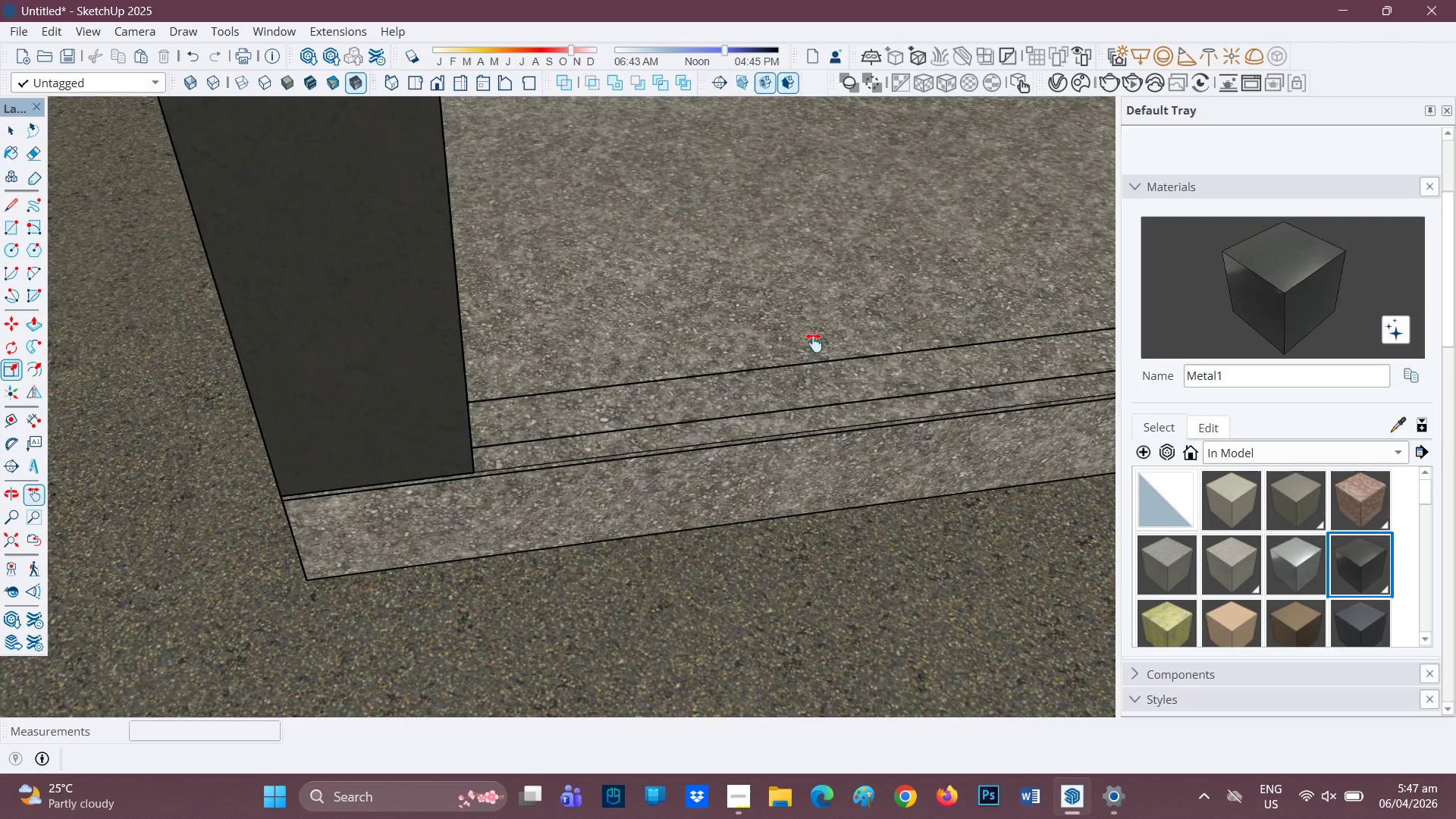 
type(HP)
 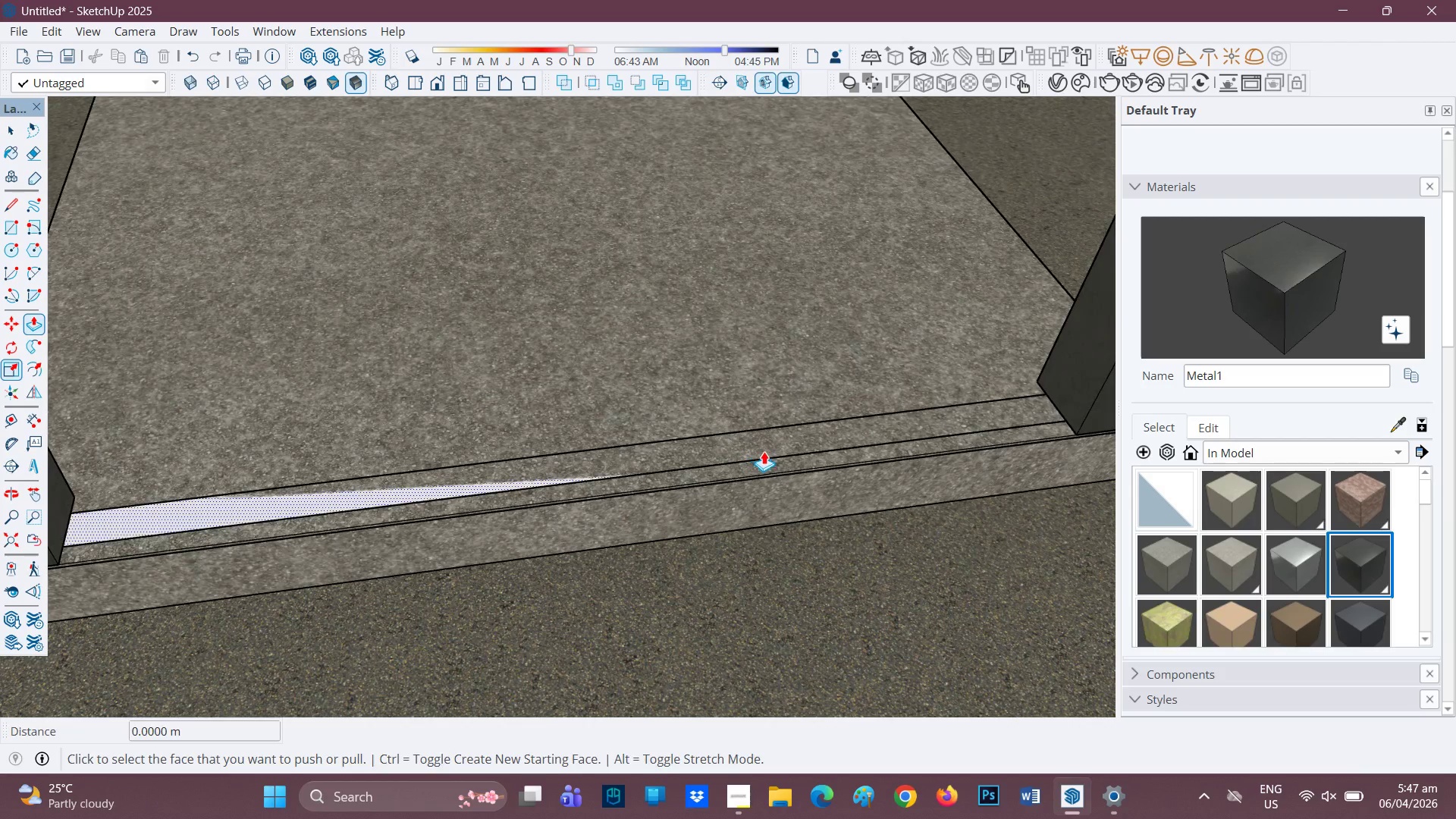 
left_click_drag(start_coordinate=[786, 355], to_coordinate=[130, 485])
 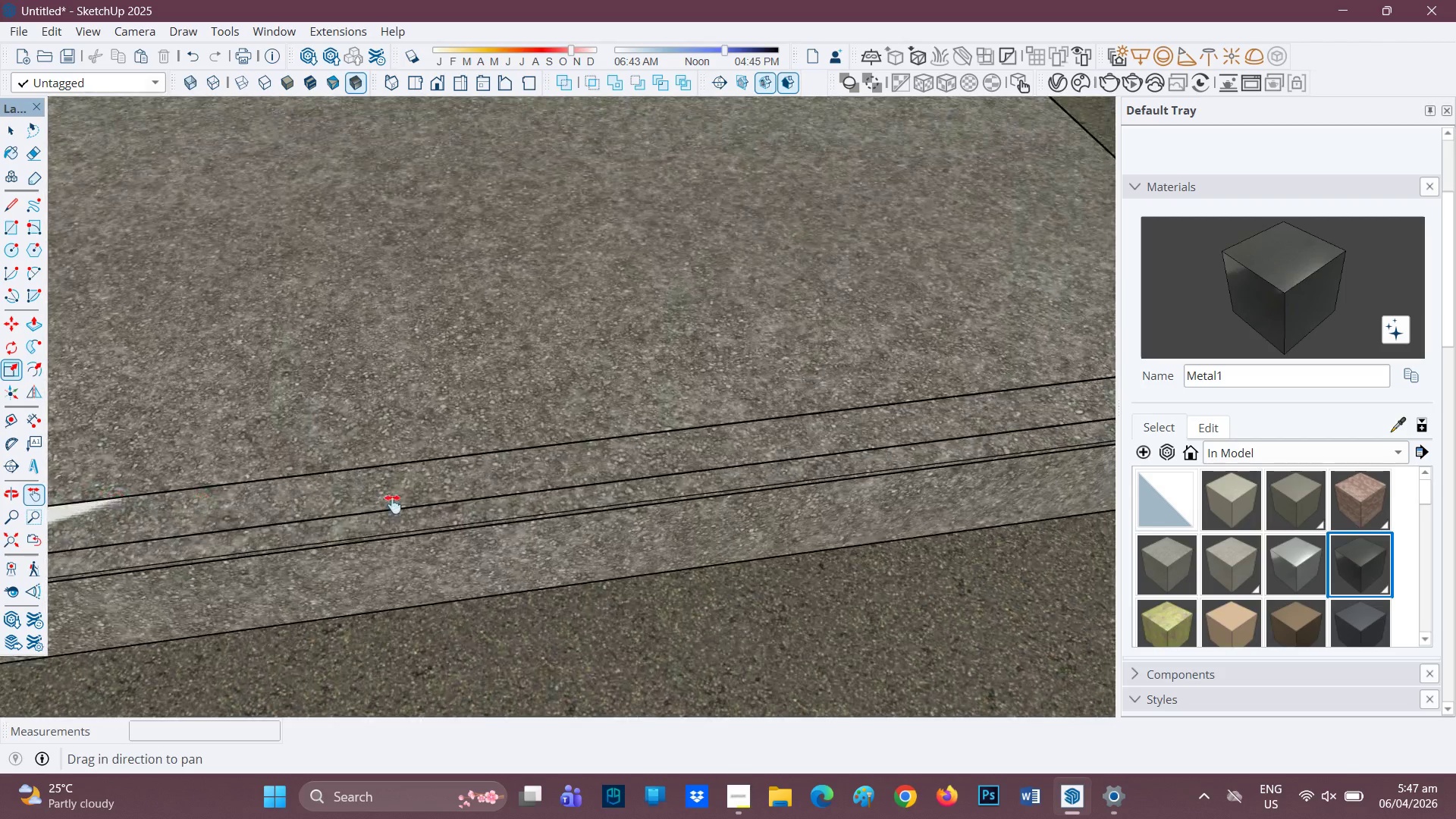 
scroll: coordinate [724, 447], scroll_direction: down, amount: 5.0
 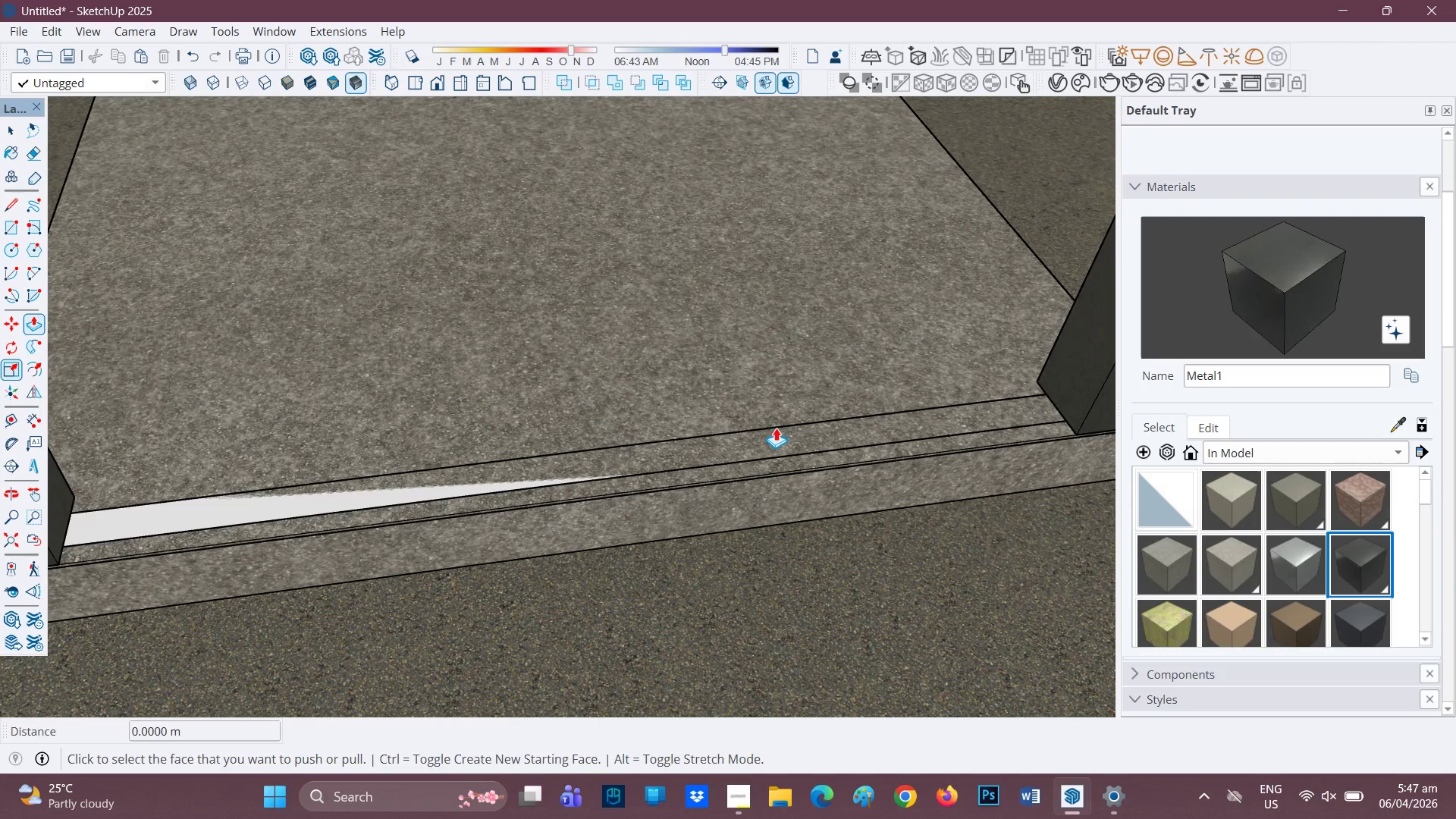 
key(Space)
 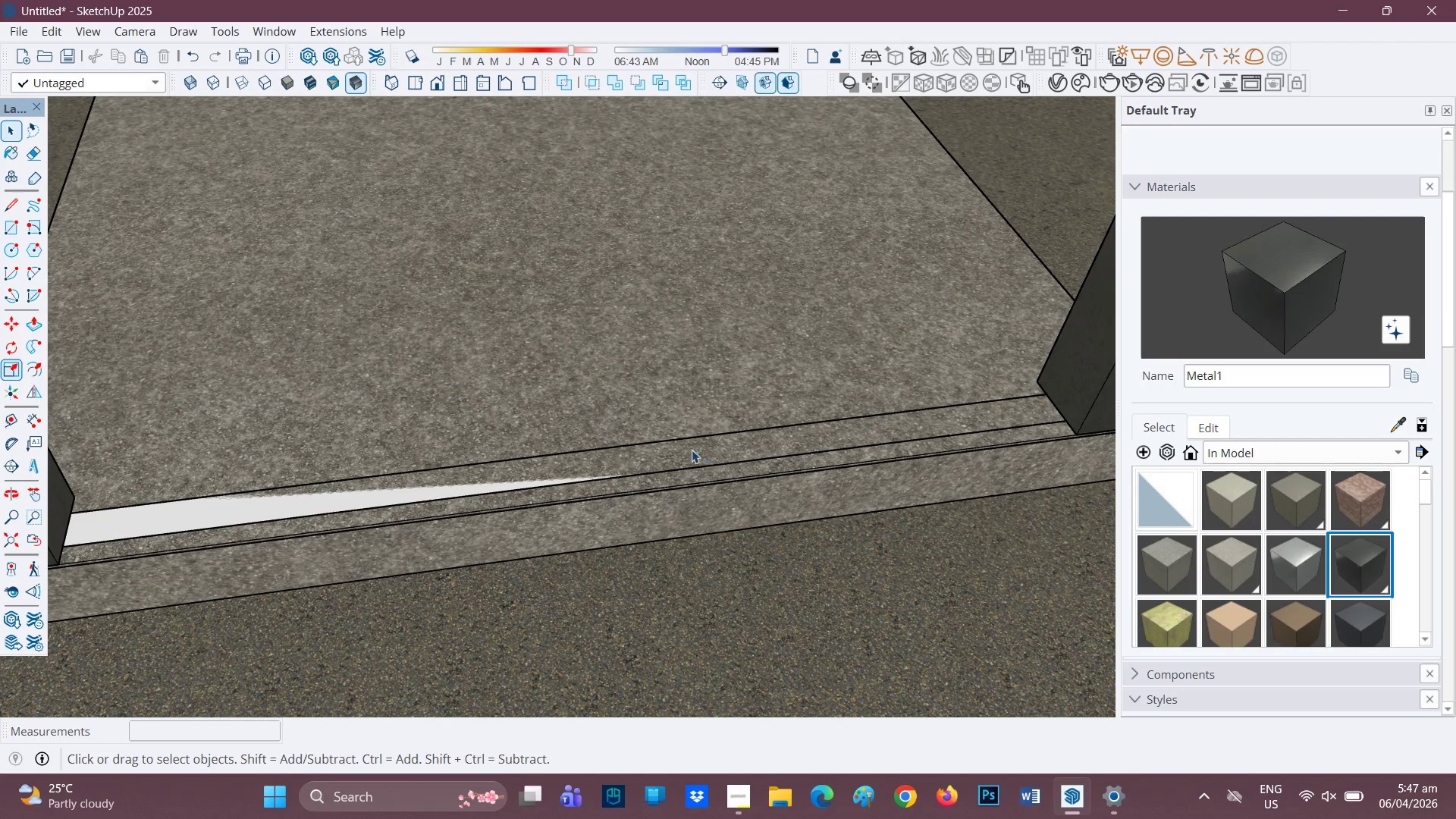 
left_click([682, 450])
 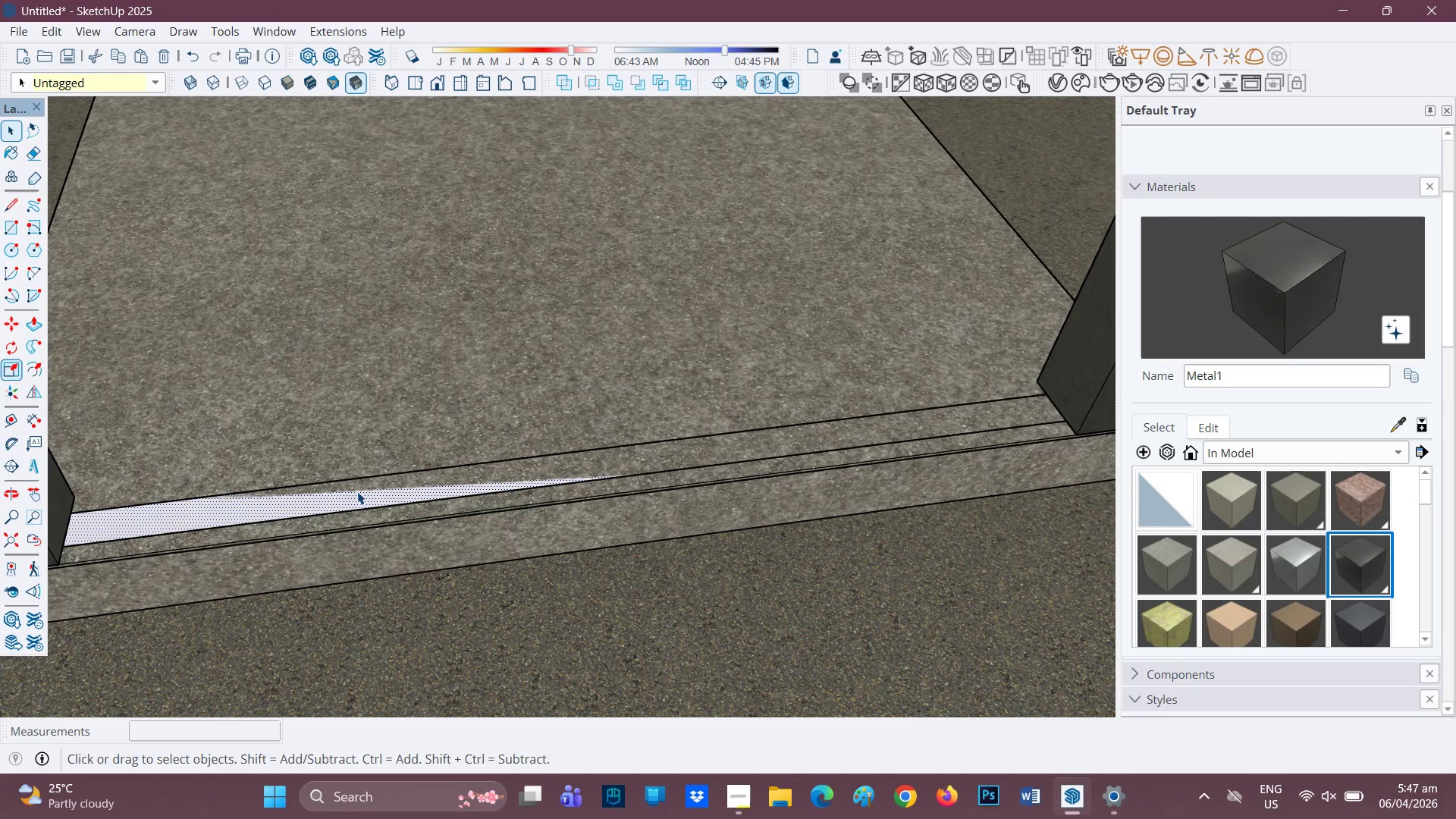 
double_click([357, 491])
 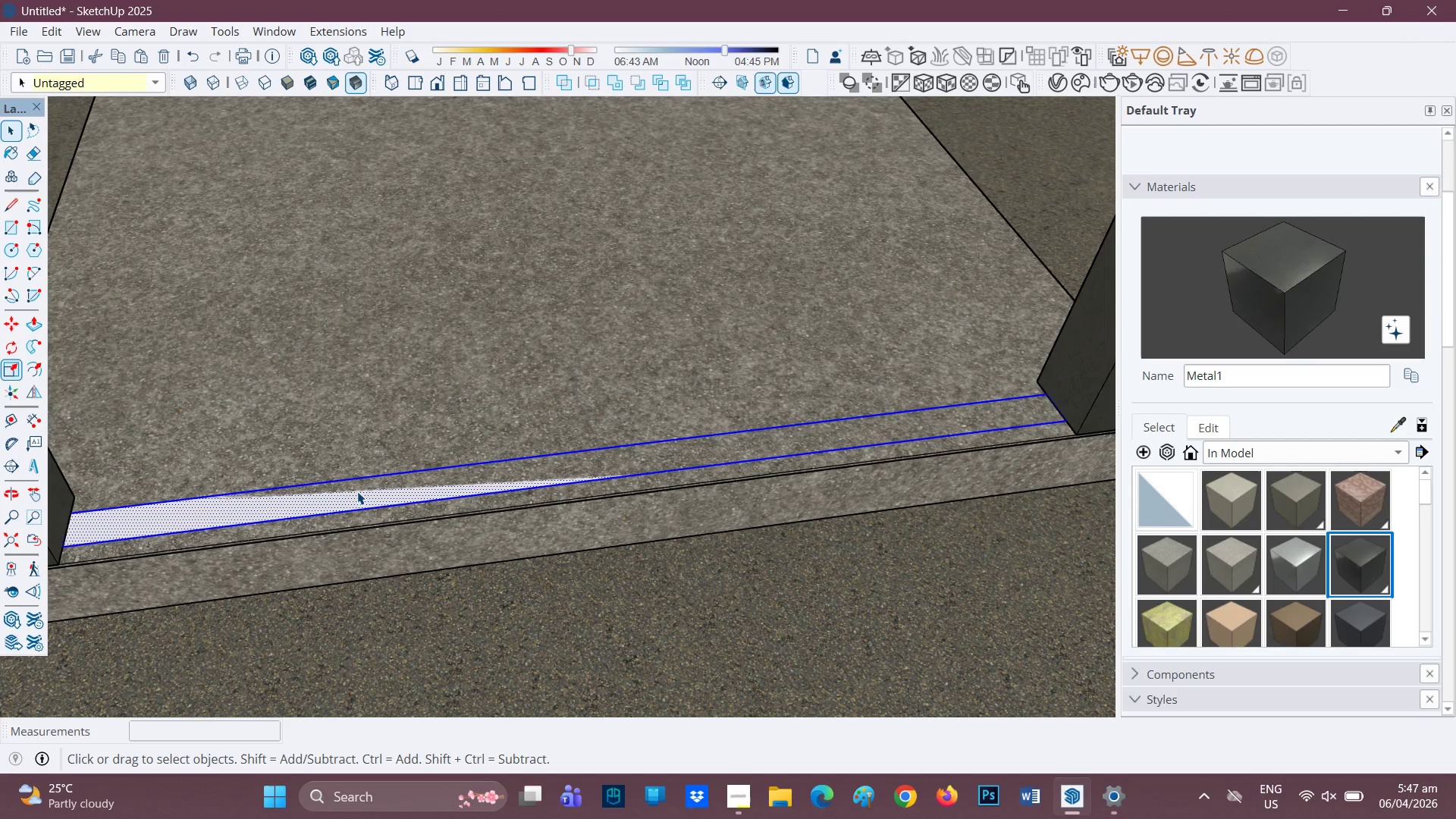 
triple_click([357, 491])
 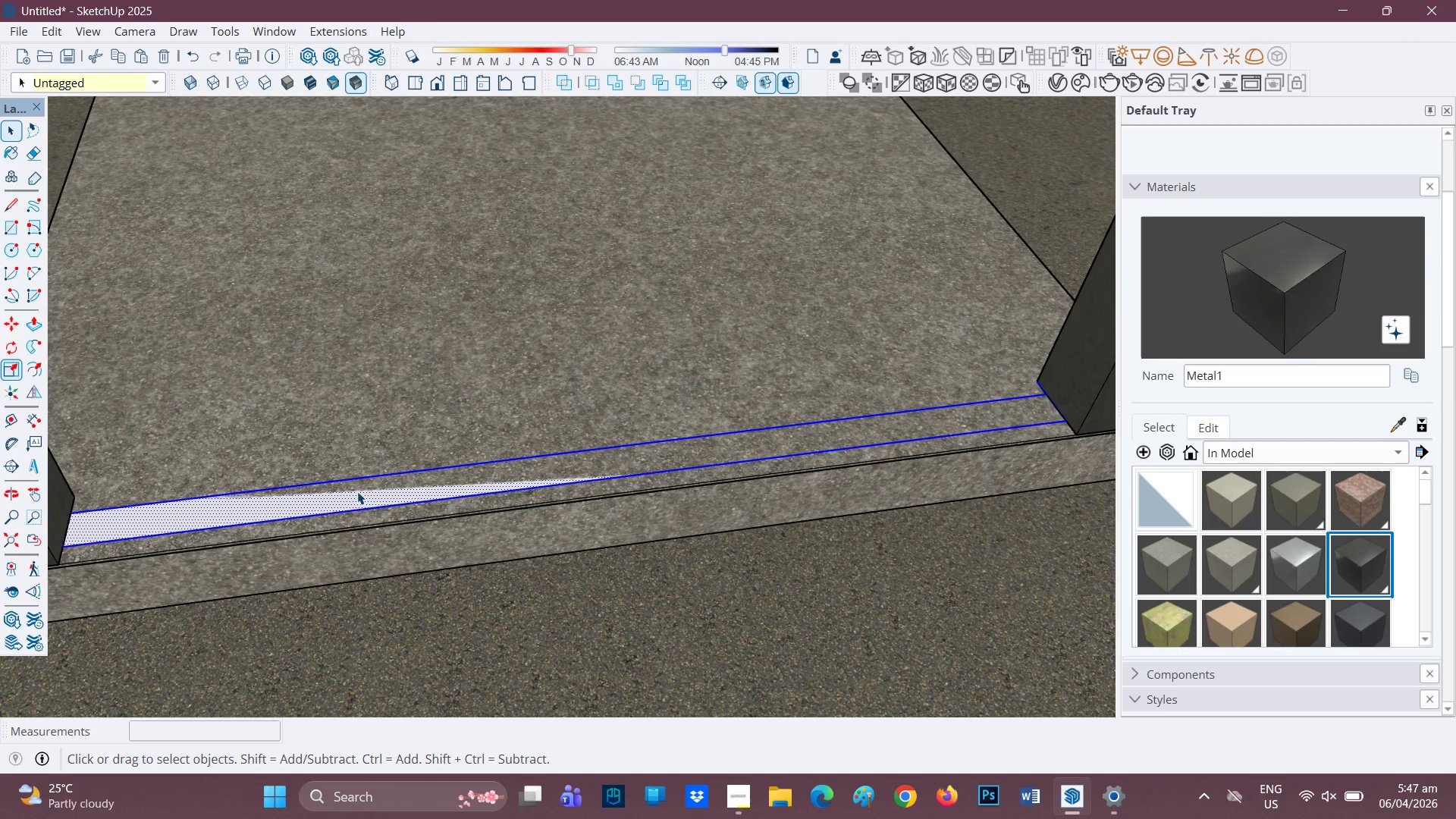 
key(P)
 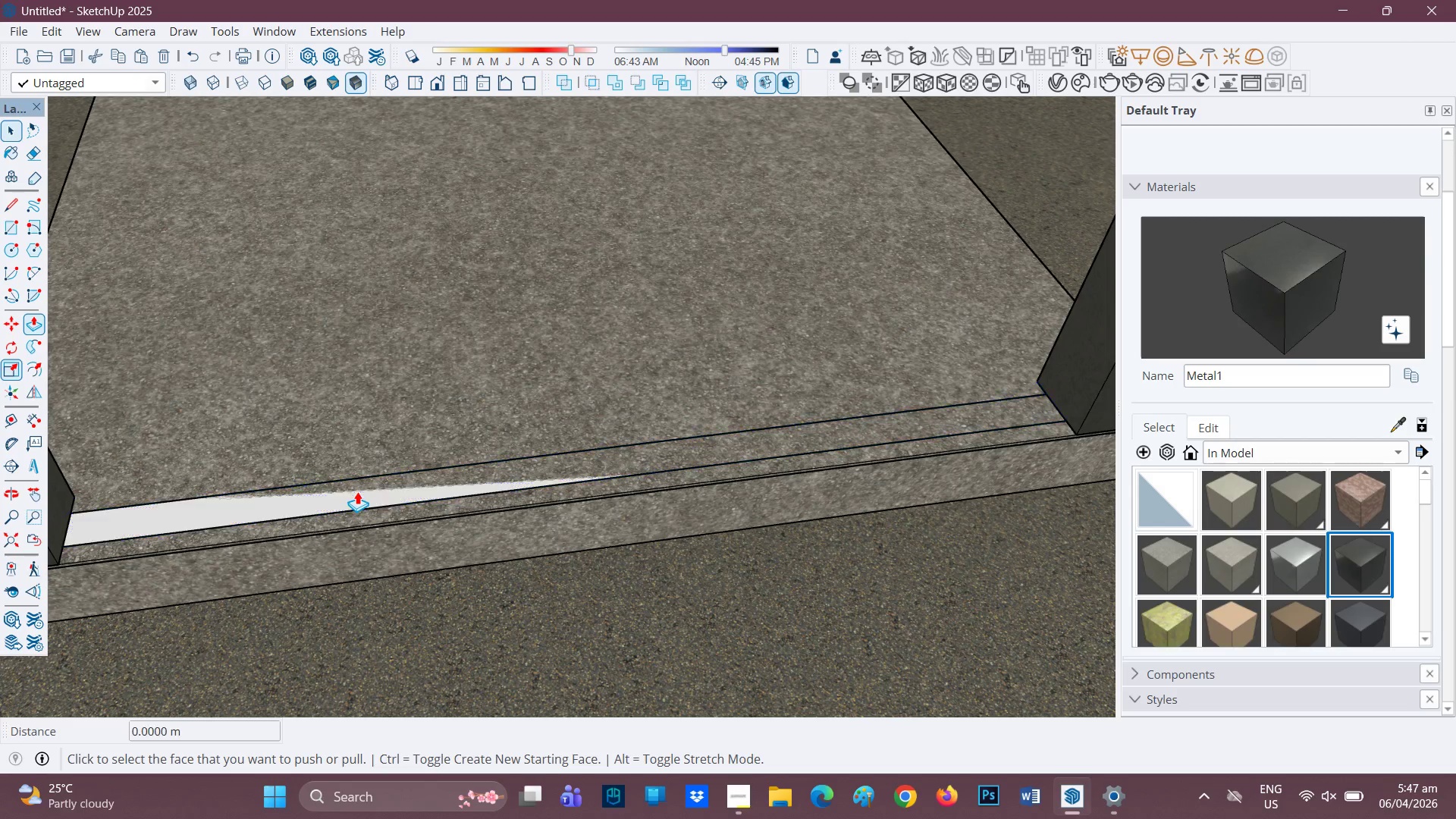 
left_click([357, 491])
 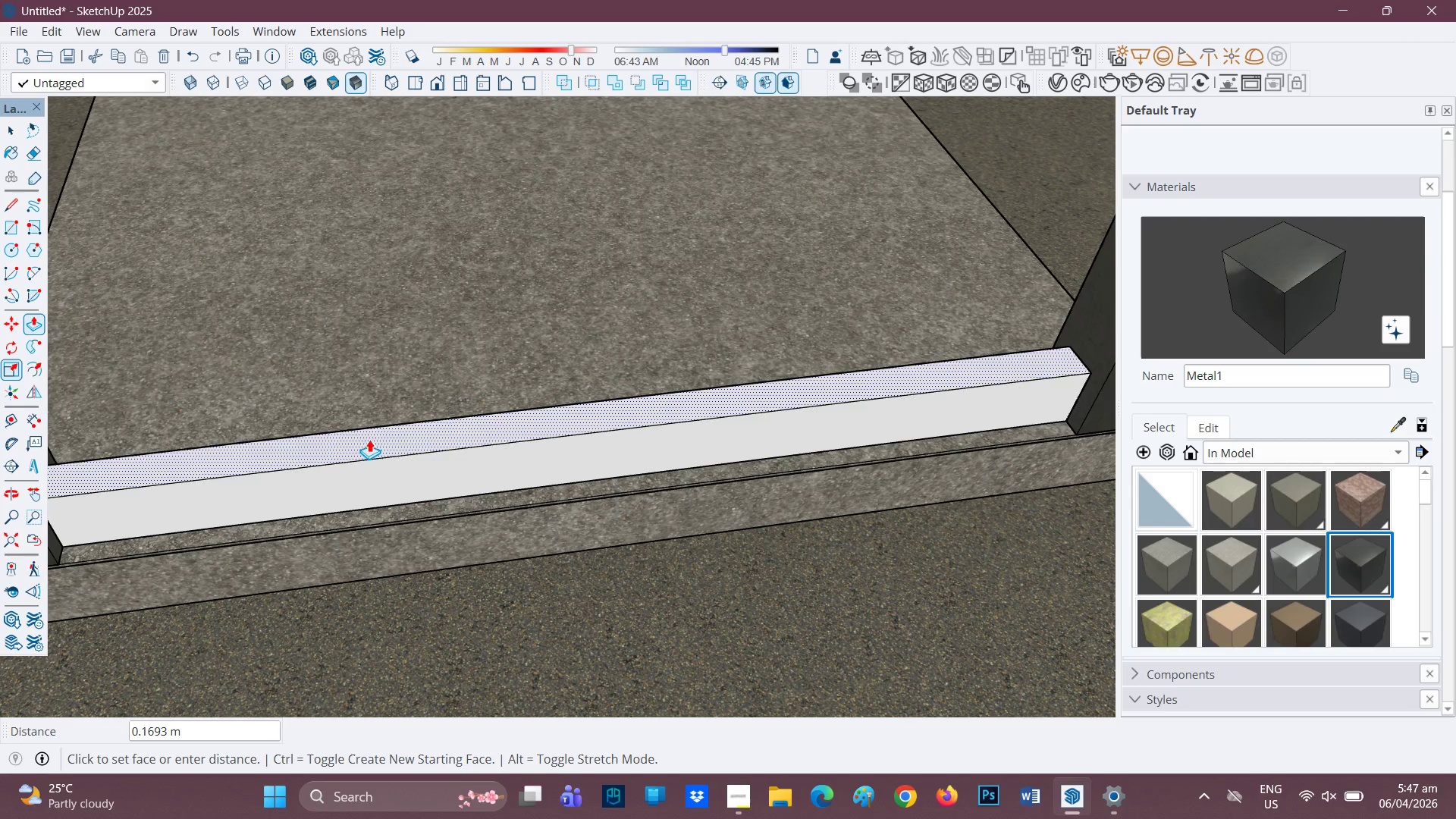 
left_click([371, 362])
 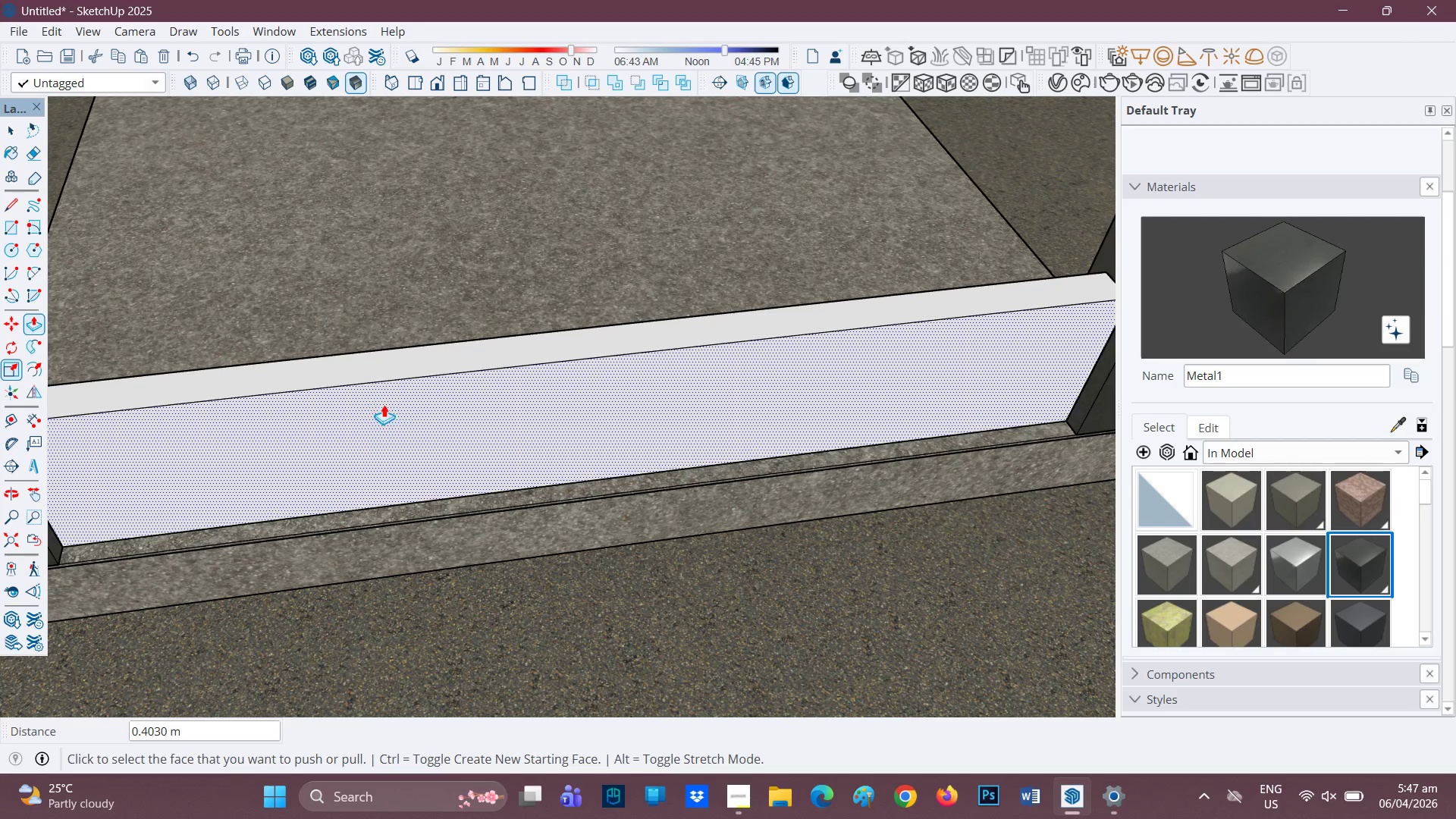 
key(Space)
 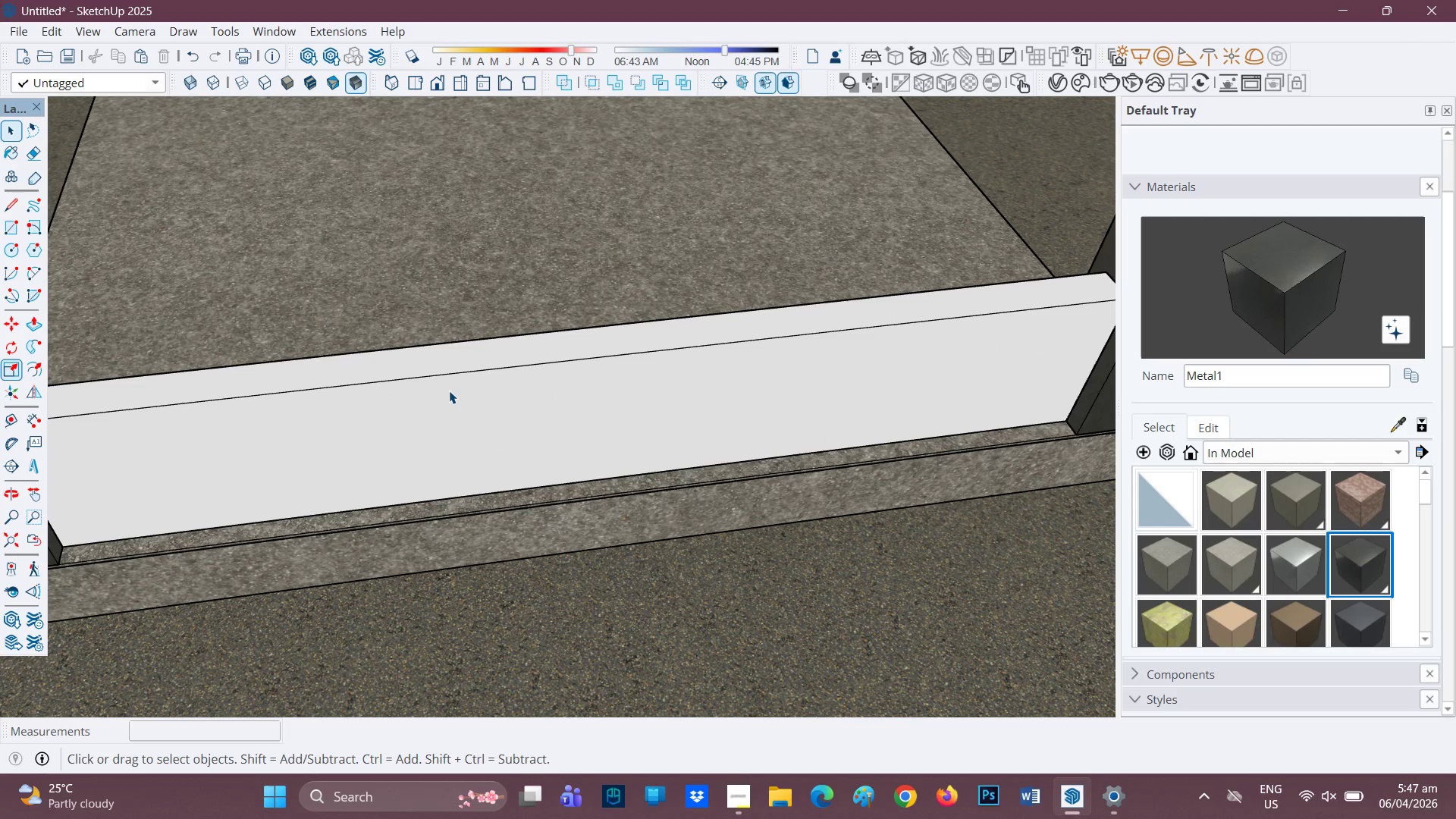 
double_click([449, 391])
 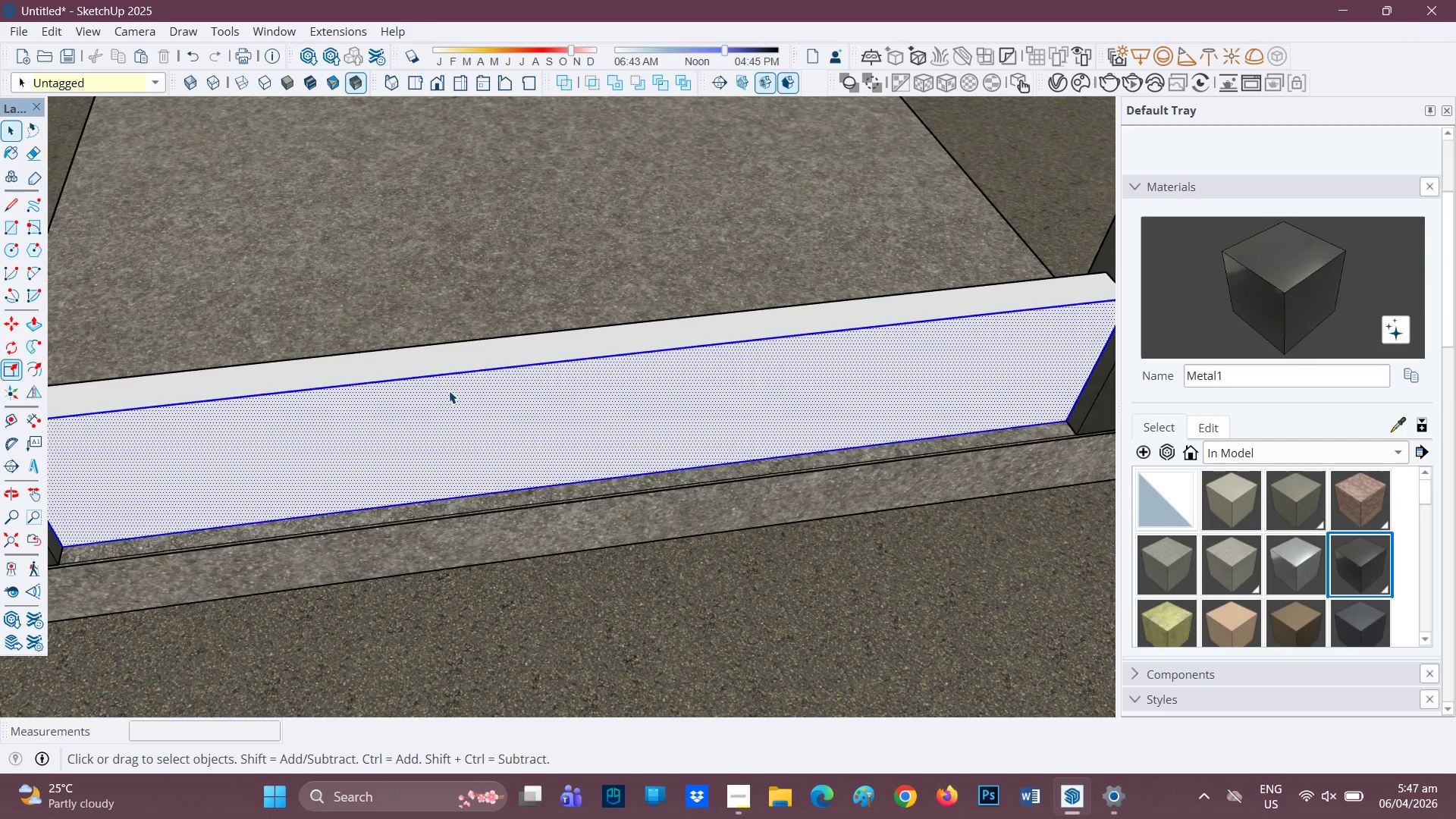 
triple_click([449, 391])
 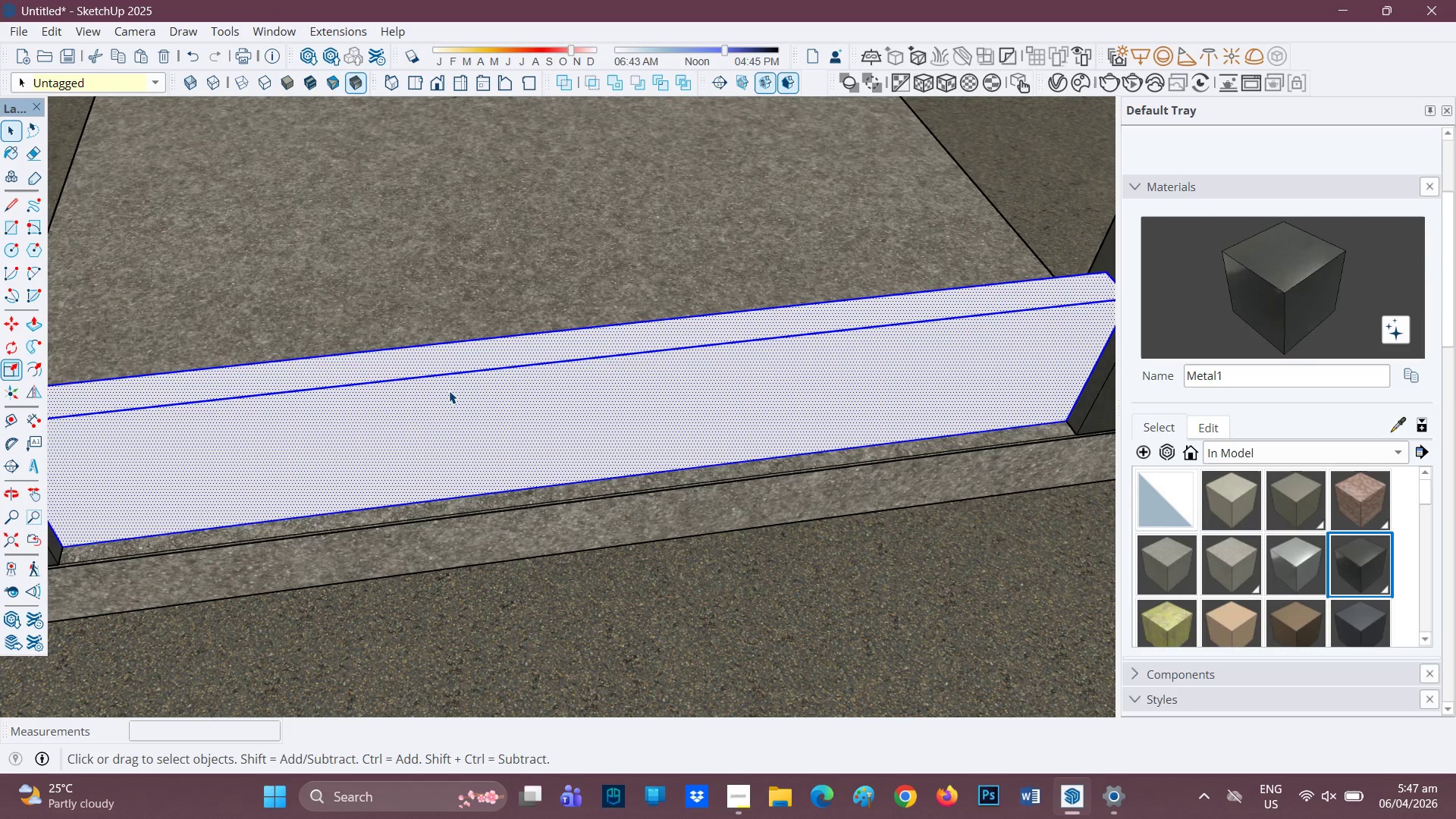 
right_click([449, 391])
 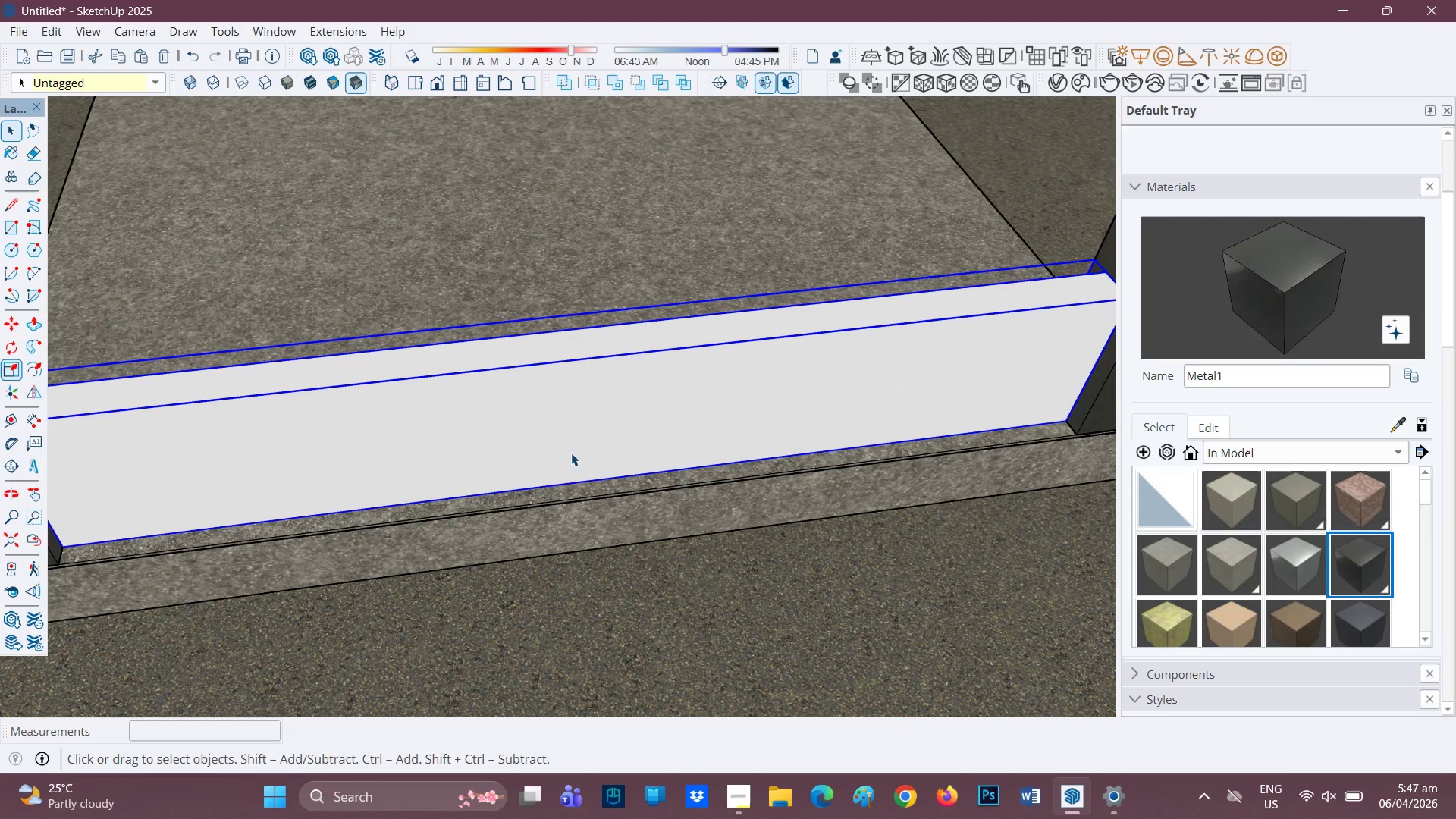 
scroll: coordinate [536, 338], scroll_direction: down, amount: 3.0
 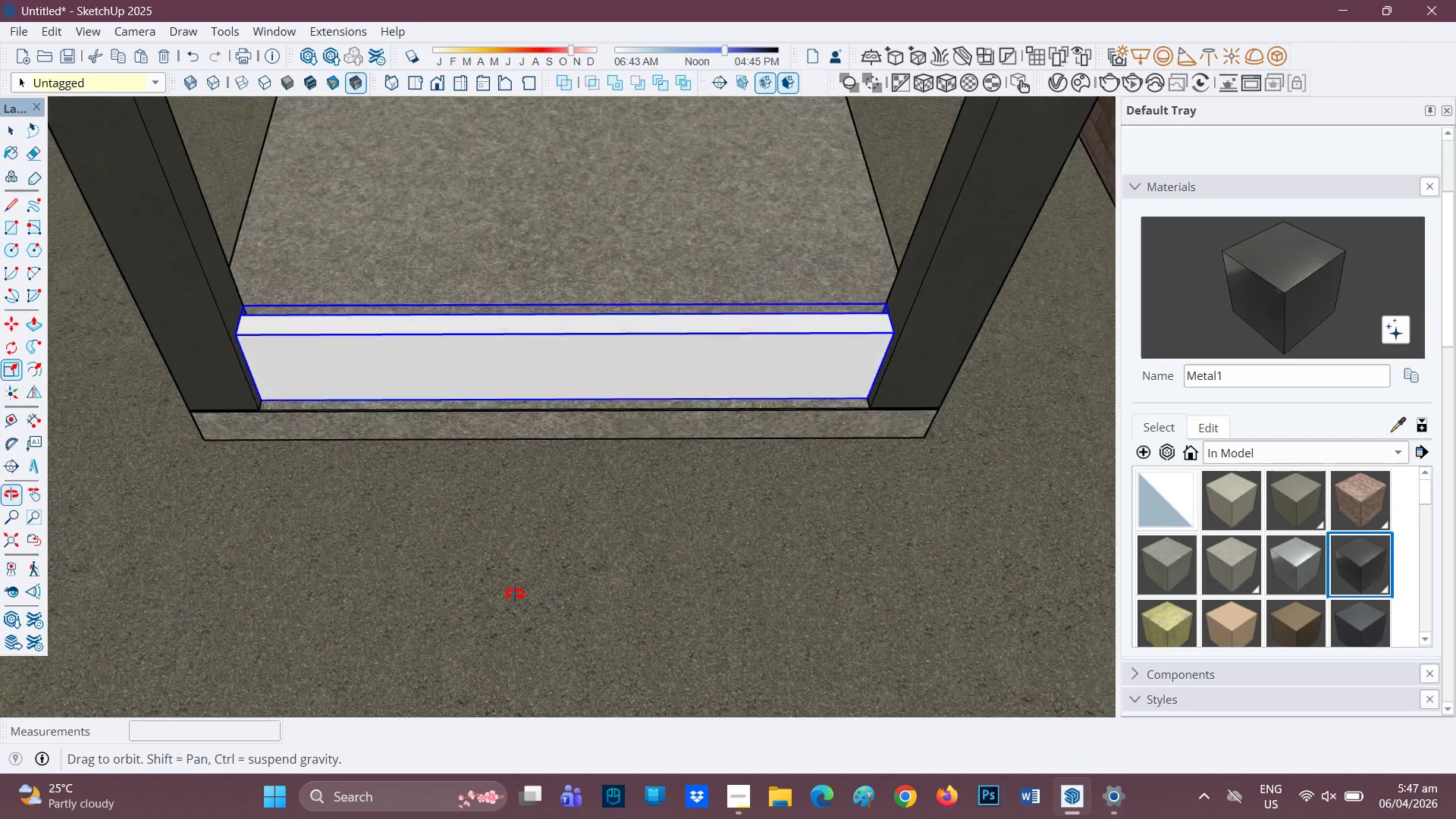 
key(Space)
 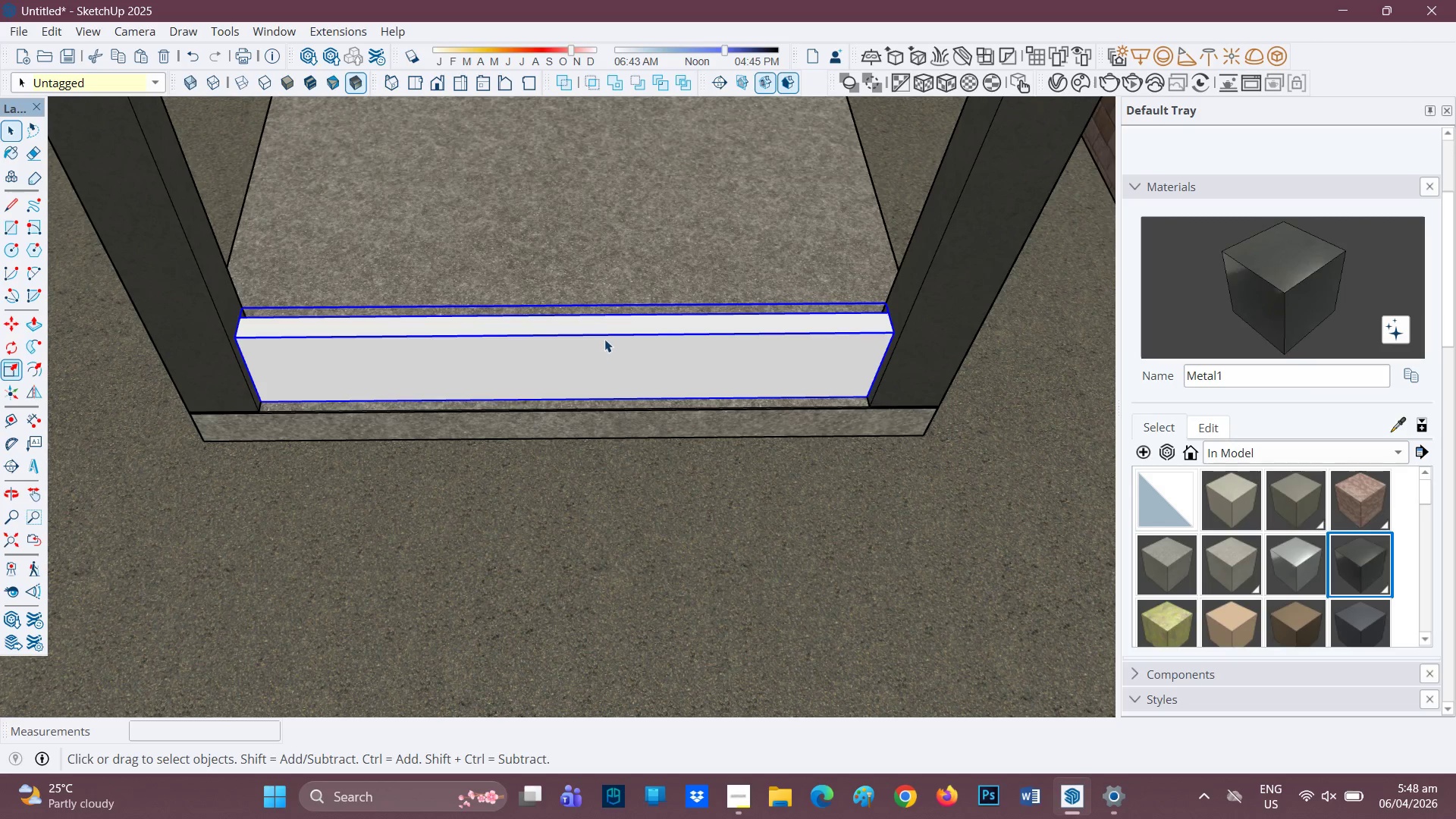 
double_click([606, 339])
 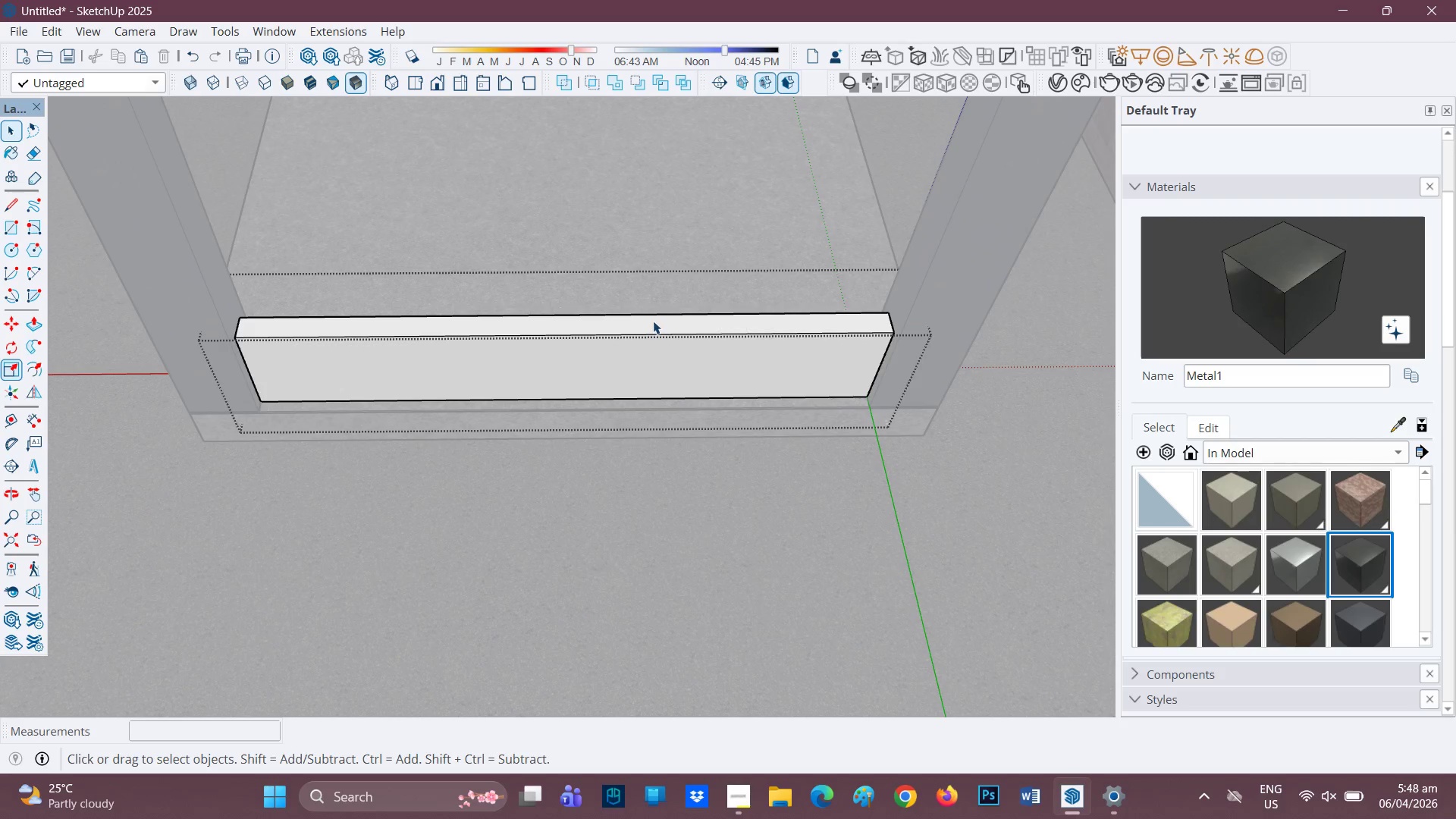 
scroll: coordinate [667, 324], scroll_direction: down, amount: 1.0
 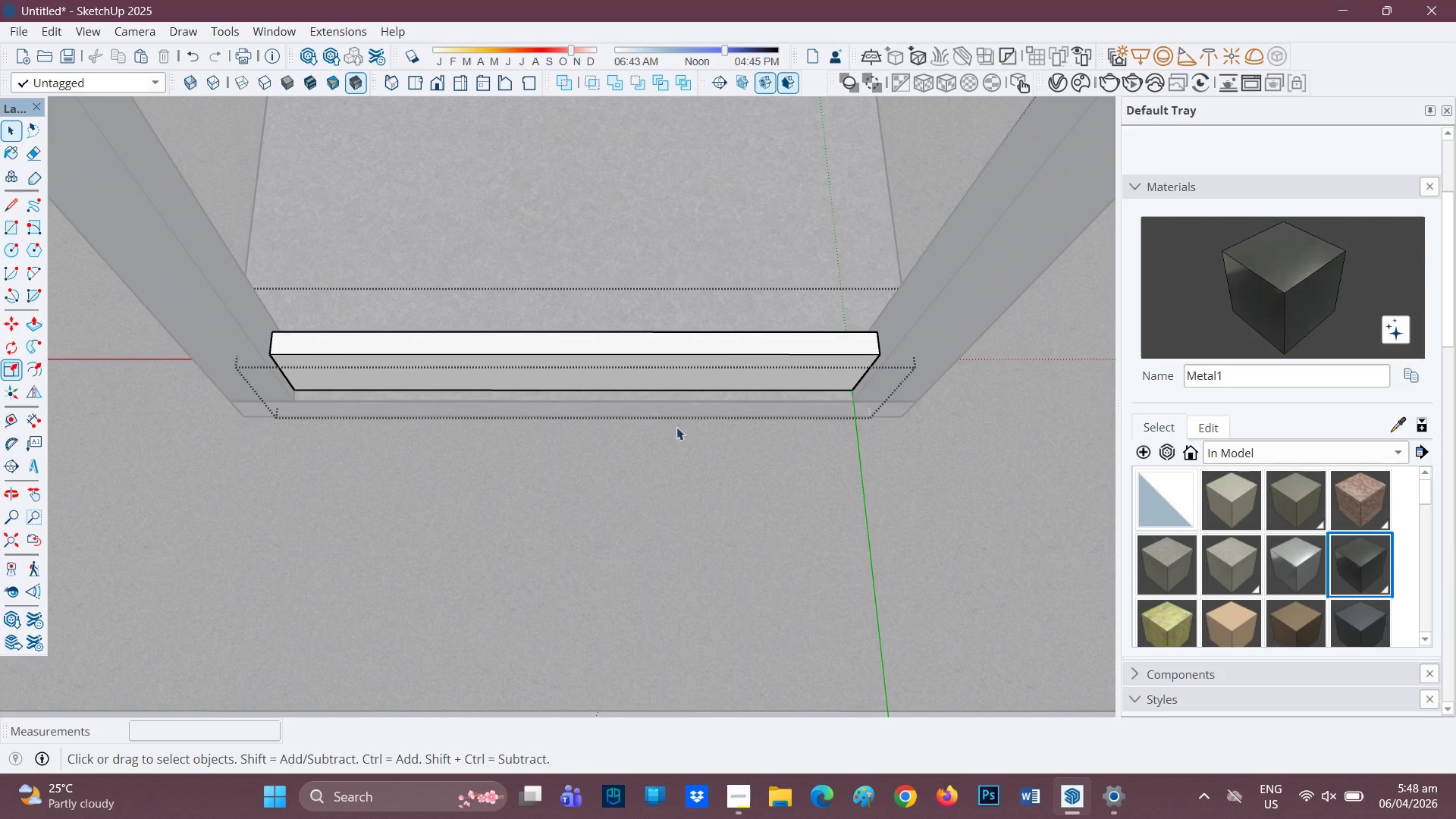 
type(HP)
 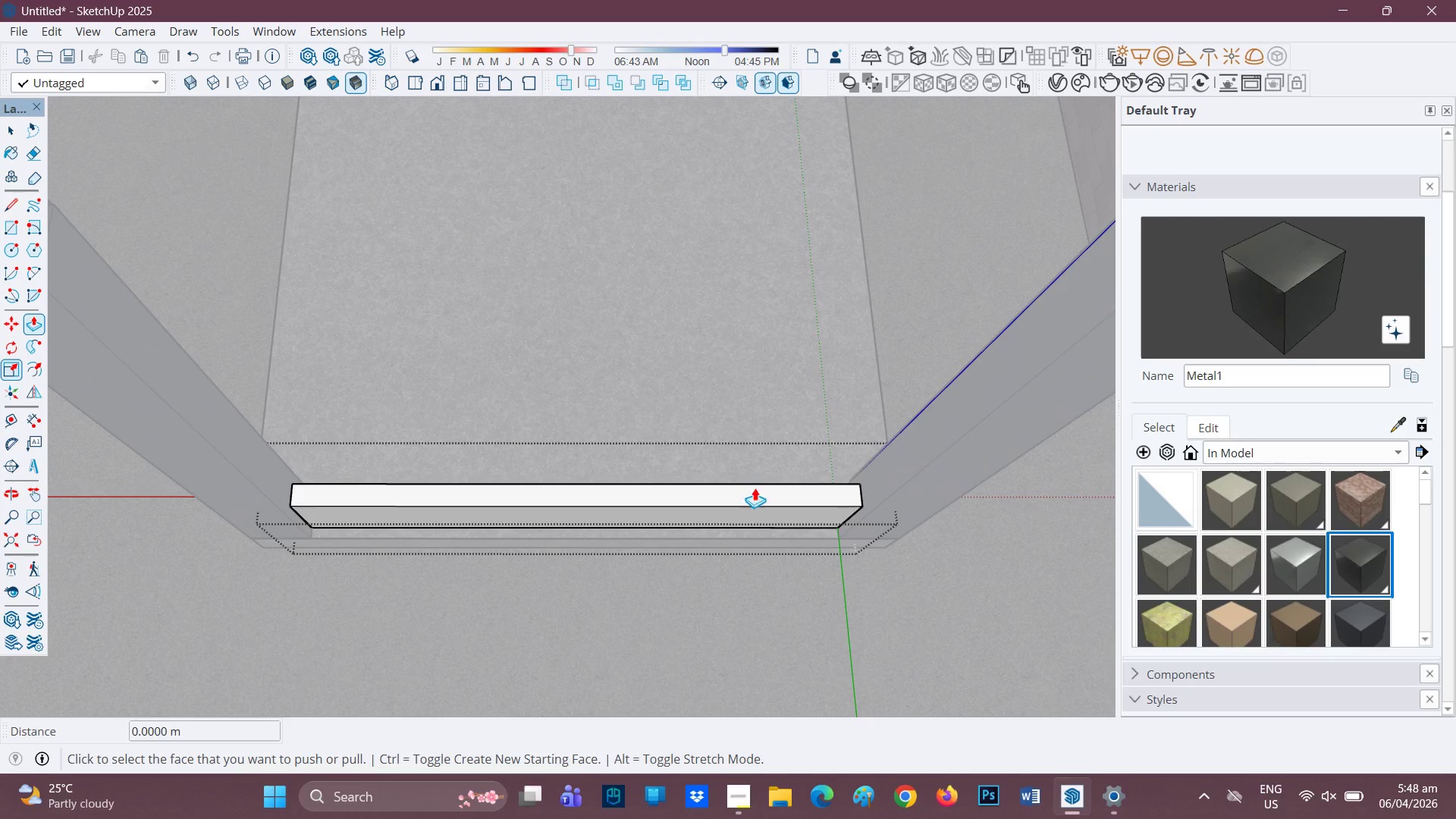 
left_click_drag(start_coordinate=[690, 366], to_coordinate=[676, 520])
 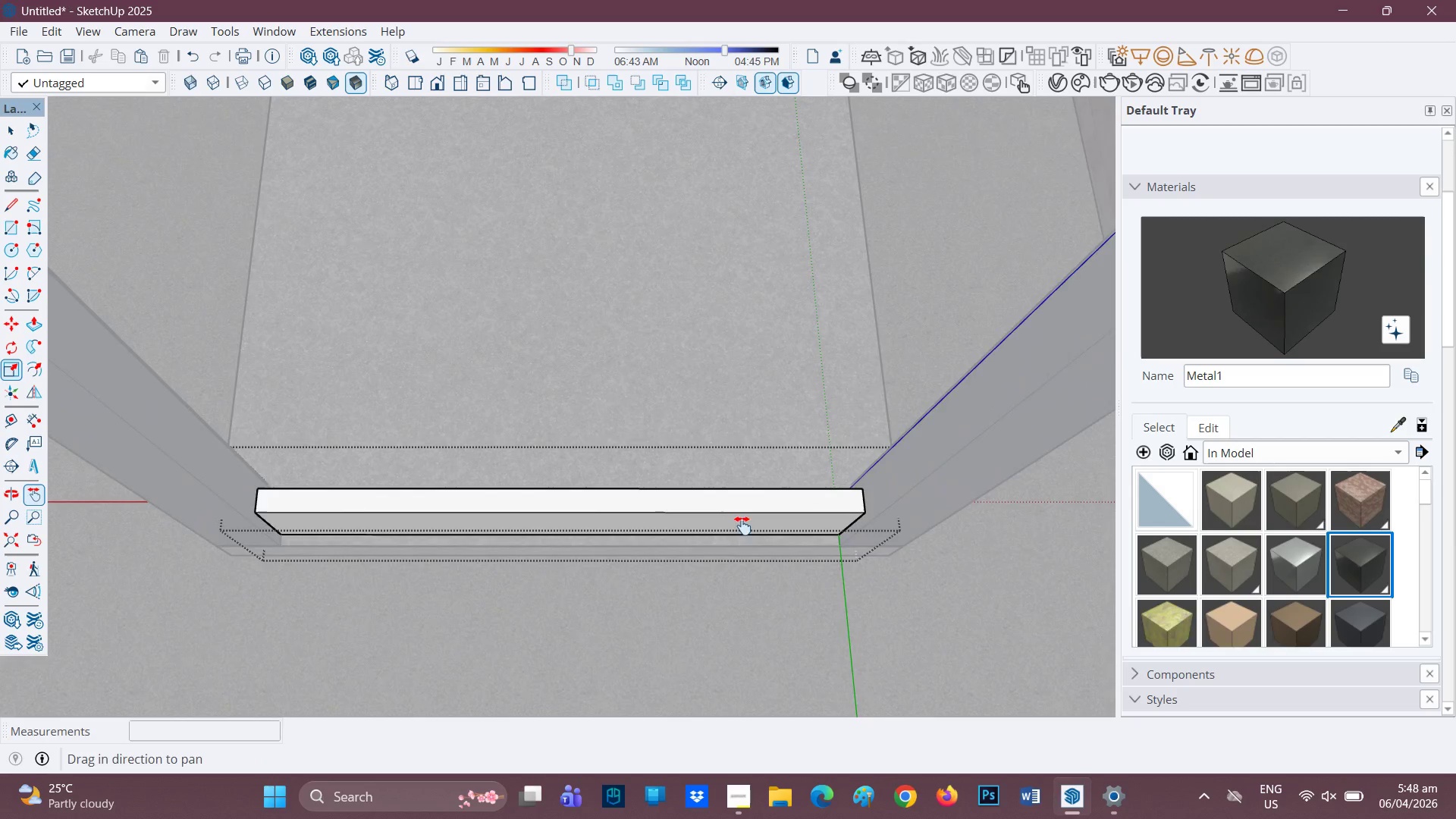 
scroll: coordinate [858, 388], scroll_direction: down, amount: 4.0
 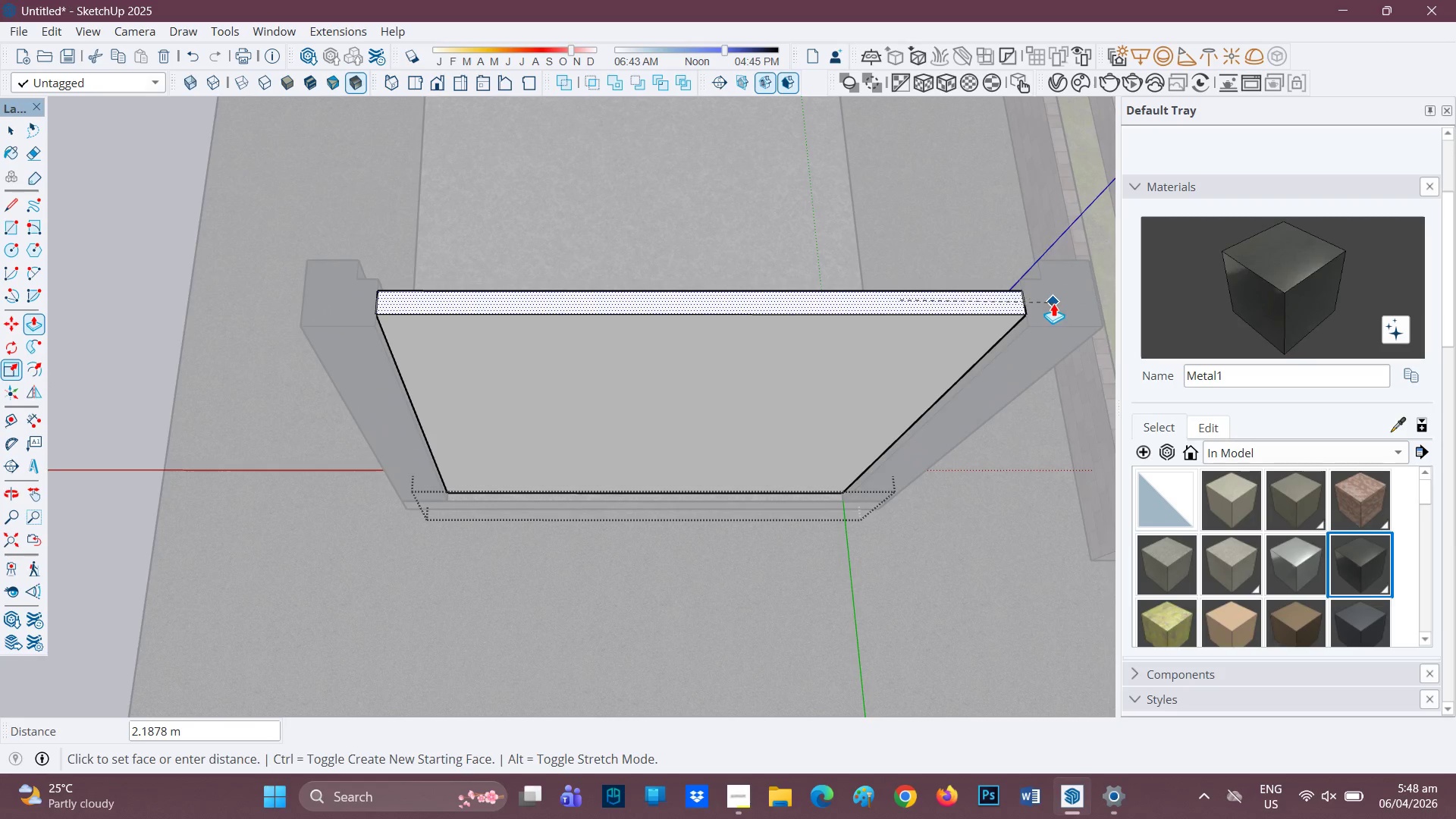 
left_click([1040, 321])
 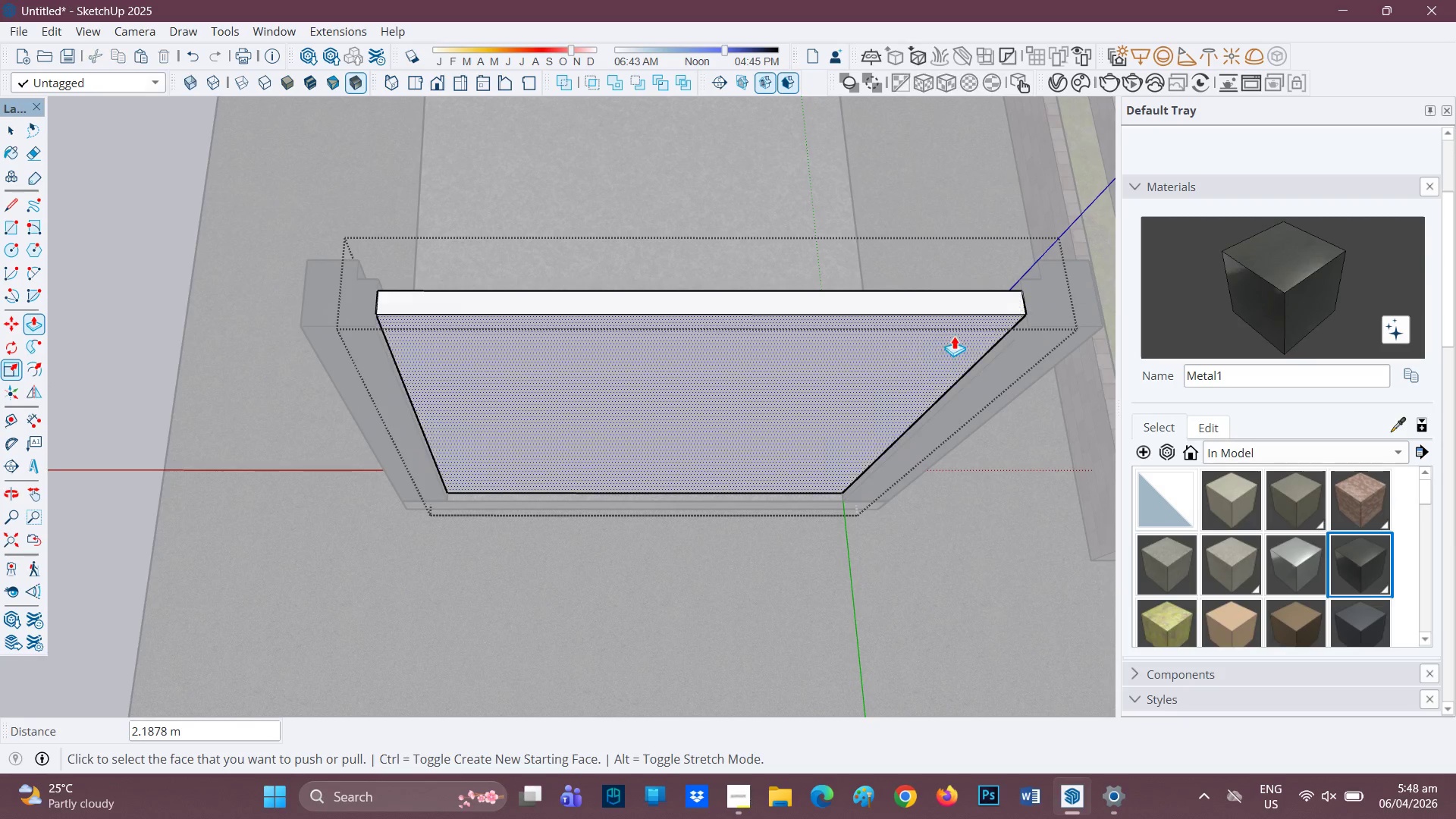 
key(Space)
 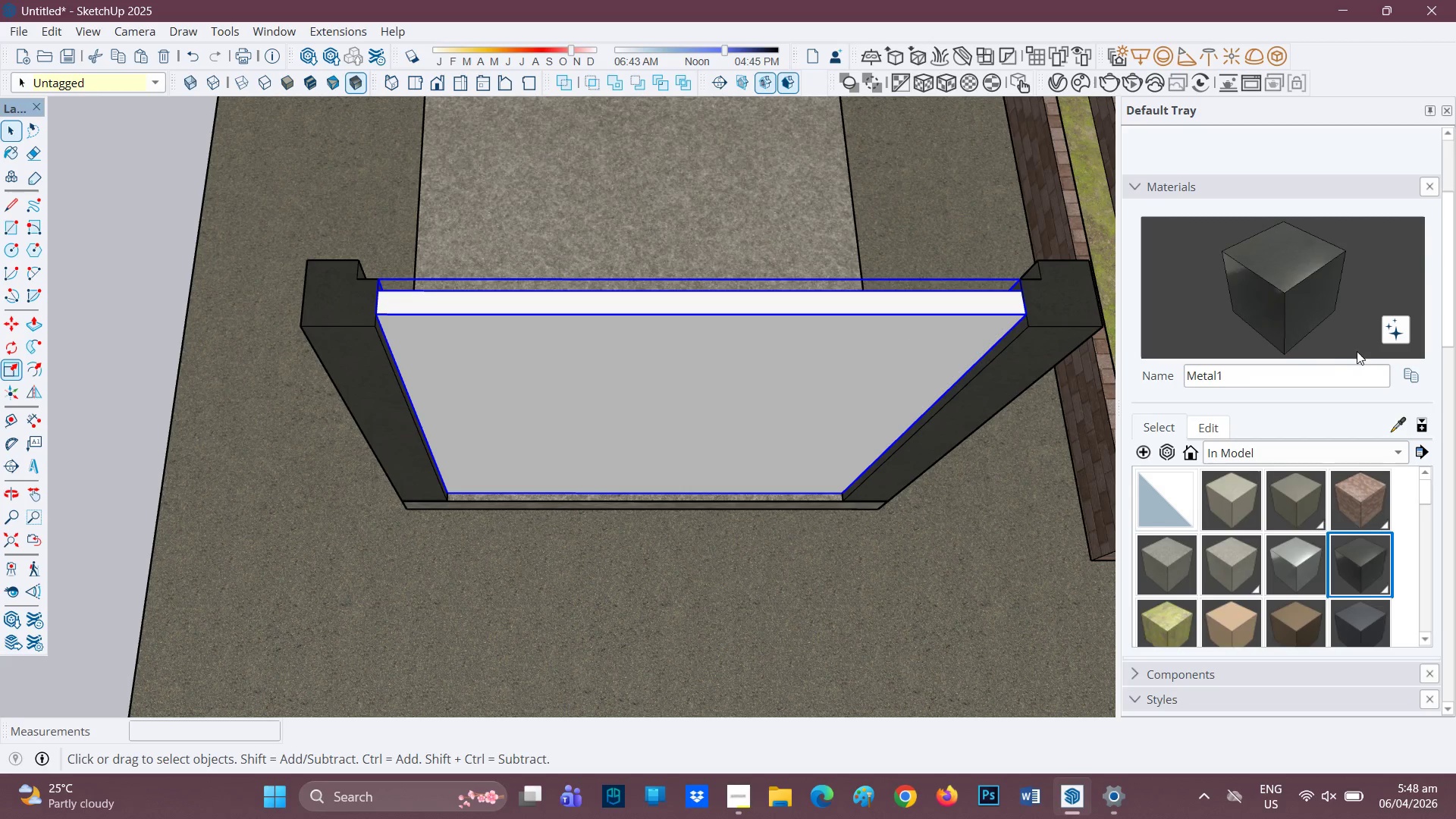 
wait(5.11)
 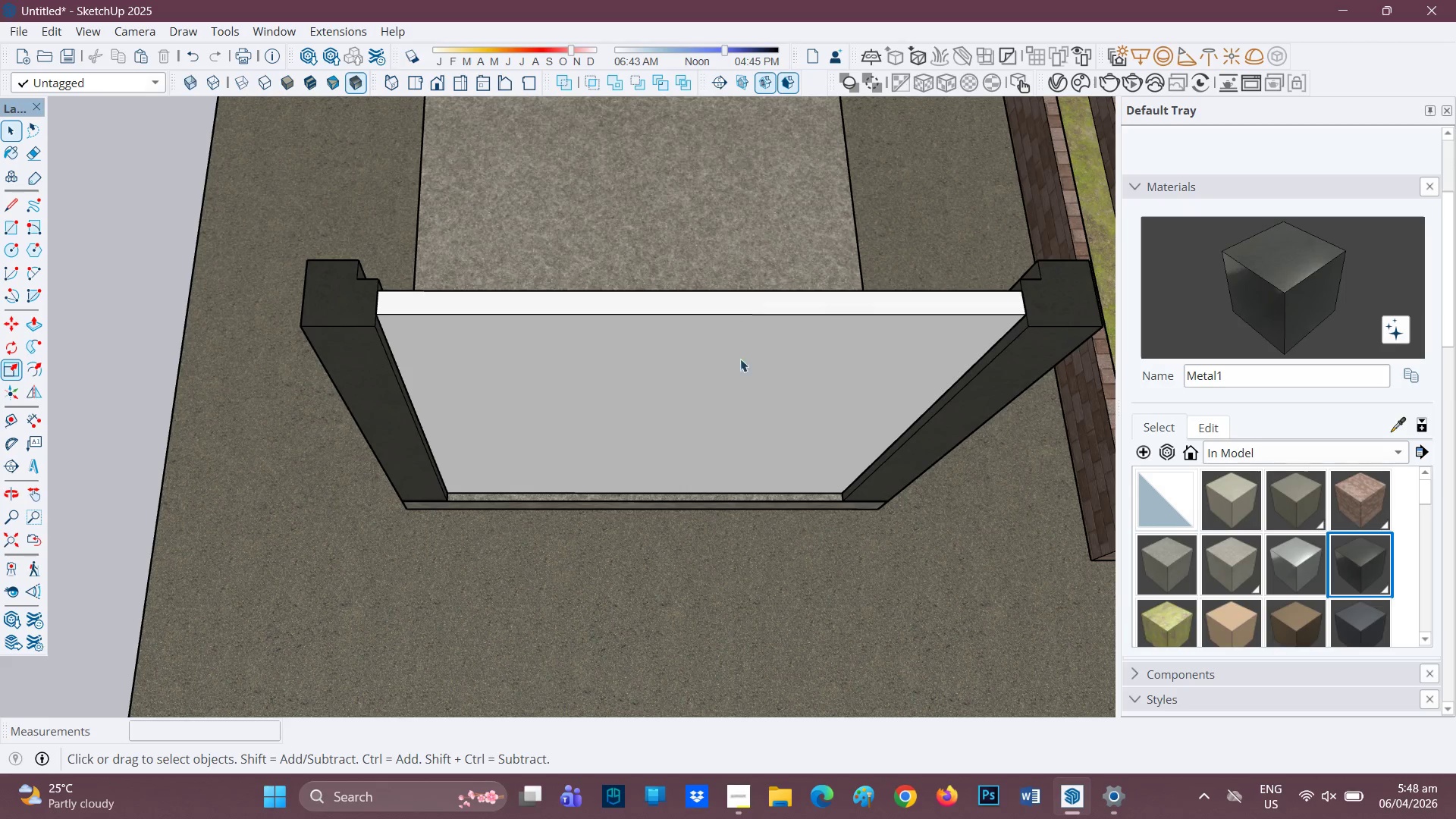 
left_click([1406, 373])
 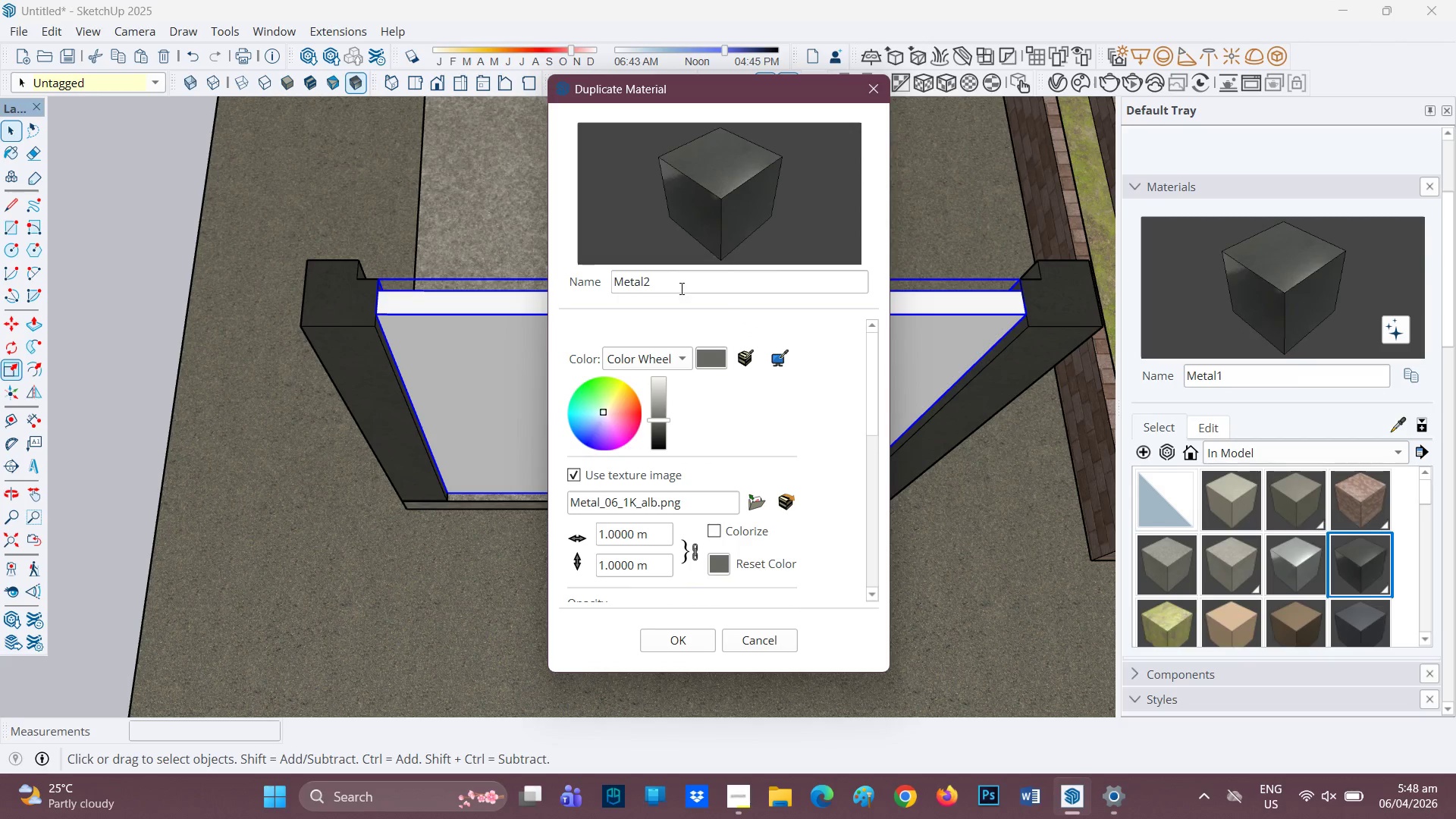 
left_click([1297, 309])
 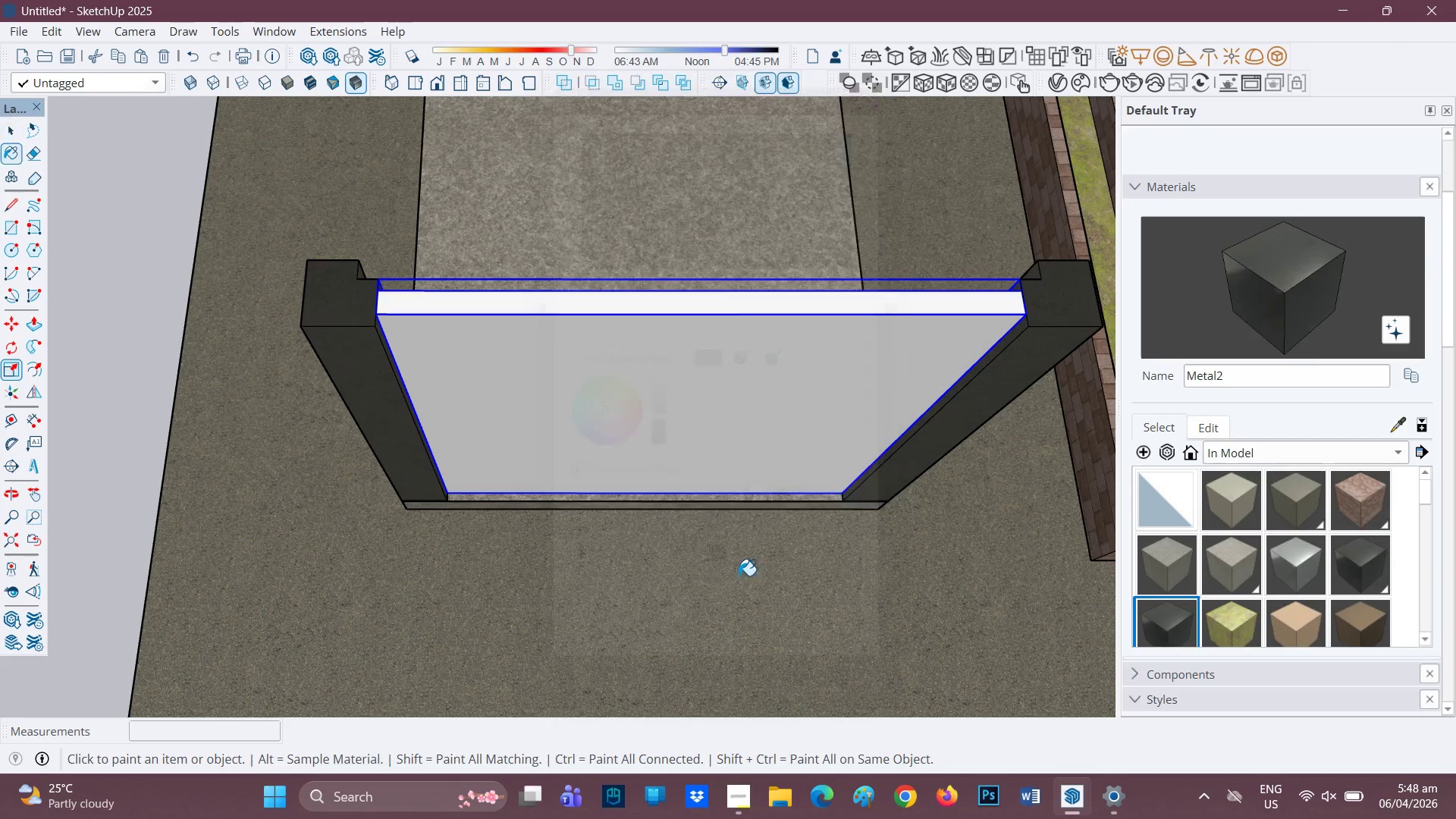 
left_click([820, 340])
 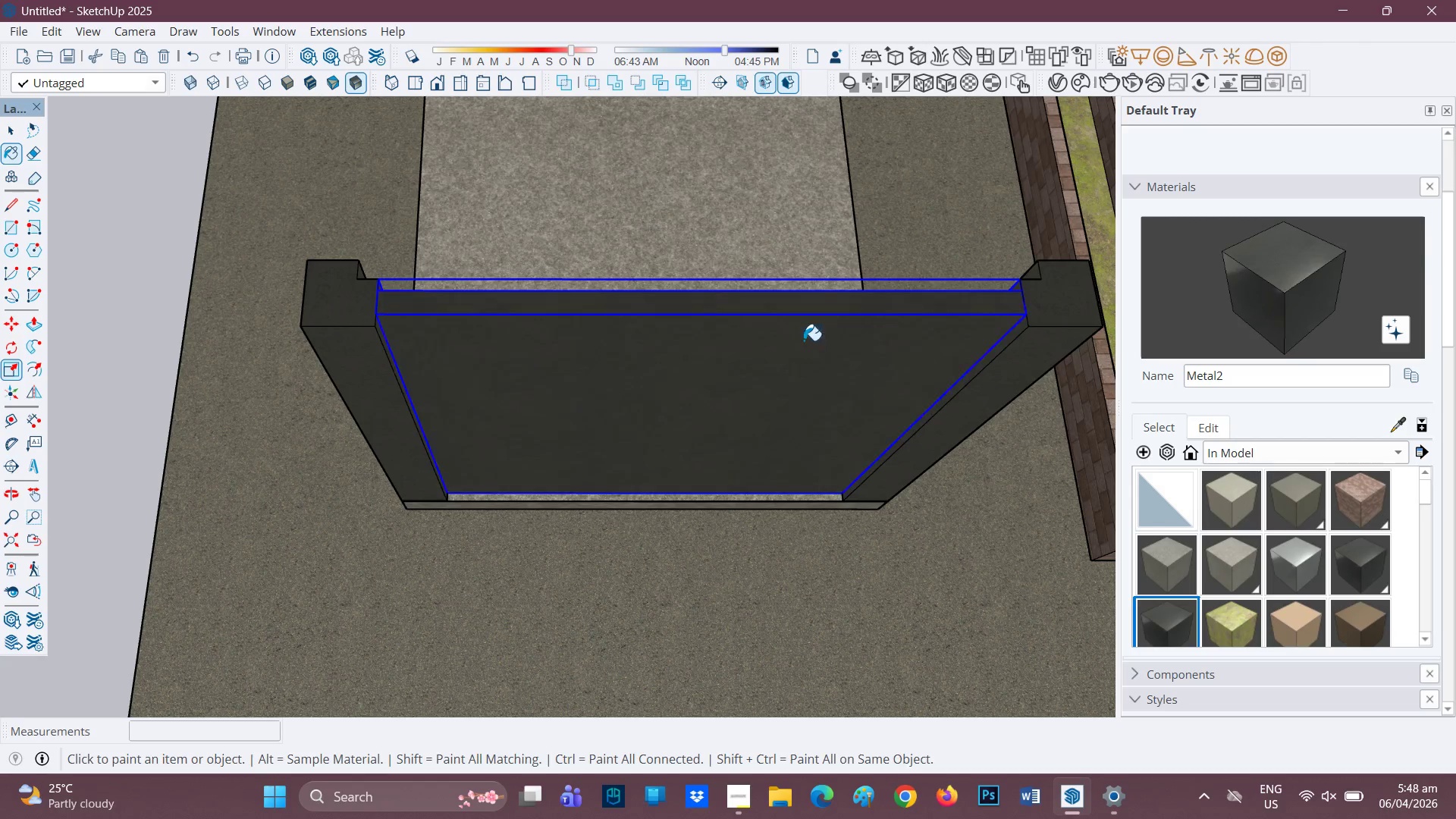 
scroll: coordinate [780, 337], scroll_direction: down, amount: 1.0
 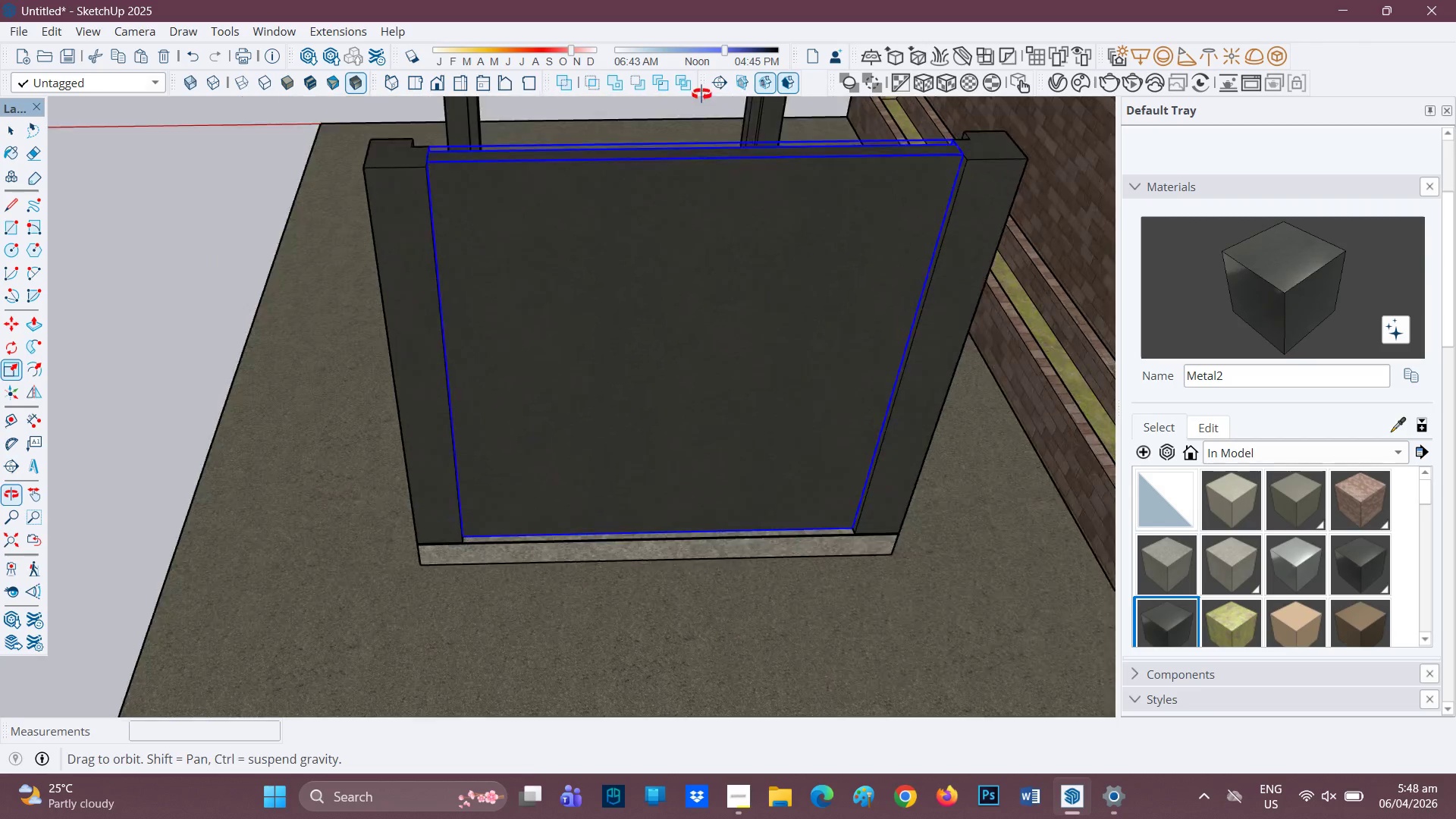 
key(Space)
 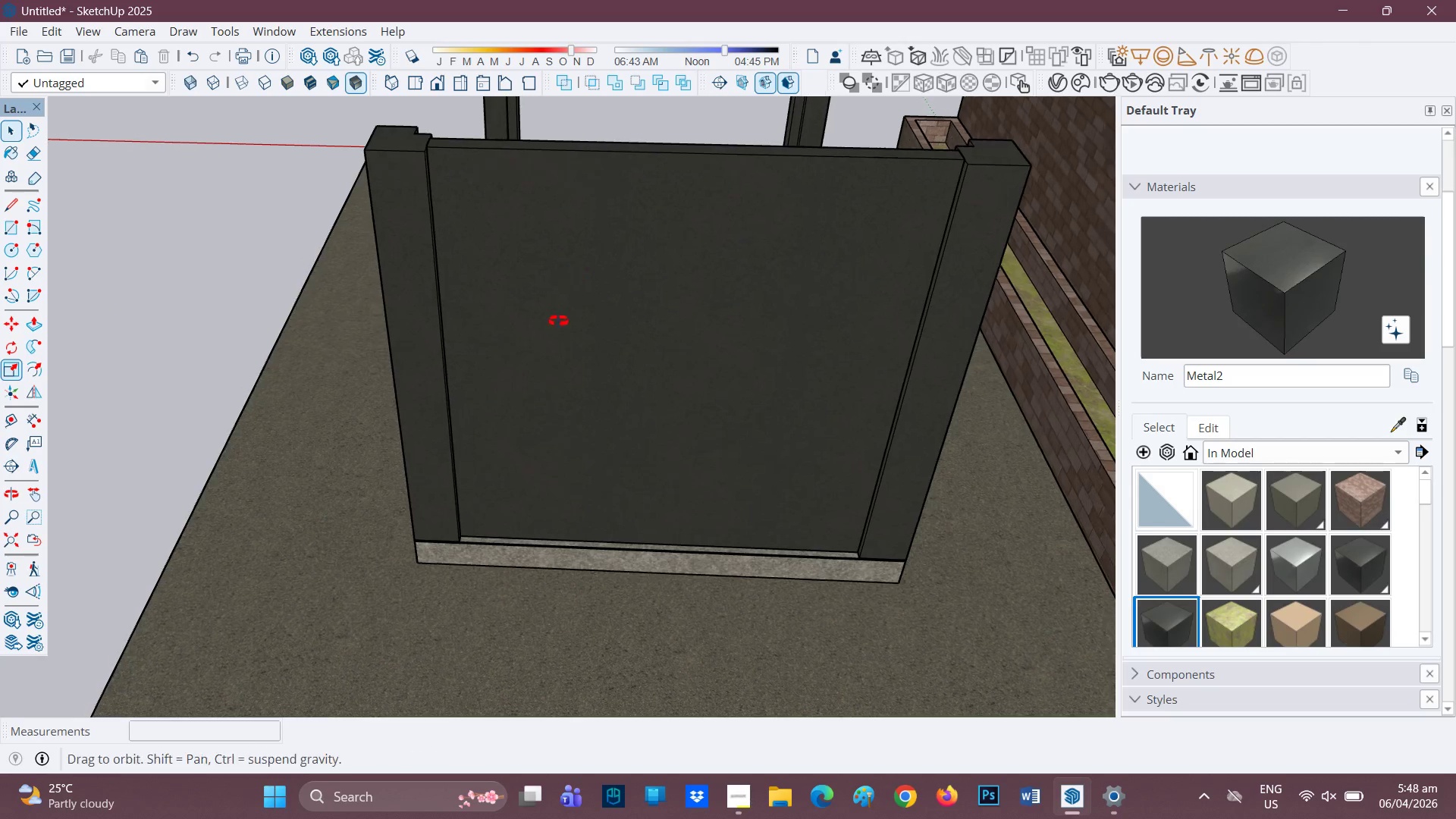 
scroll: coordinate [545, 384], scroll_direction: up, amount: 1.0
 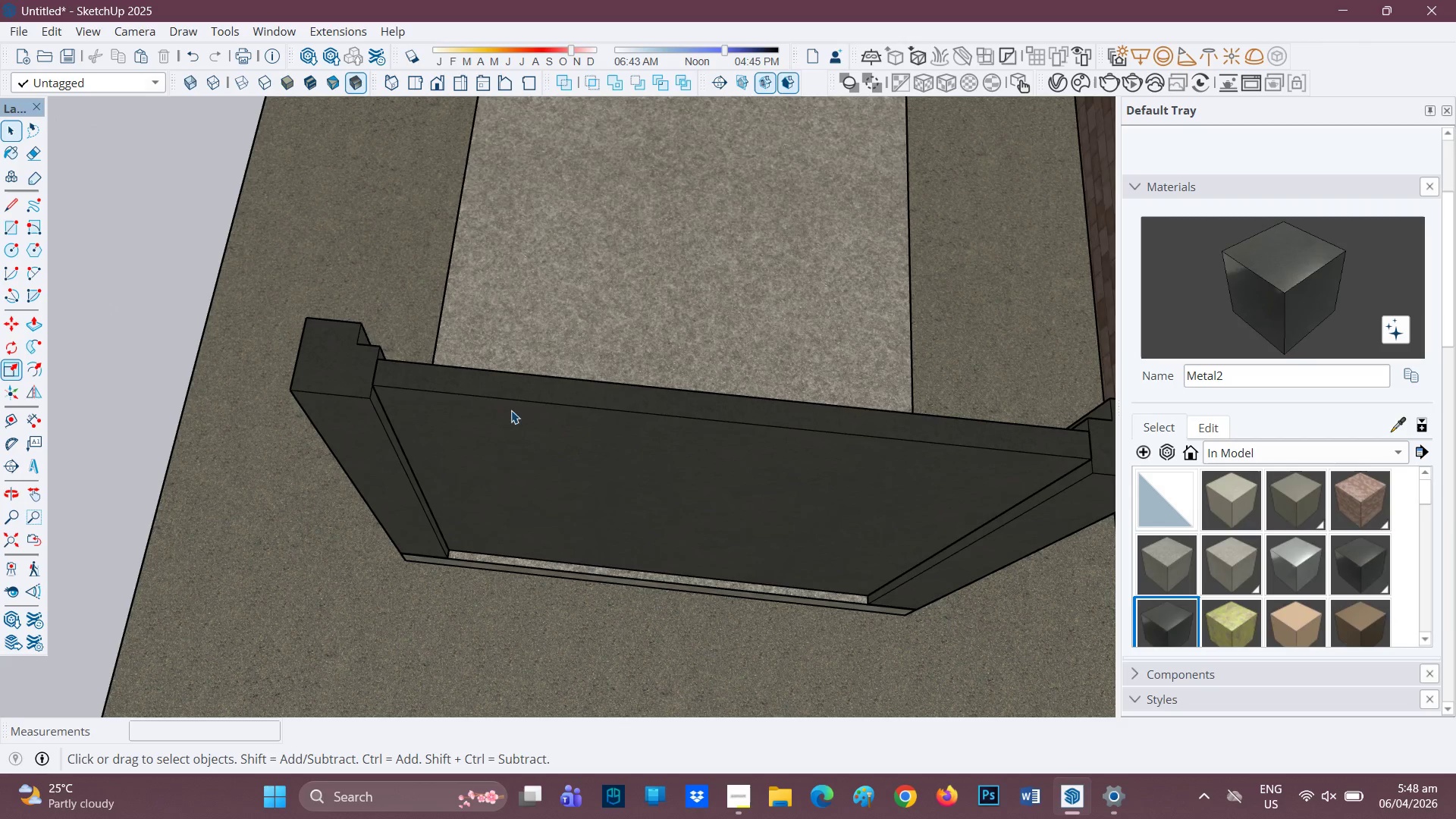 
left_click([582, 409])
 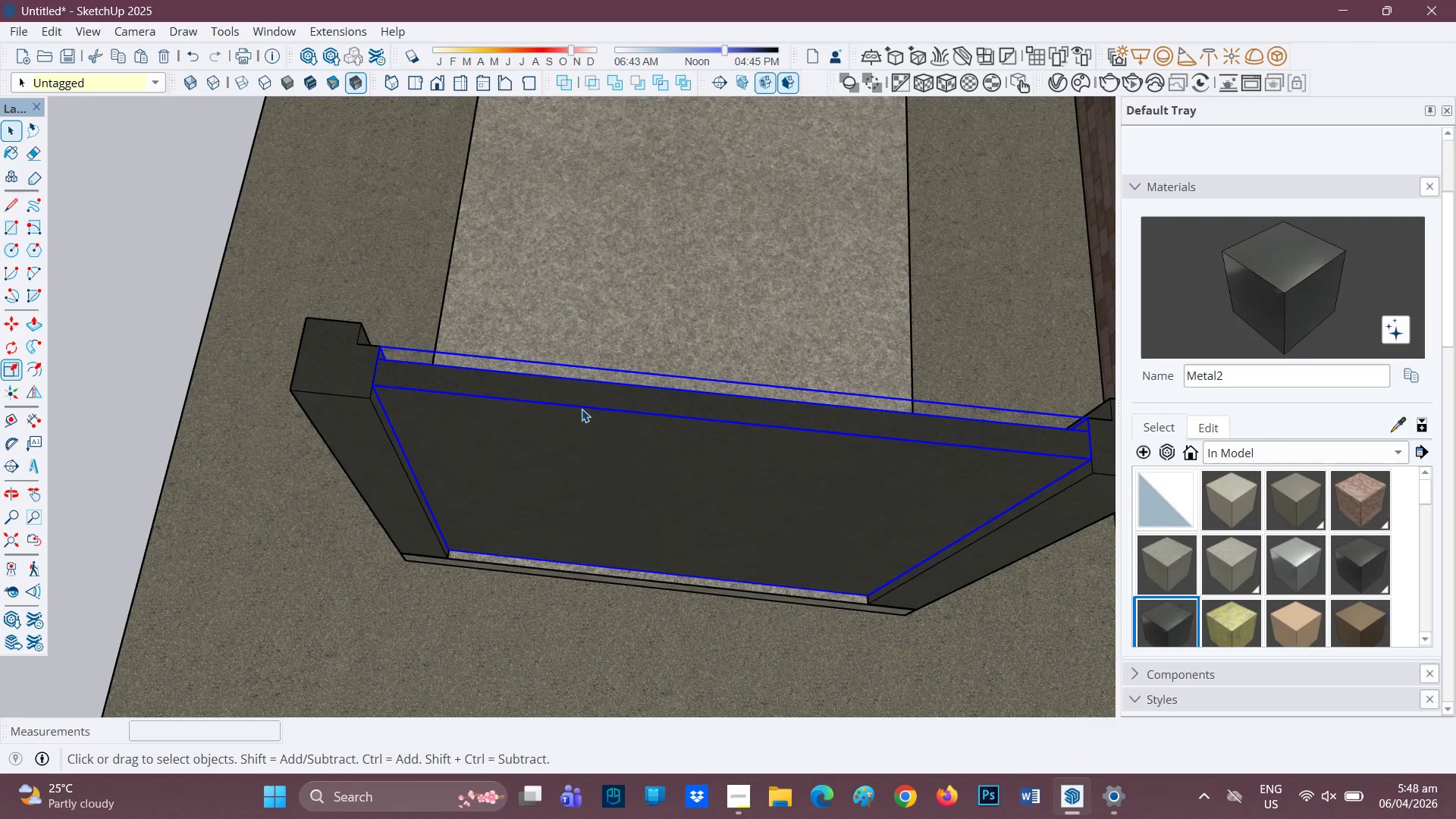 
key(Control+C)
 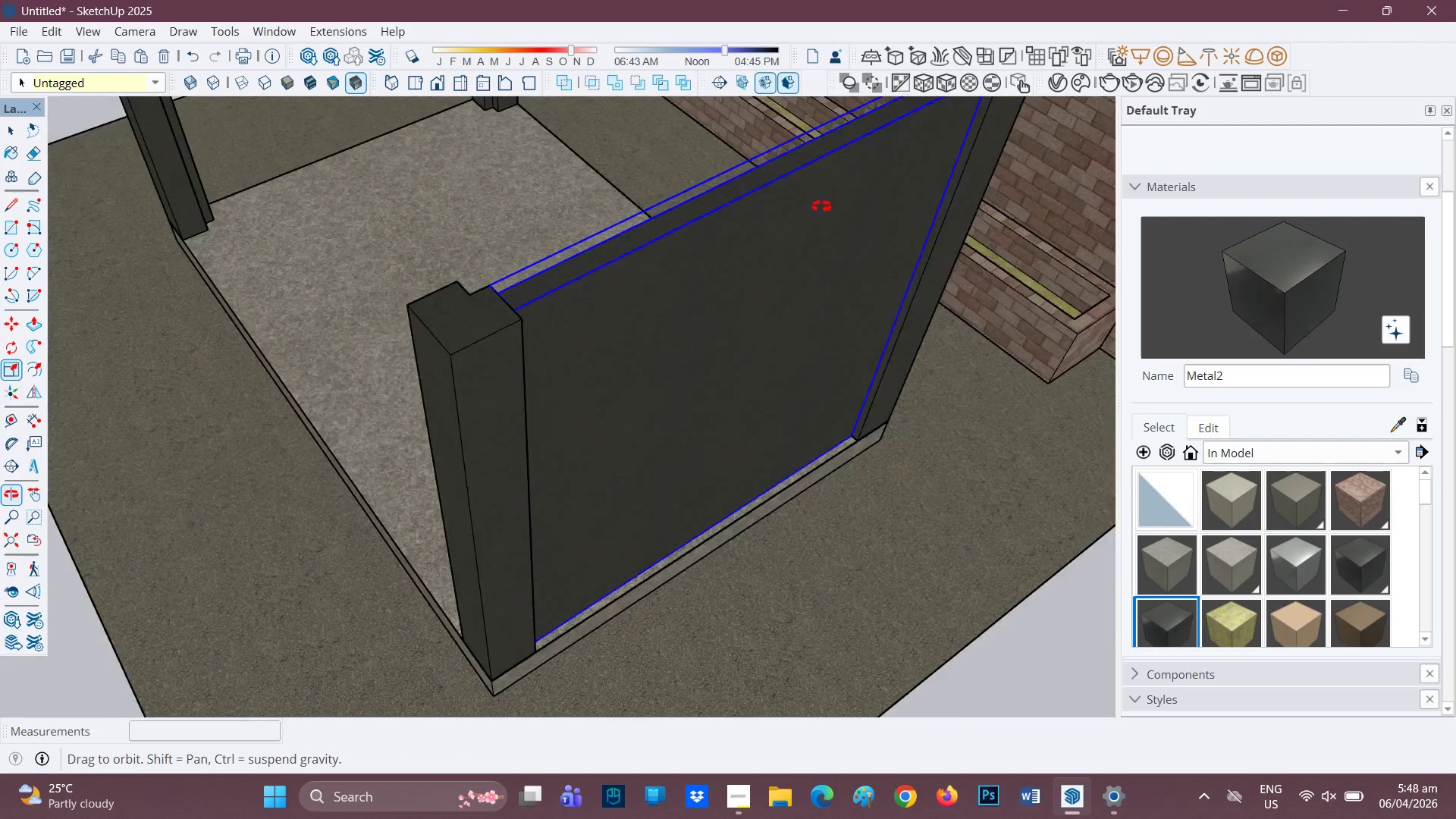 
key(Control+V)
 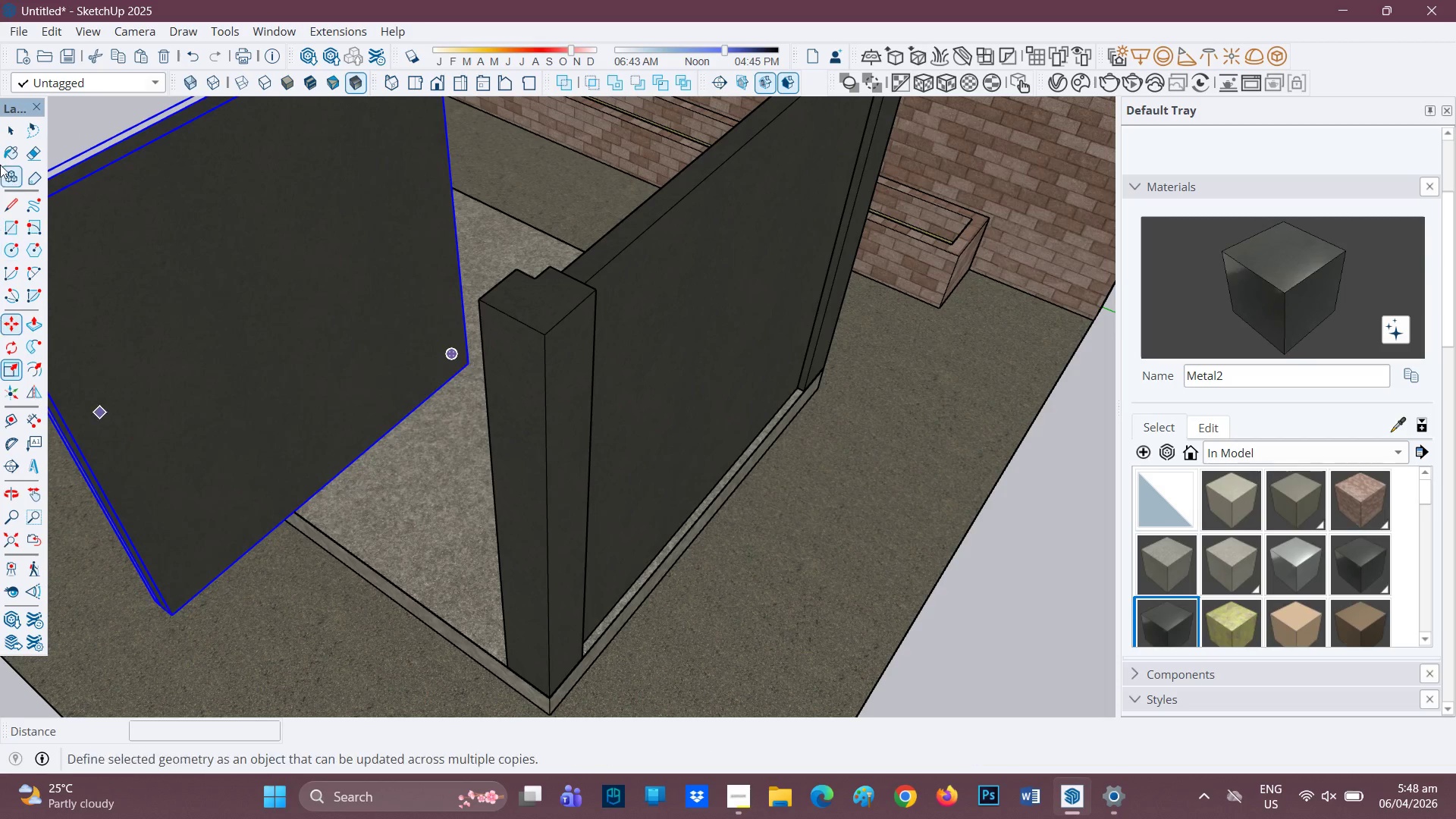 
scroll: coordinate [29, 318], scroll_direction: none, amount: 0.0
 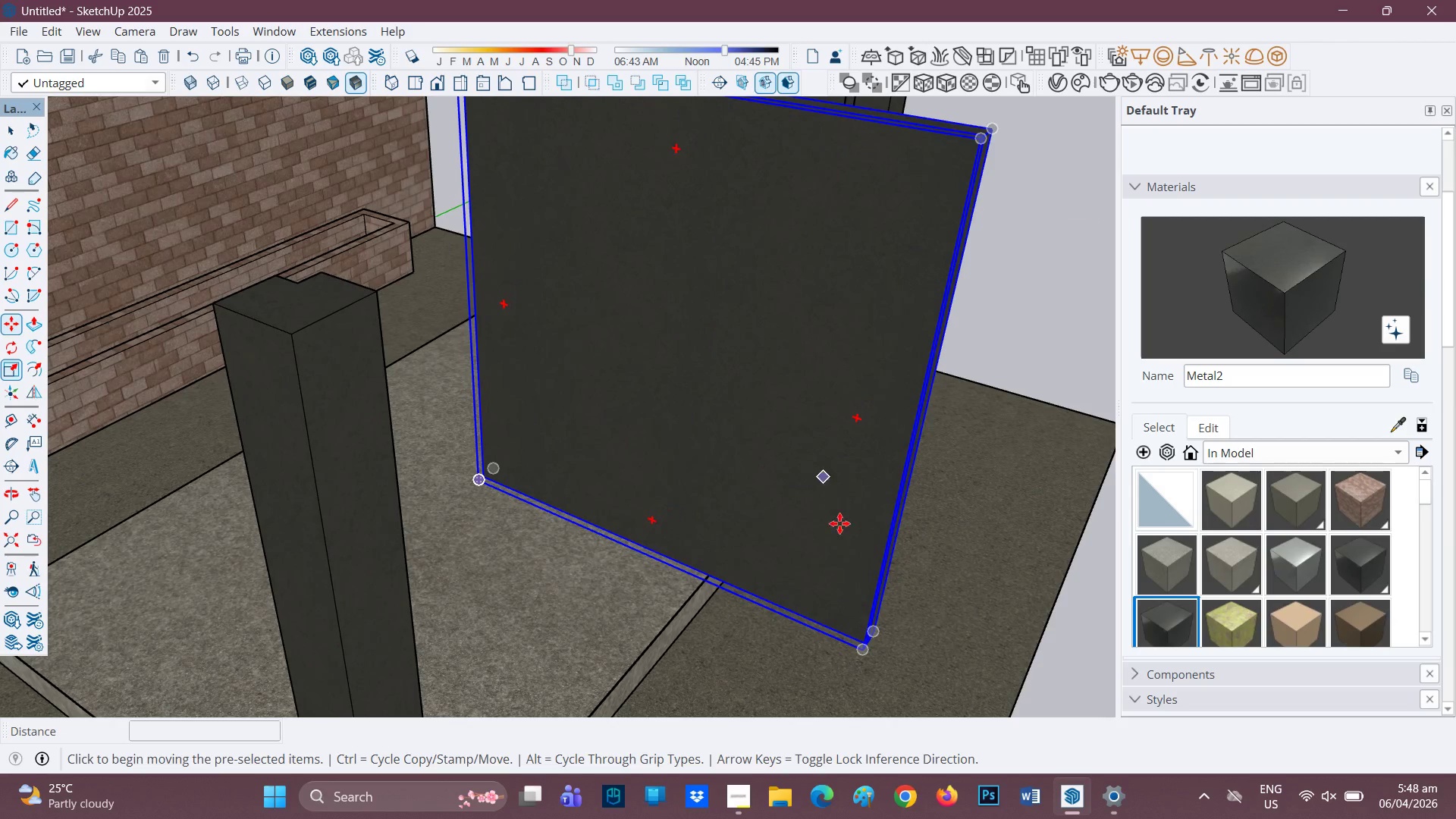 
key(M)
 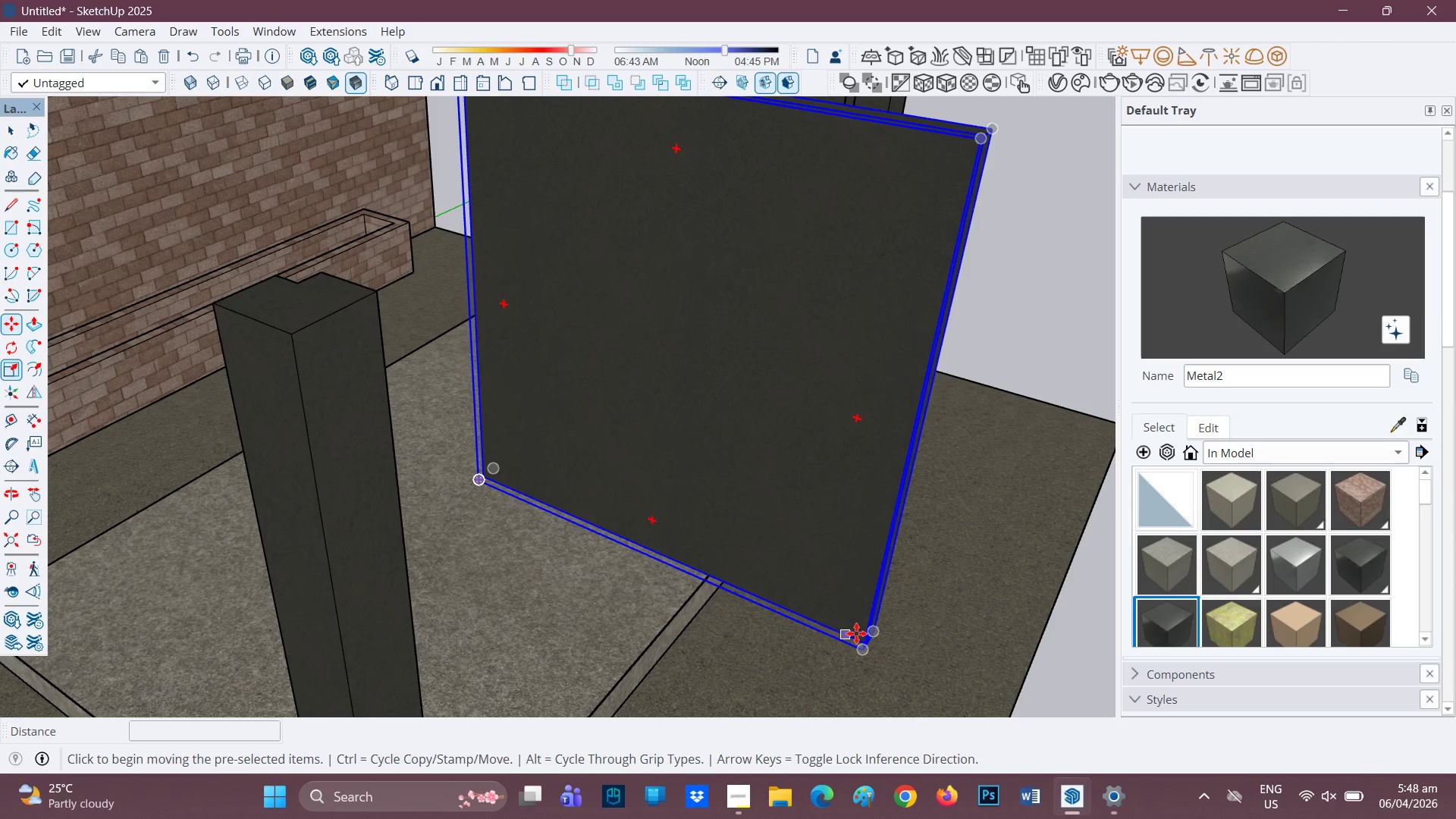 
left_click([864, 641])
 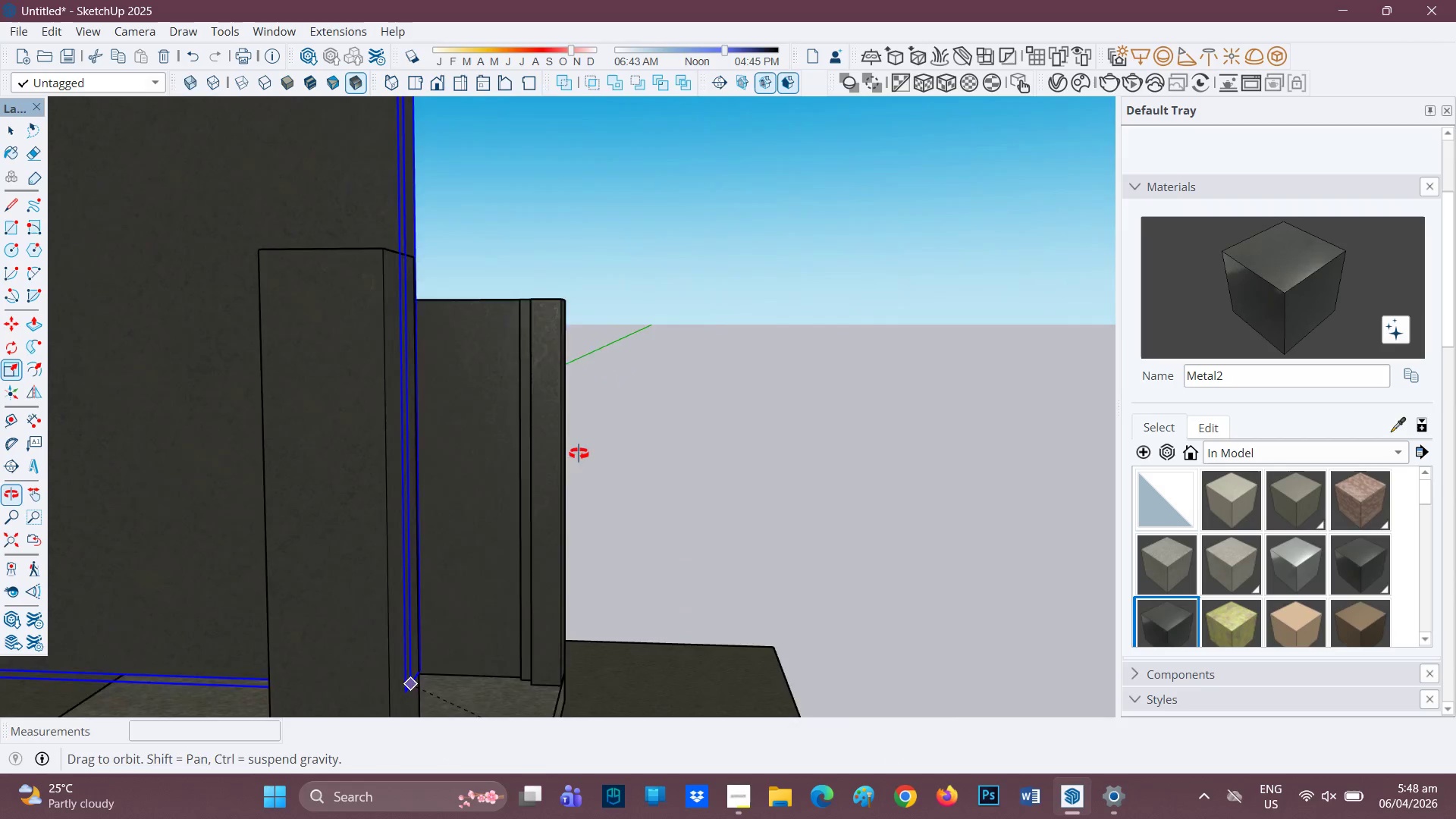 
key(H)
 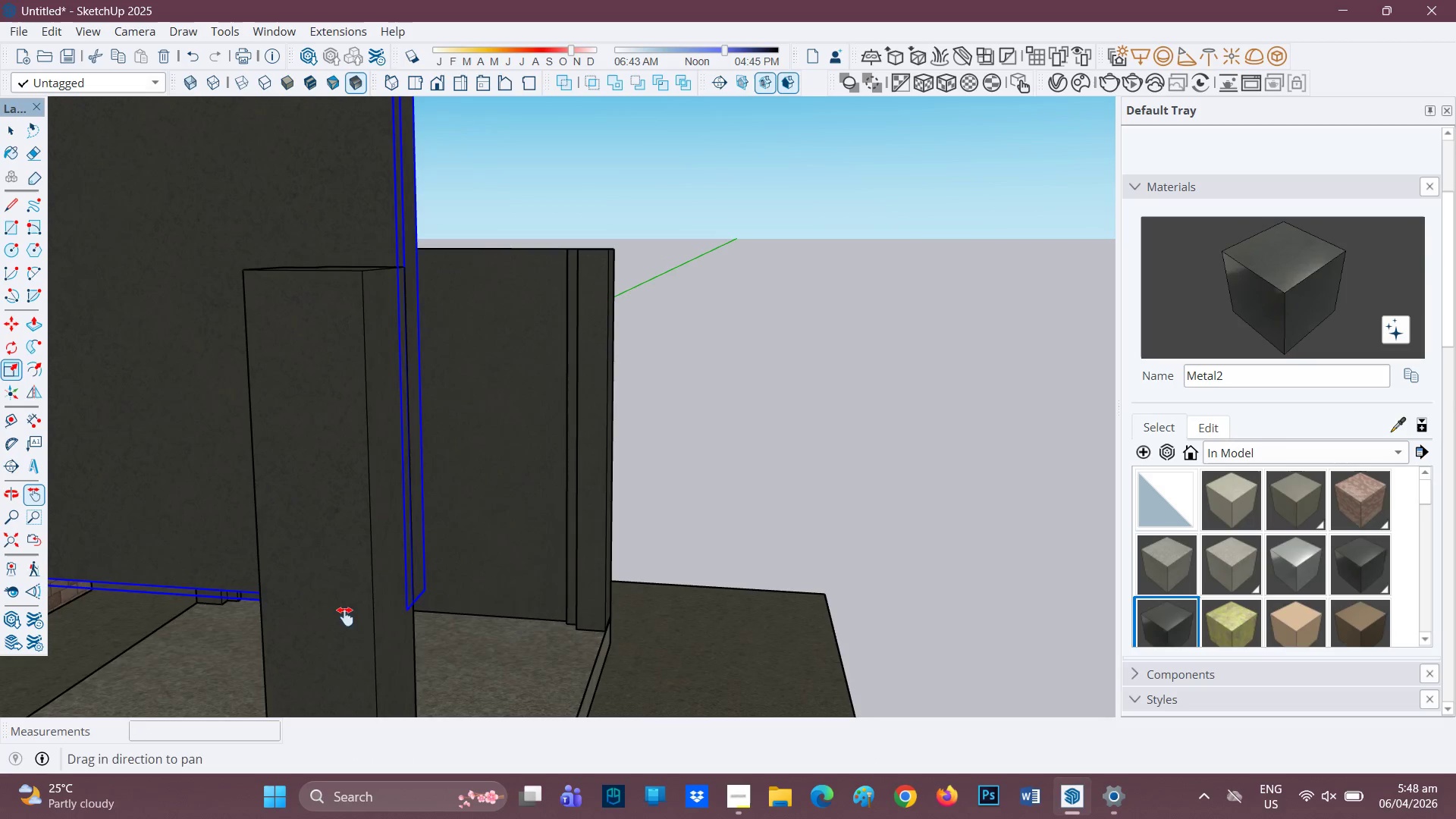 
left_click_drag(start_coordinate=[261, 659], to_coordinate=[579, 393])
 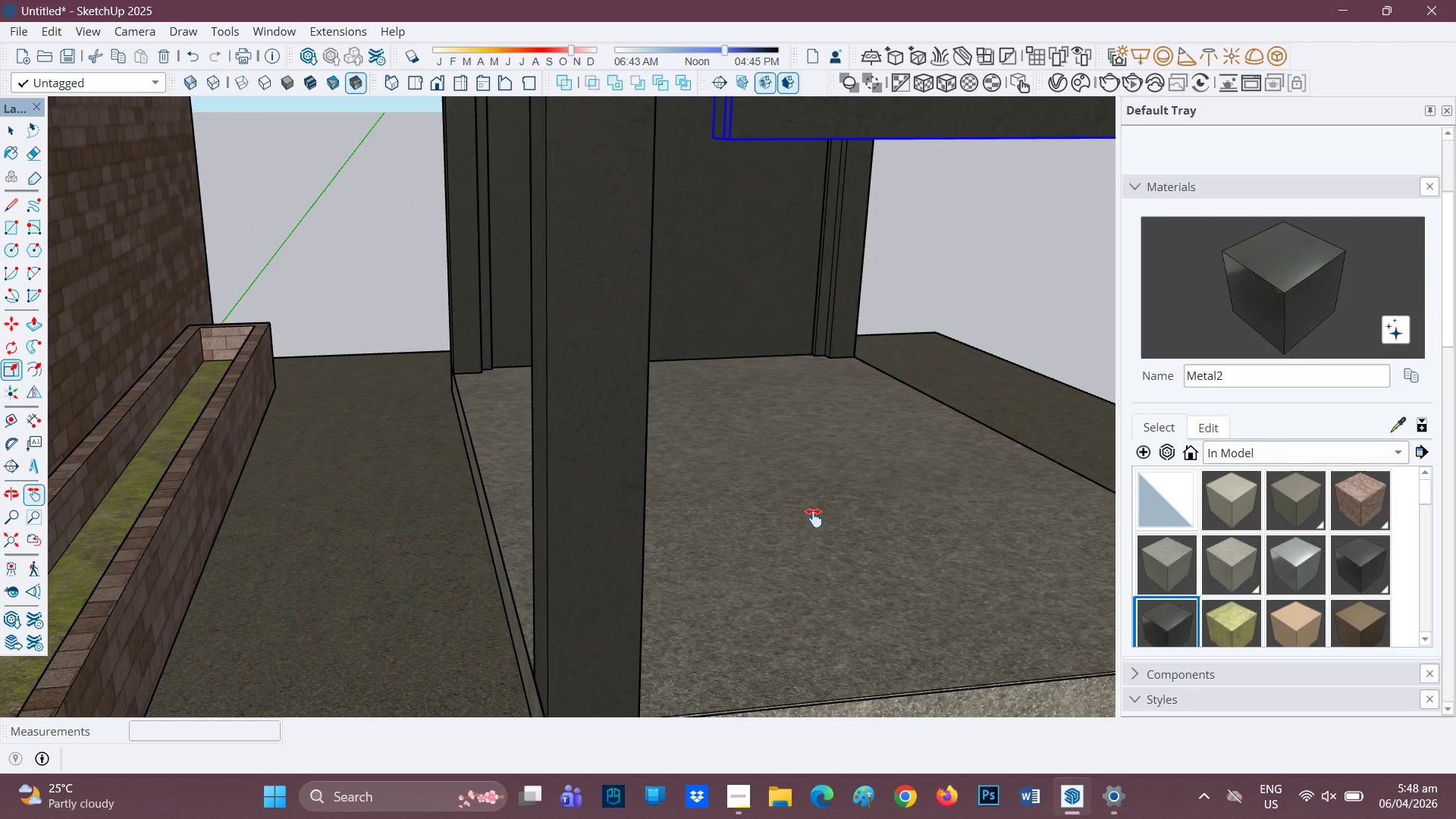 
type(HM)
 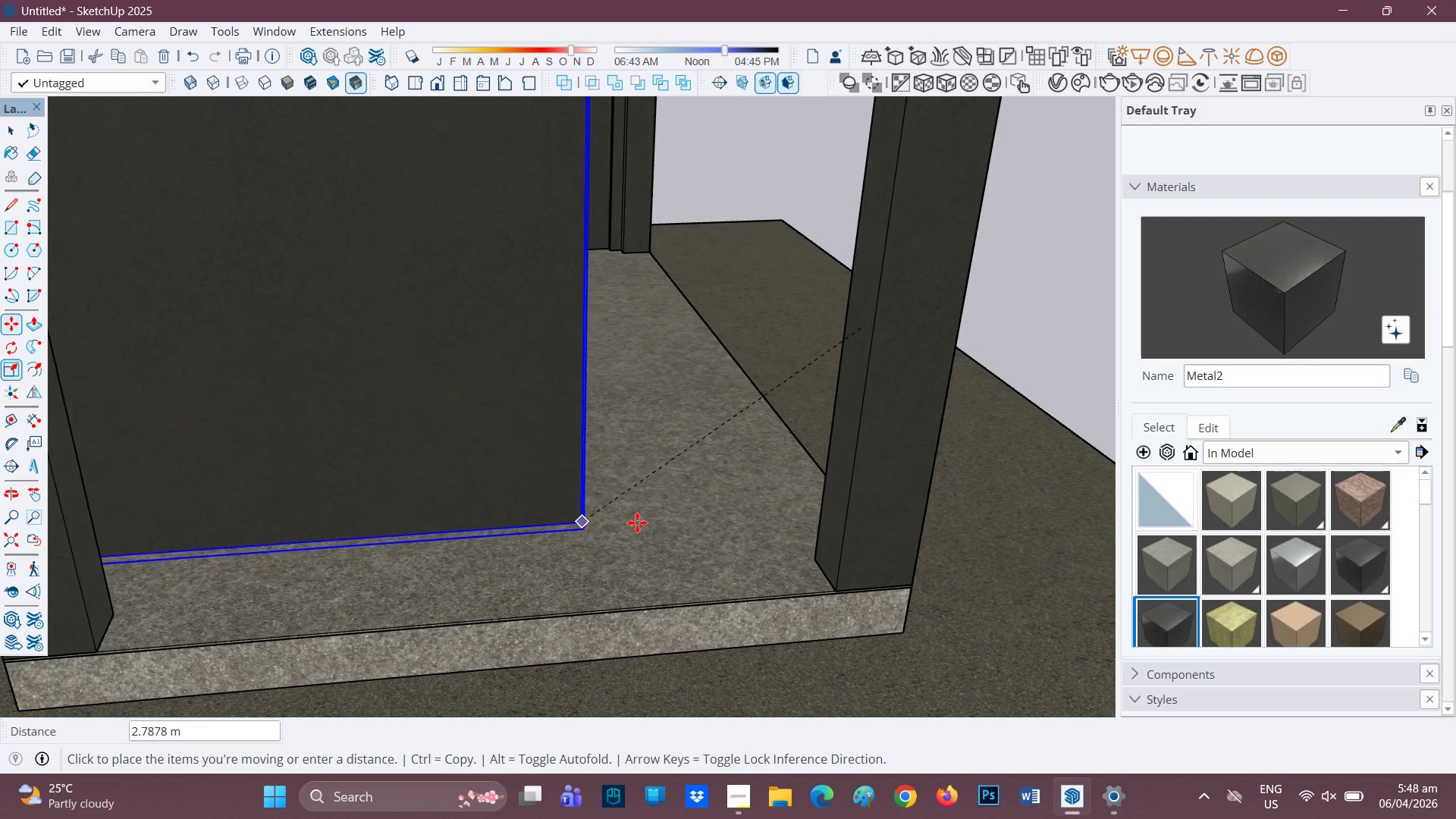 
left_click_drag(start_coordinate=[831, 510], to_coordinate=[479, 406])
 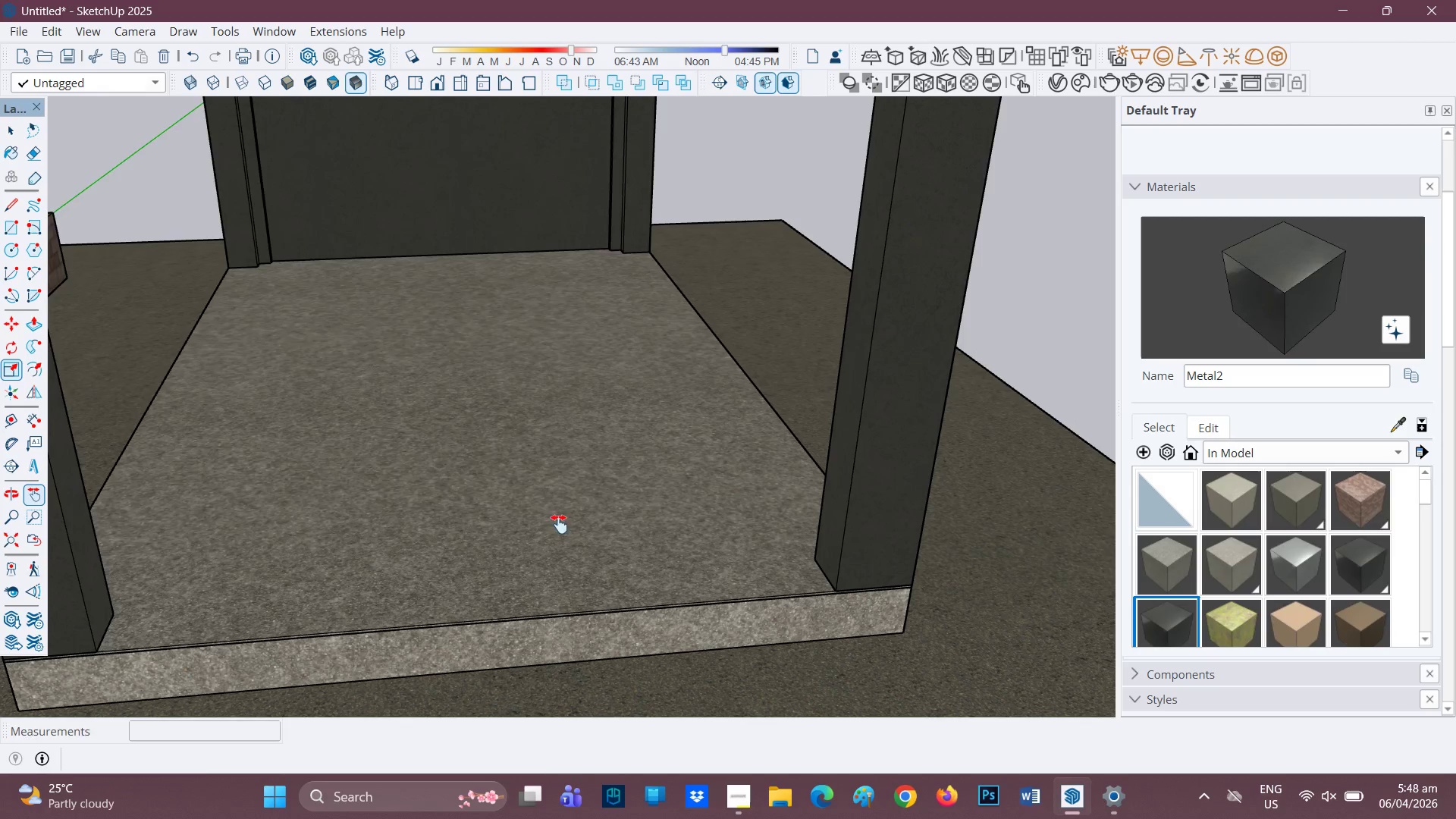 
left_click([653, 521])
 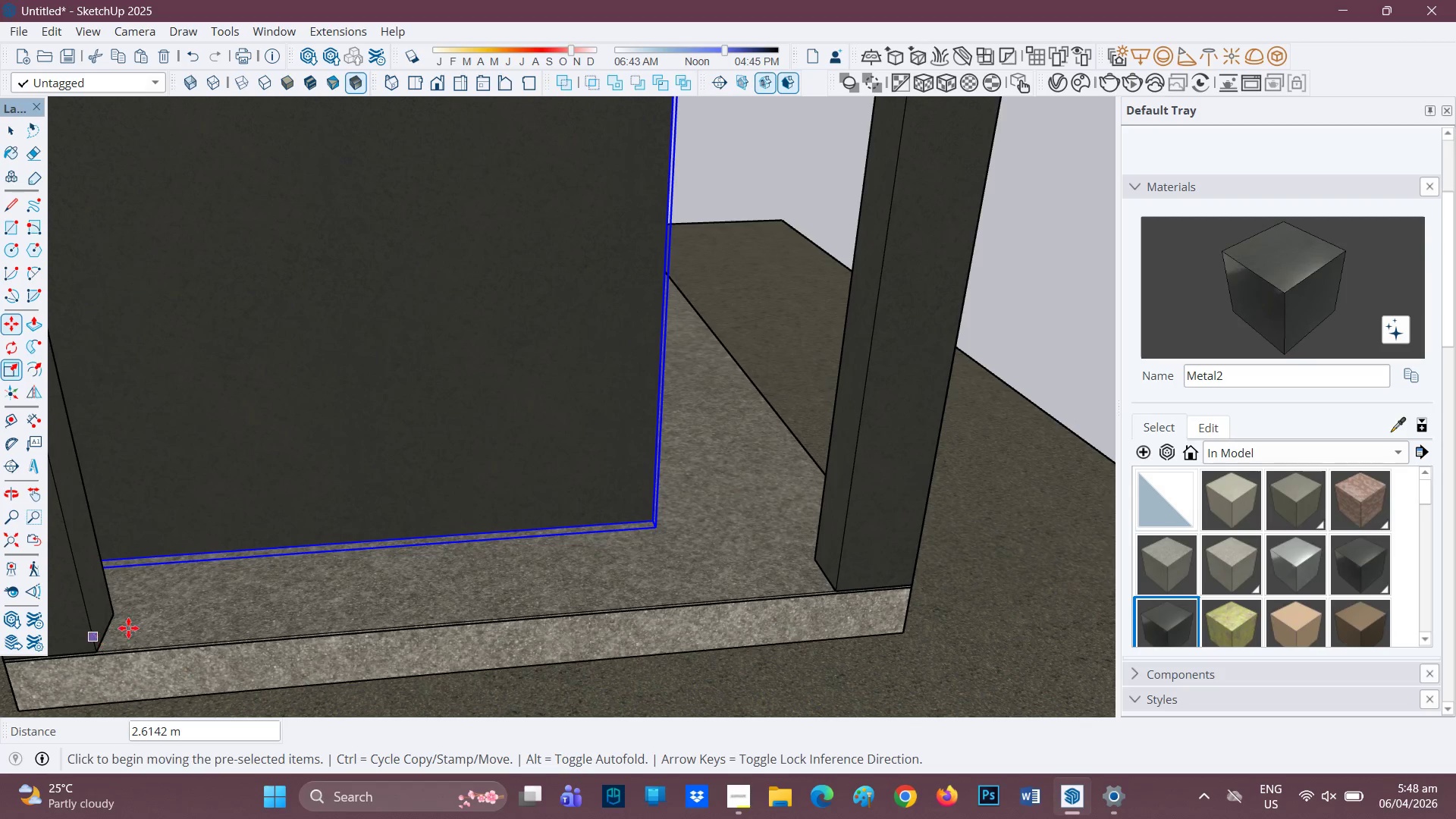 
key(L)
 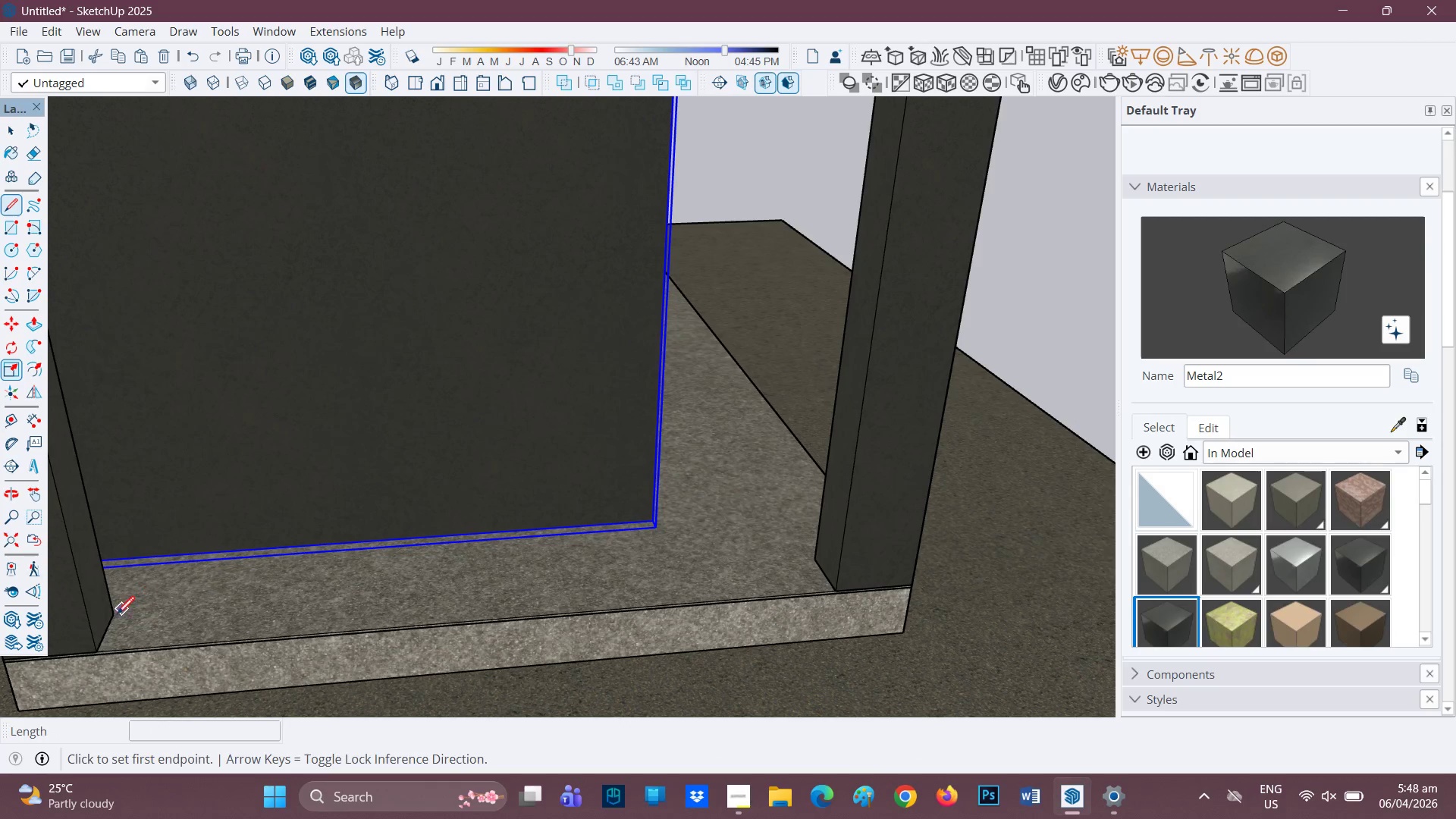 
mouse_move([101, 640])
 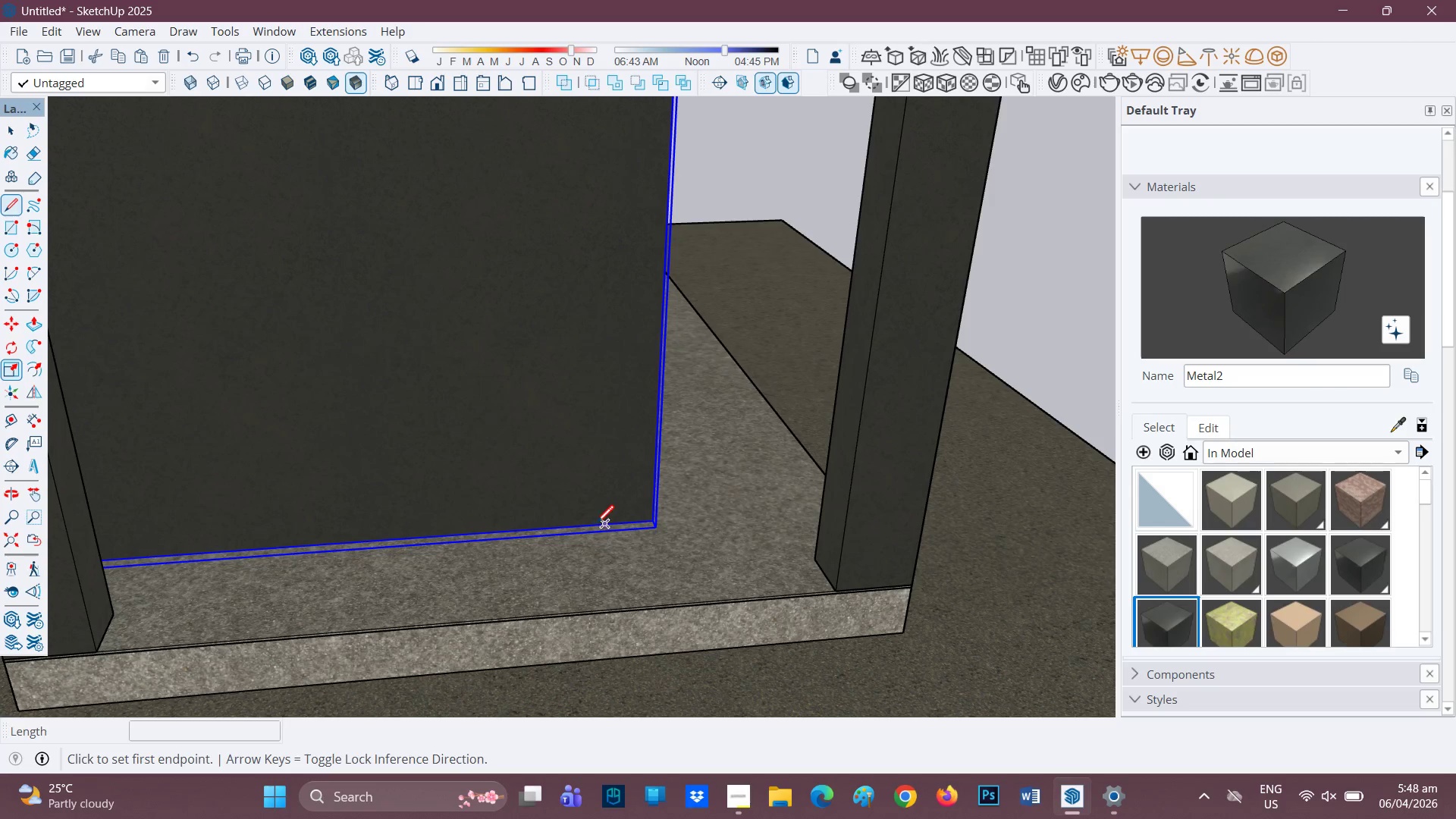 
scroll: coordinate [660, 535], scroll_direction: up, amount: 1.0
 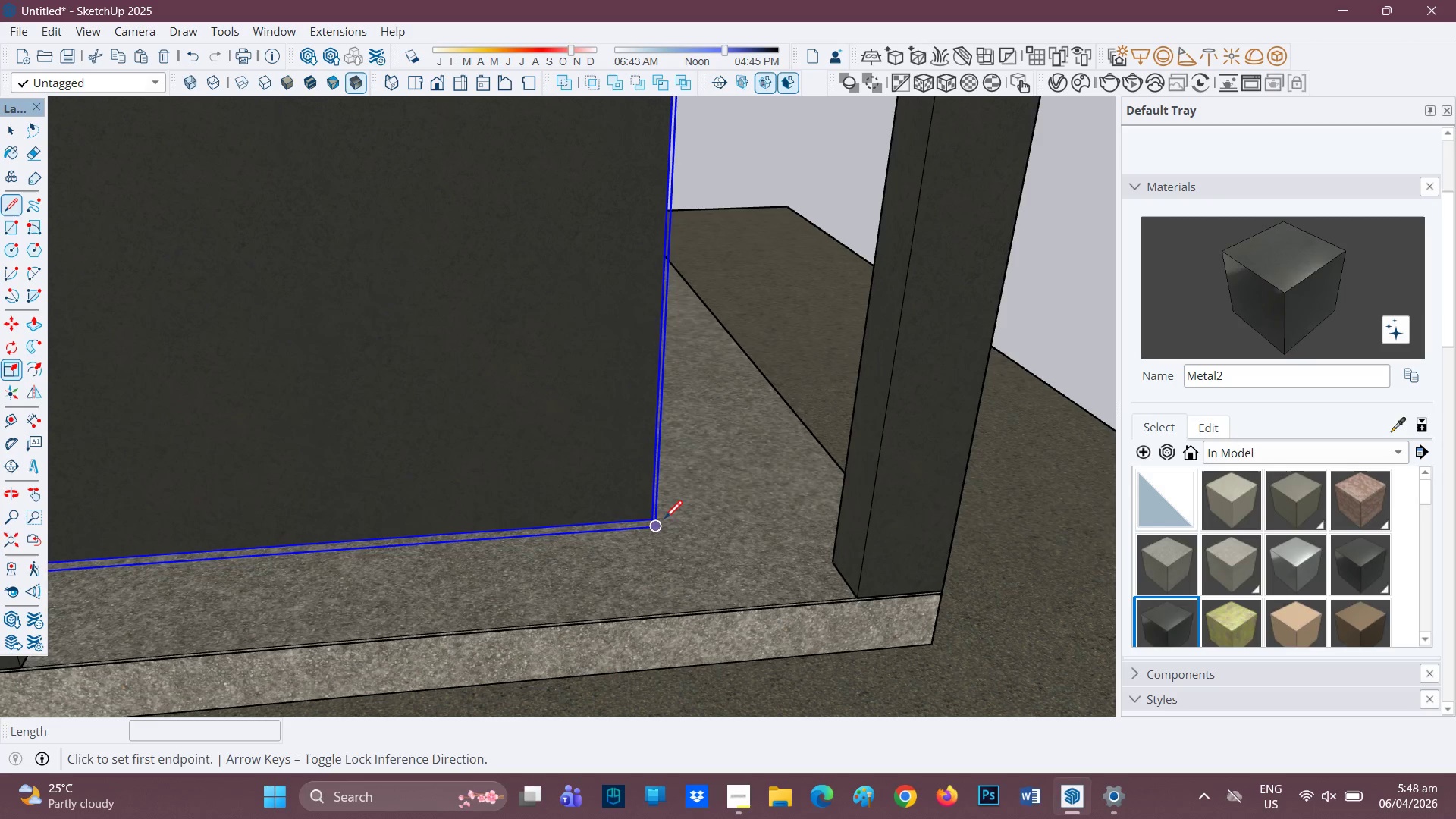 
scroll: coordinate [677, 512], scroll_direction: down, amount: 2.0
 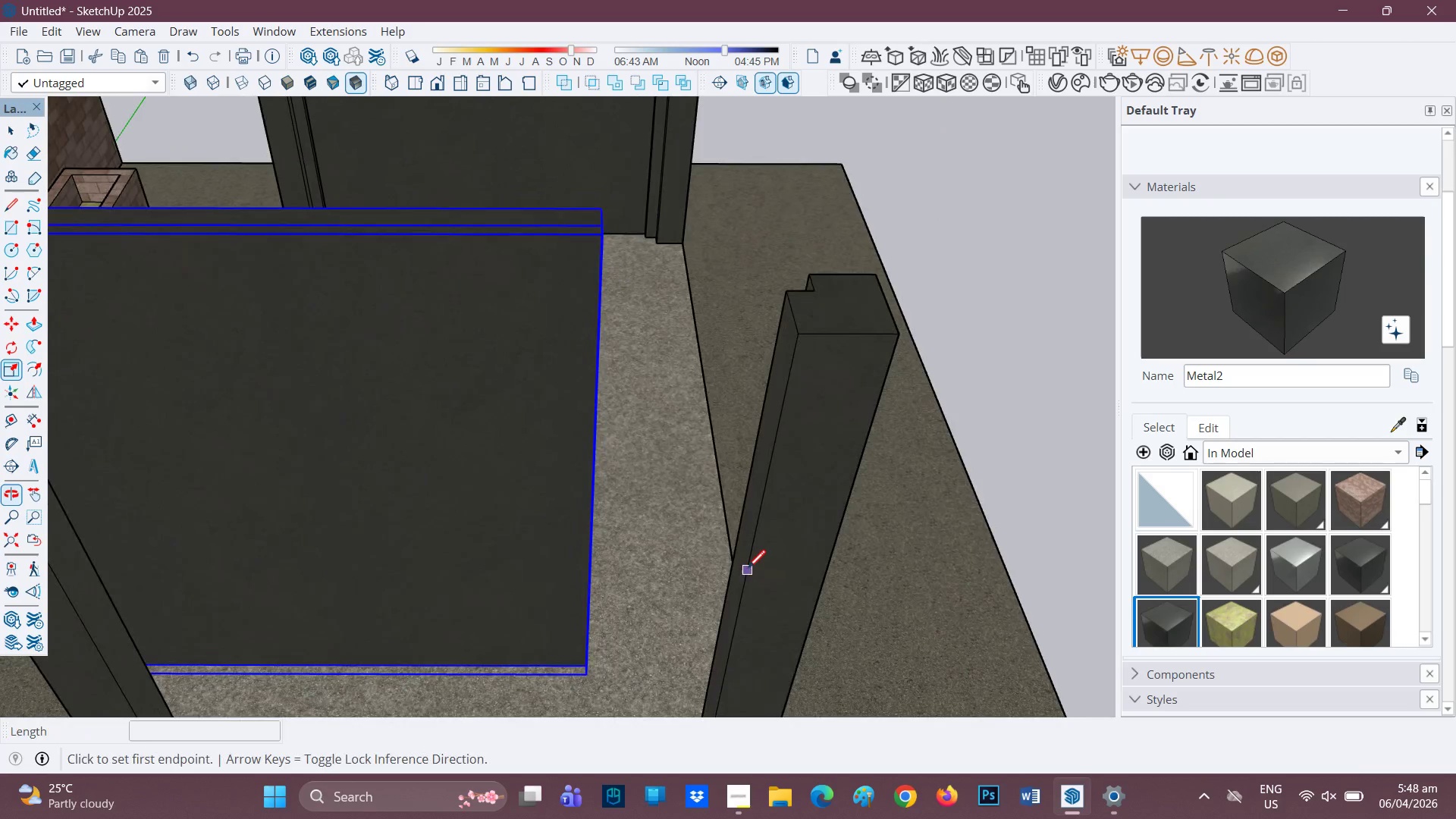 
scroll: coordinate [591, 232], scroll_direction: none, amount: 0.0
 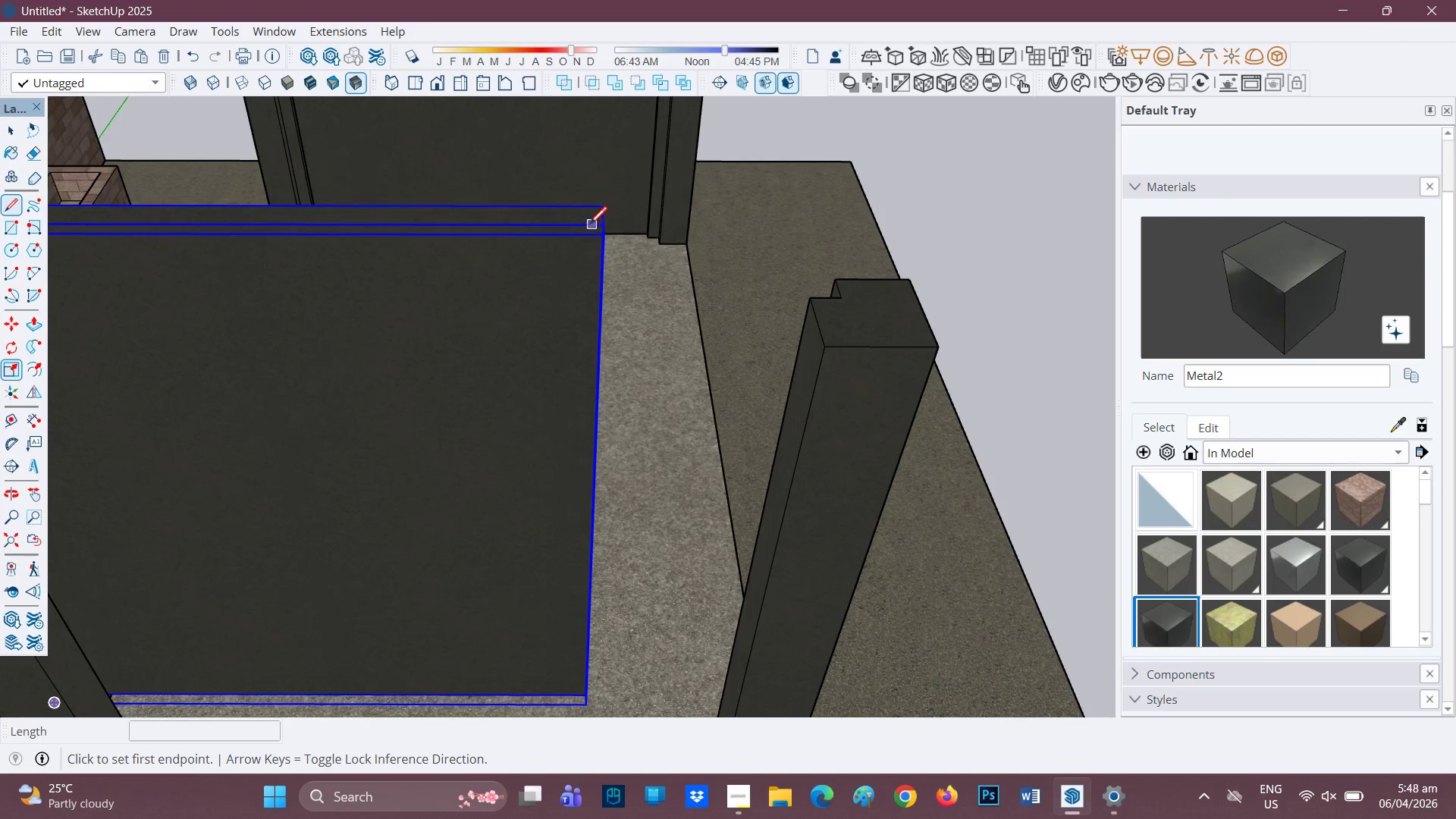 
key(M)
 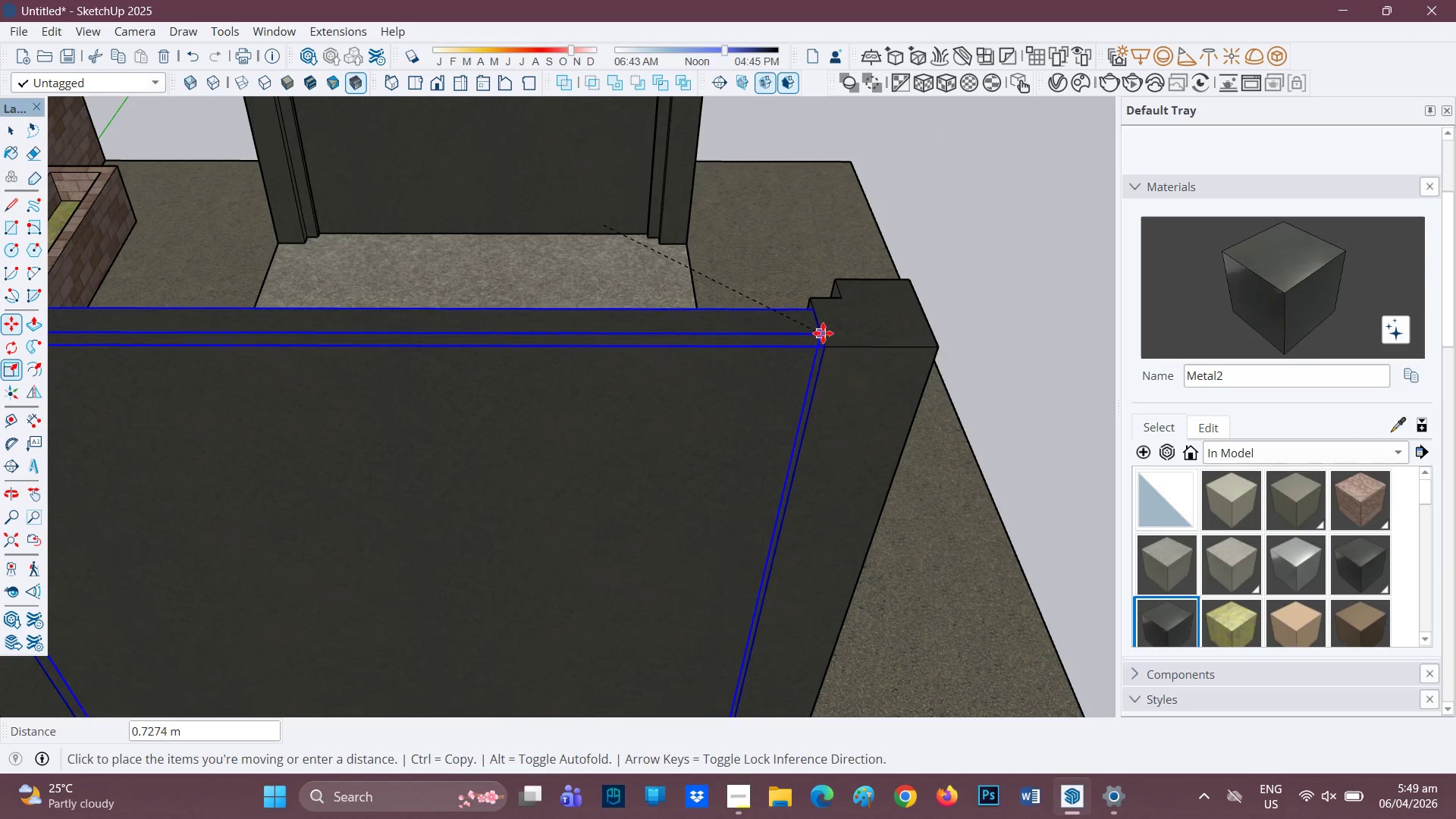 
wait(5.2)
 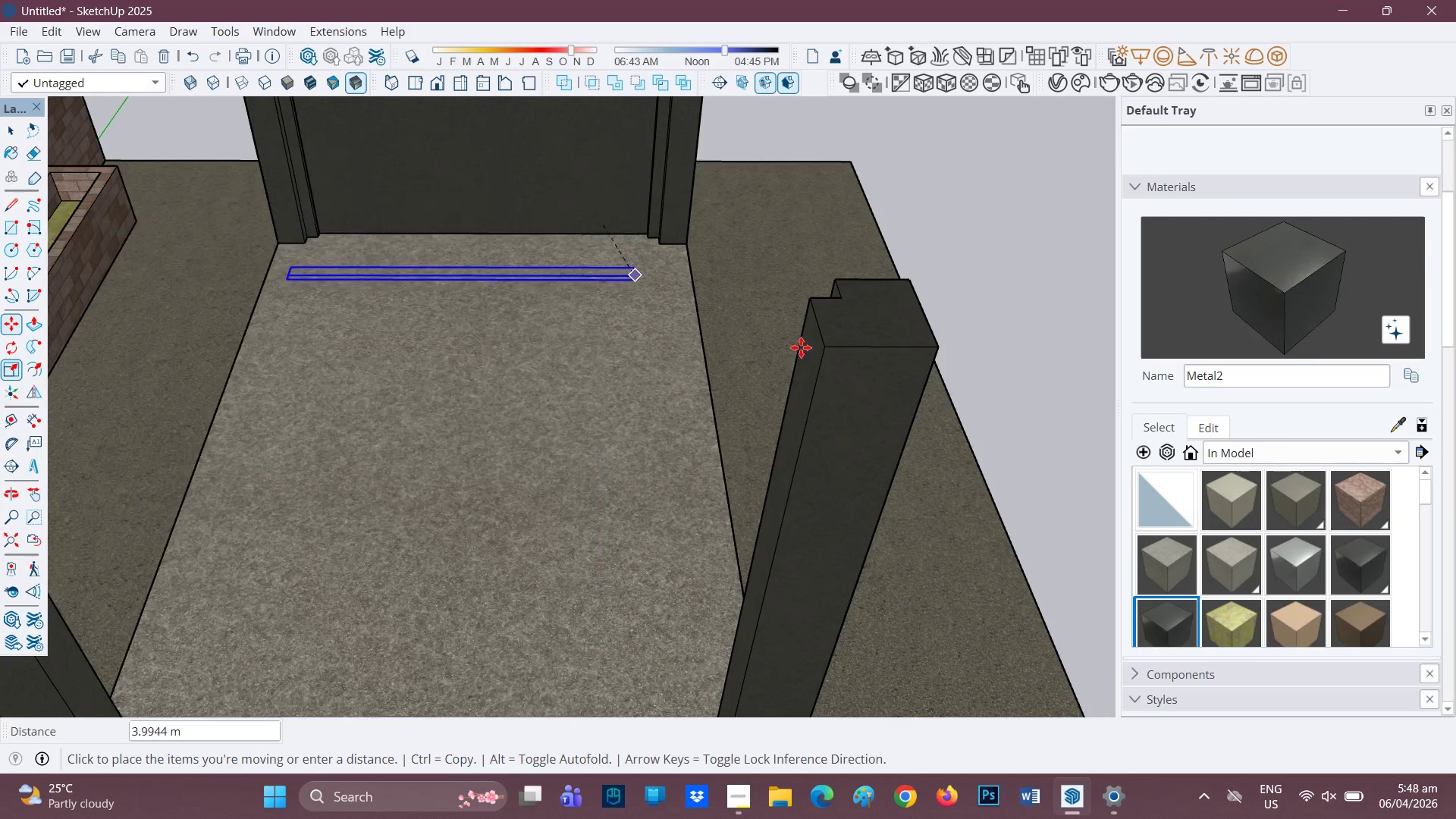 
key(Space)
 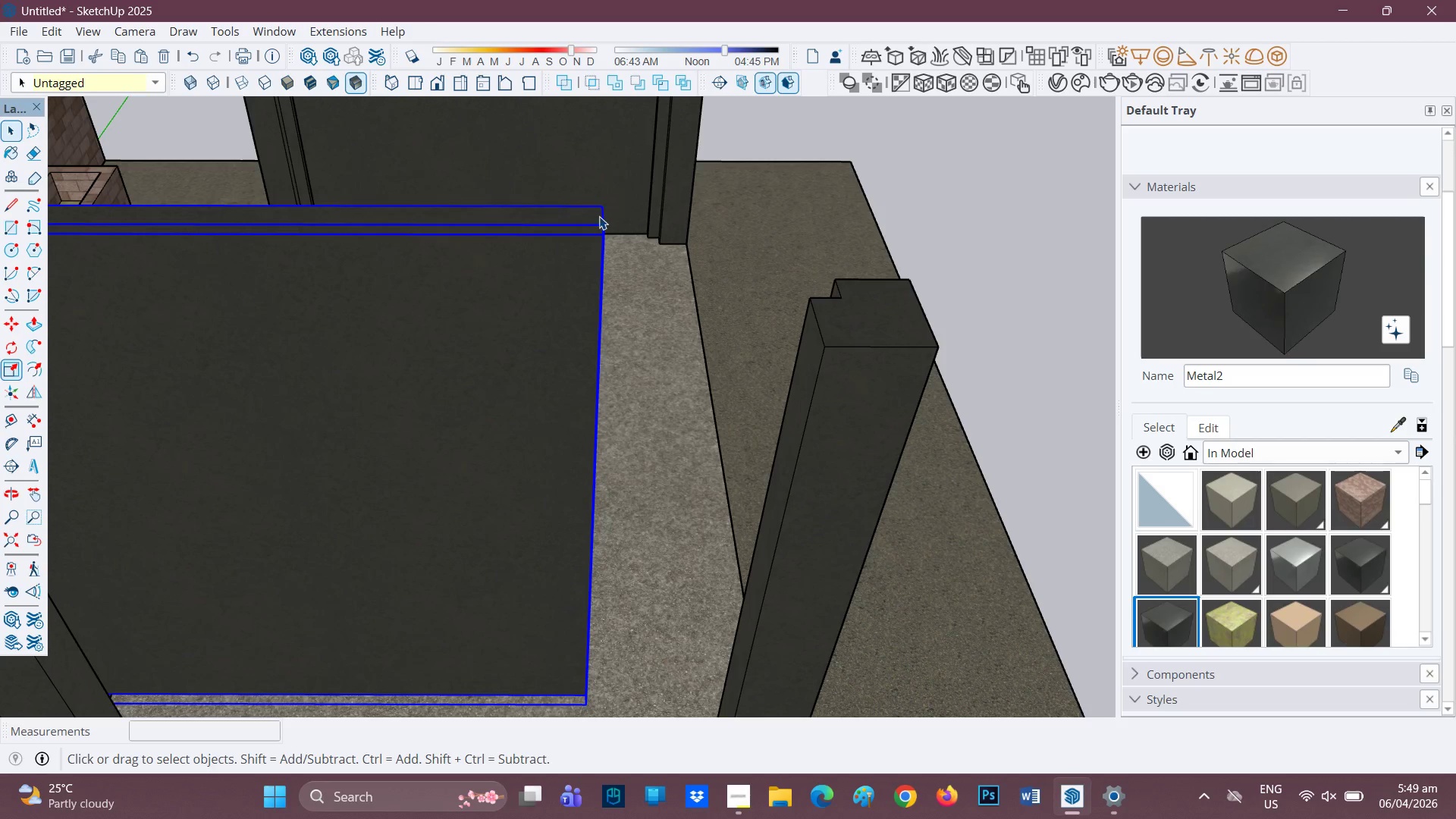 
key(M)
 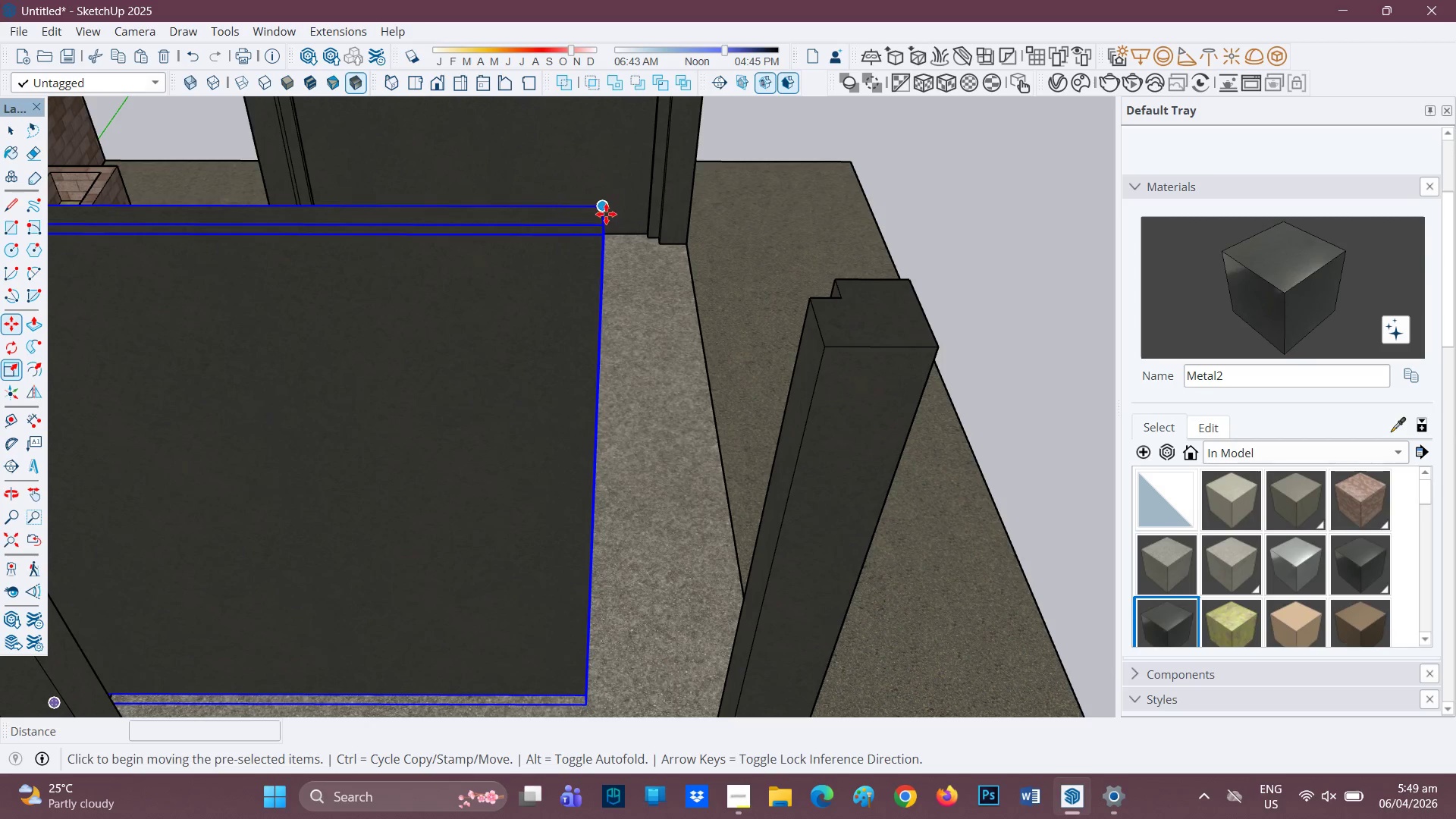 
scroll: coordinate [598, 220], scroll_direction: up, amount: 1.0
 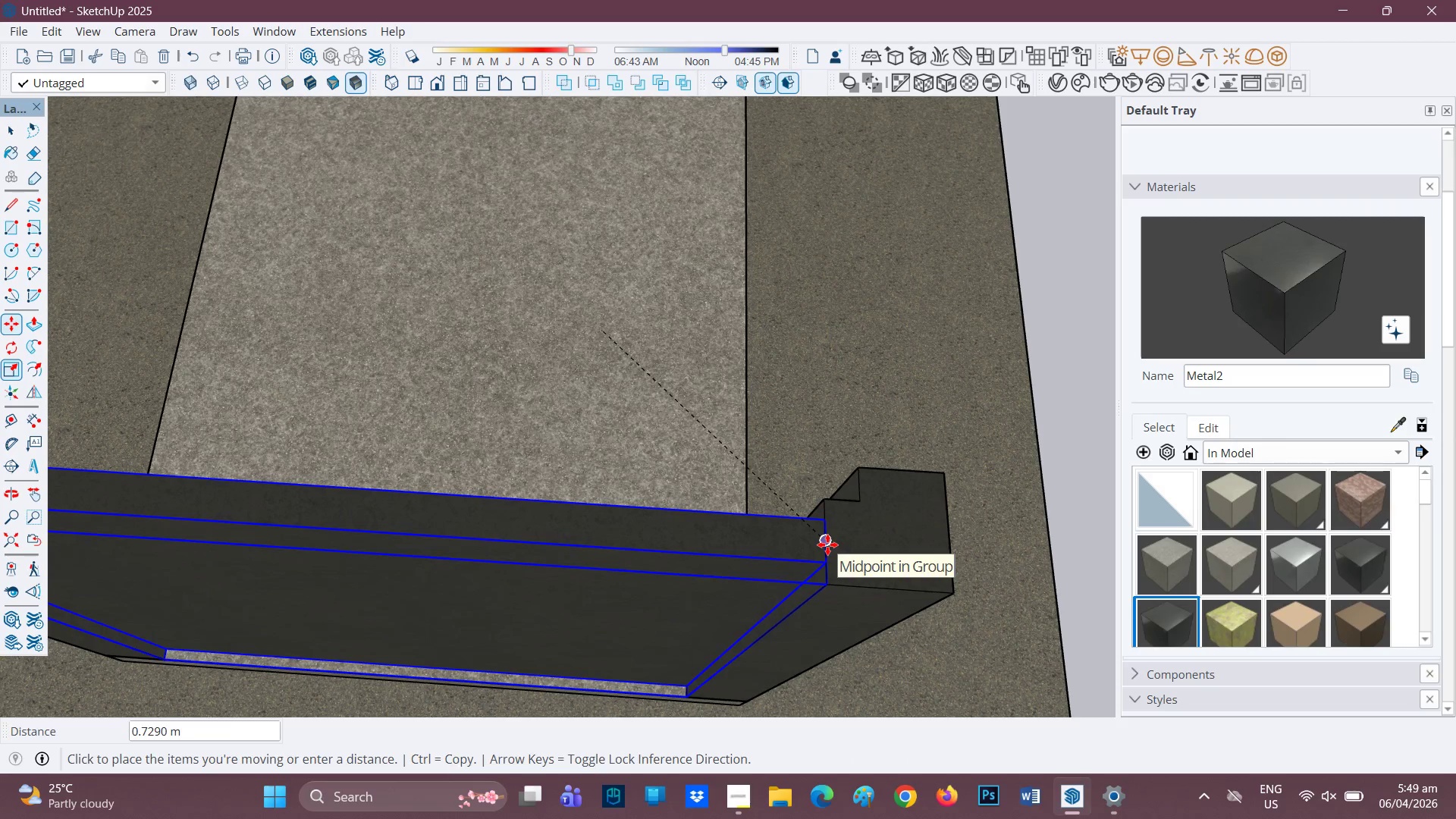 
left_click([829, 548])
 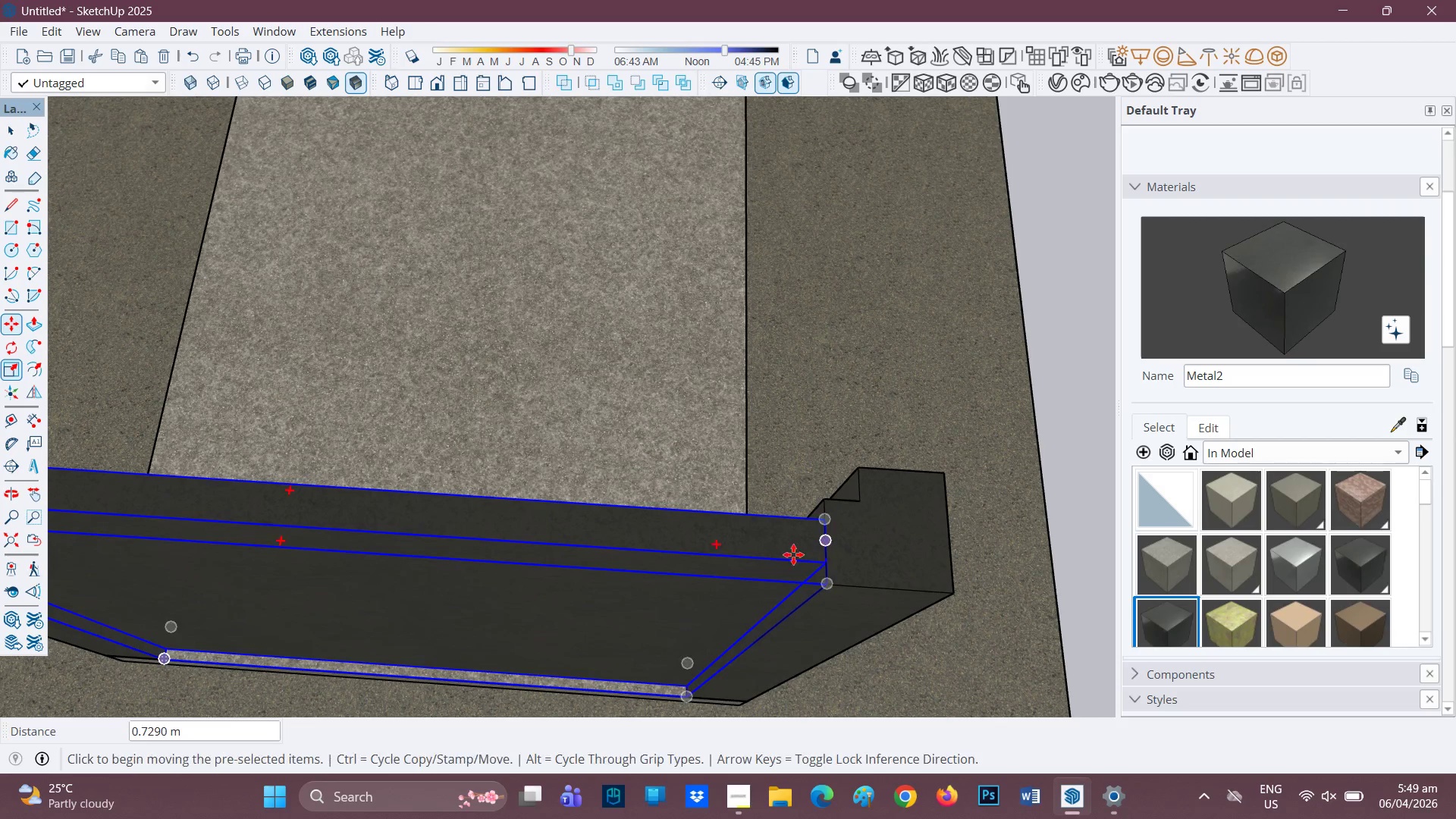 
scroll: coordinate [758, 555], scroll_direction: none, amount: 0.0
 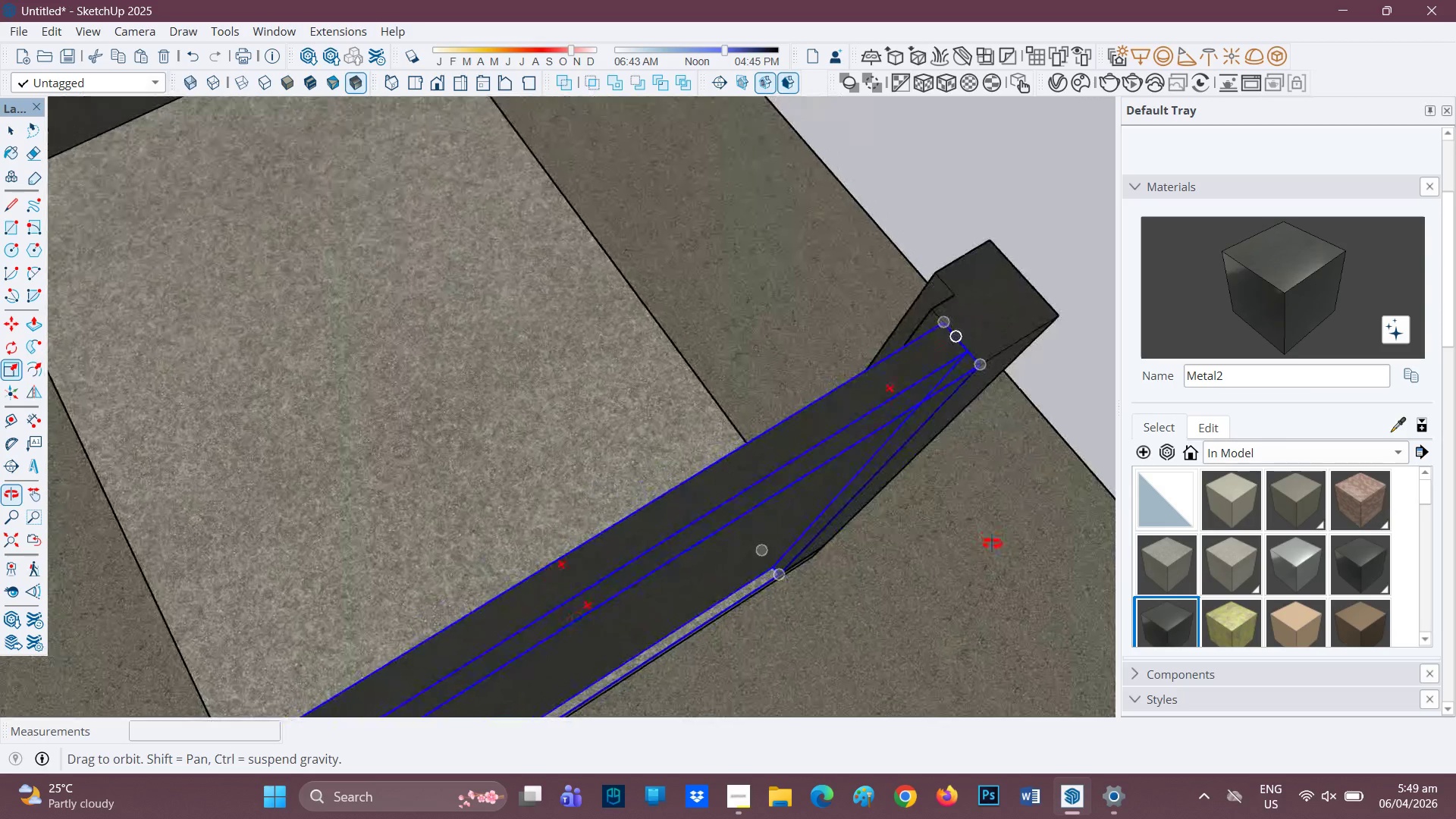 
key(Space)
 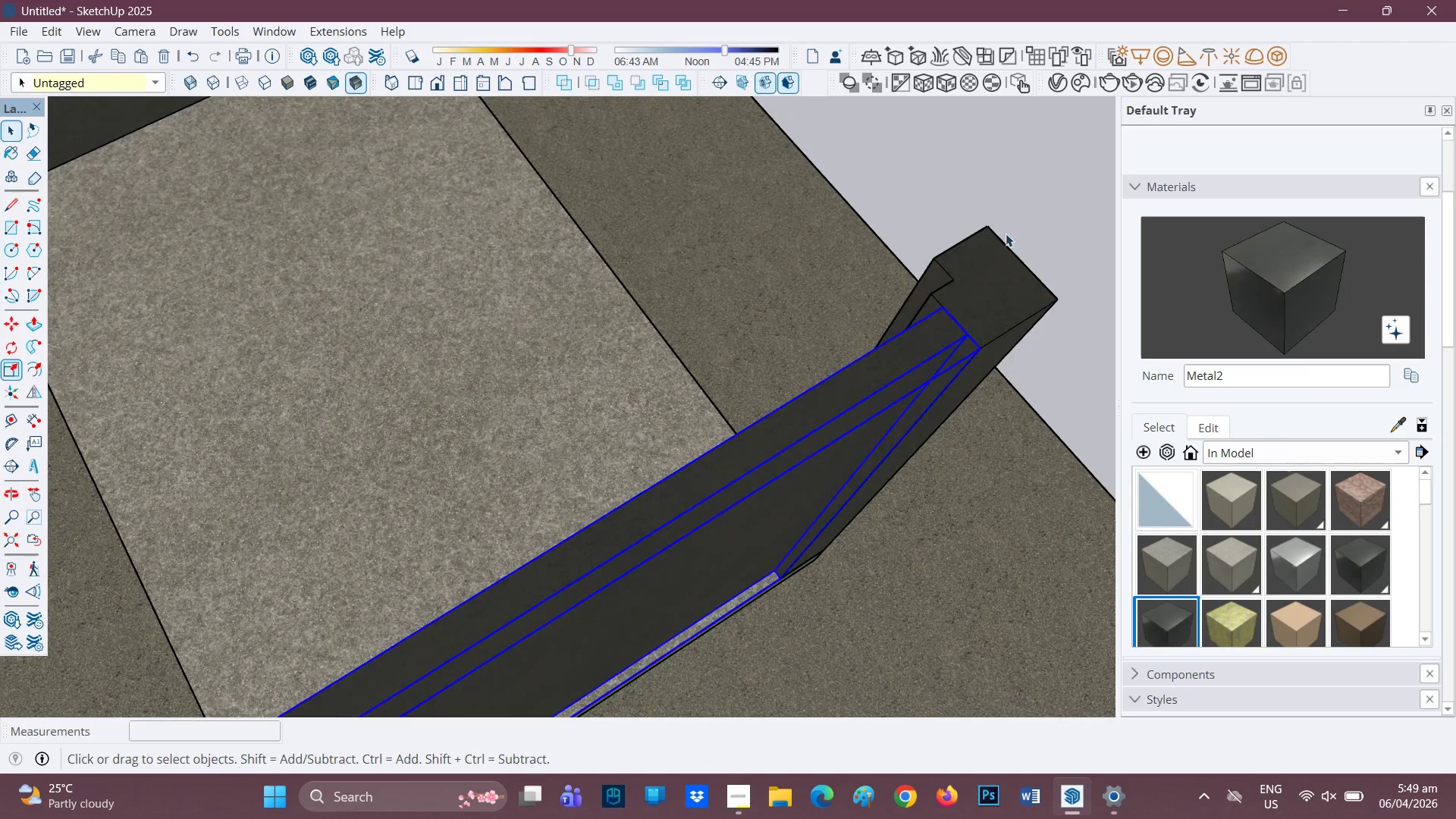 
left_click([1036, 212])
 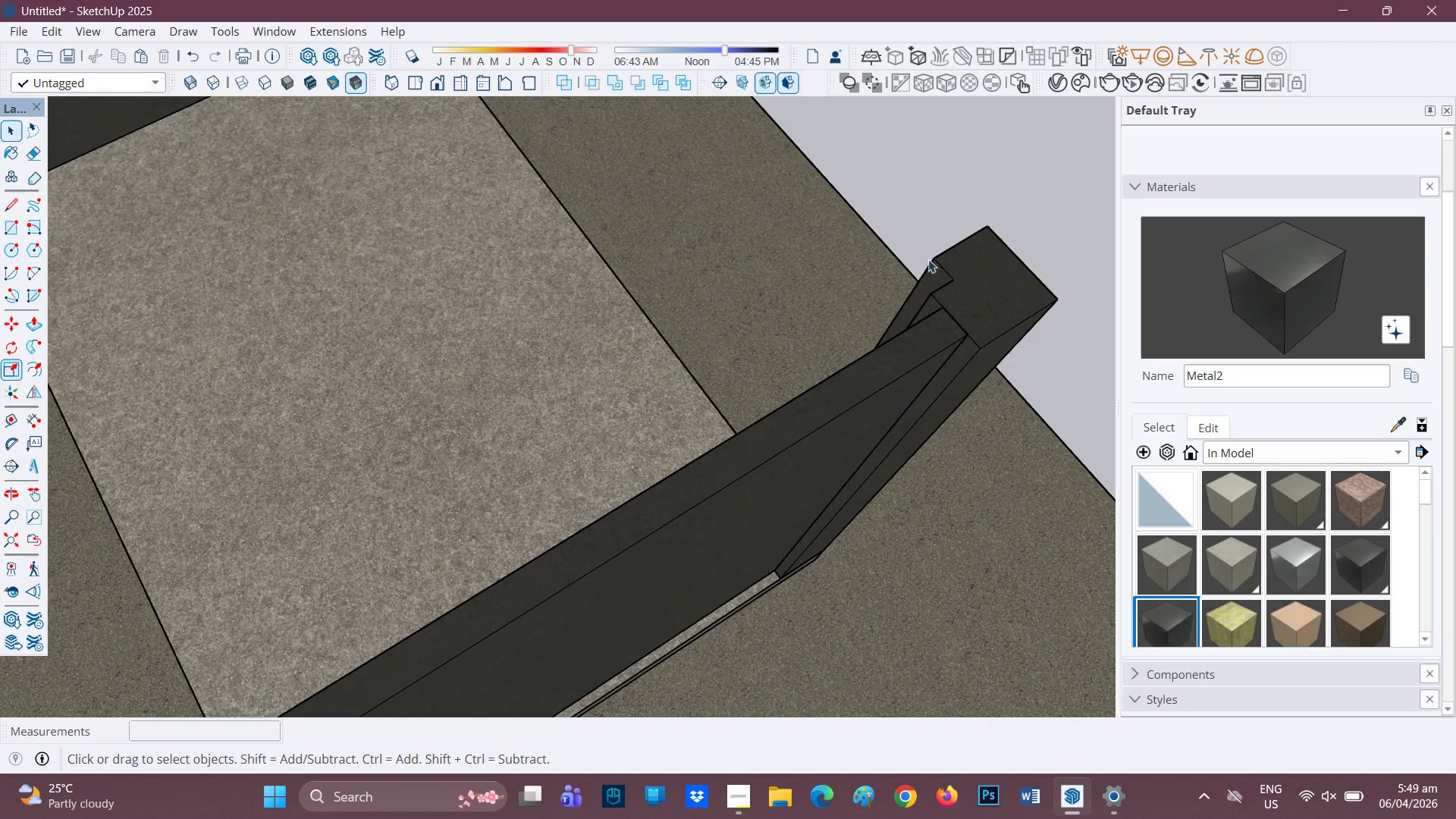 
scroll: coordinate [644, 470], scroll_direction: down, amount: 8.0
 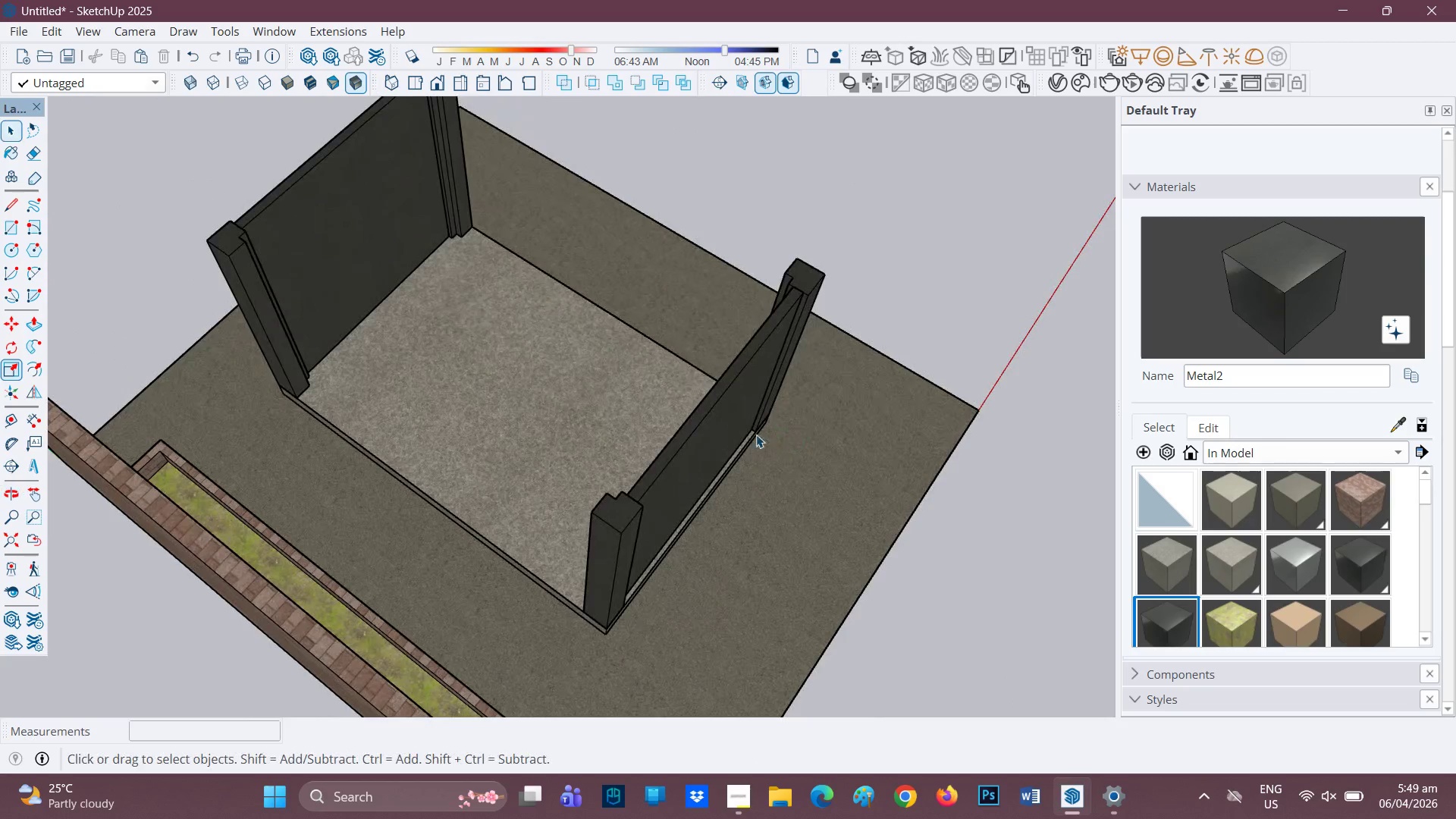 
scroll: coordinate [469, 387], scroll_direction: up, amount: 1.0
 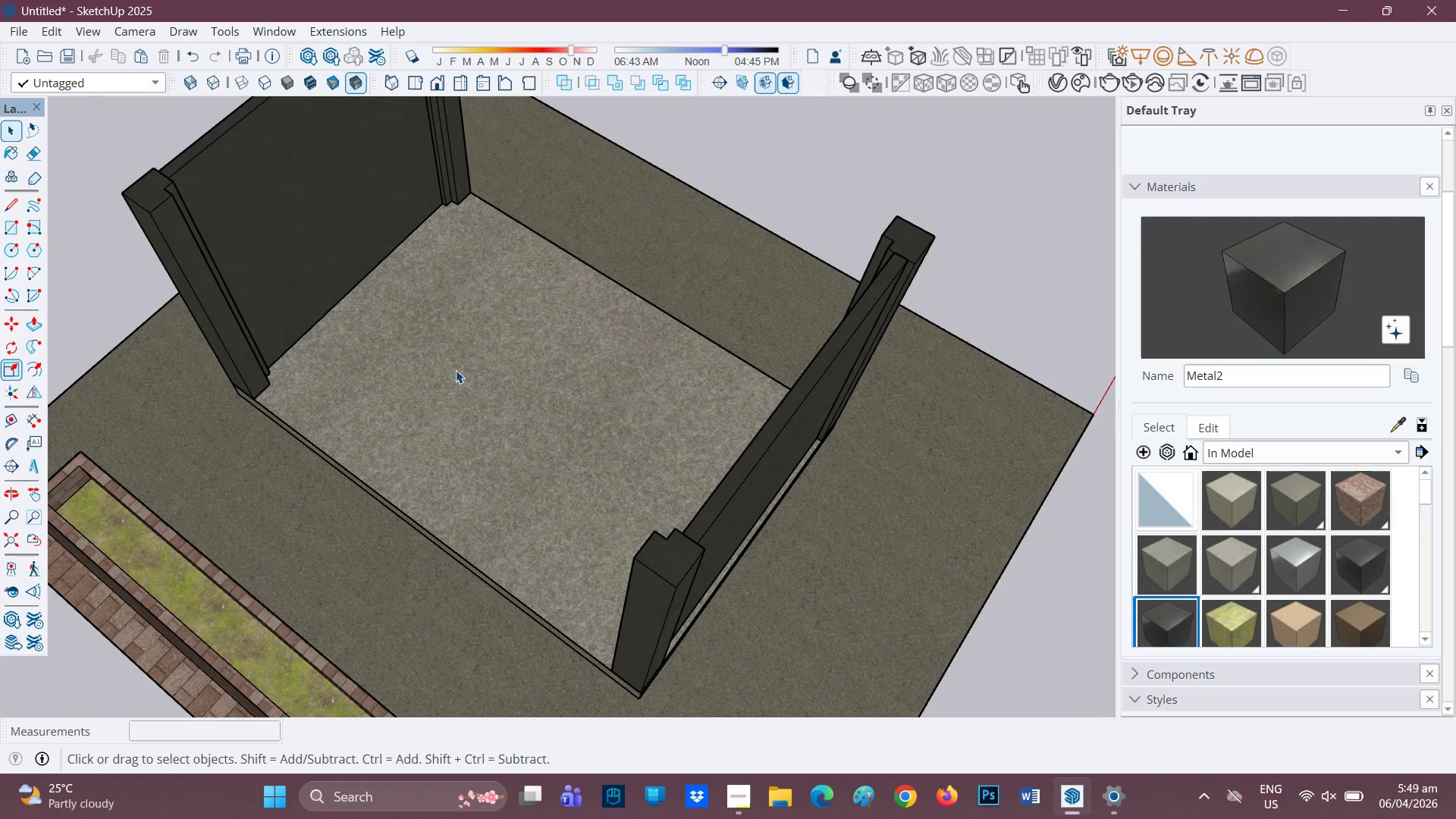 
key(Control+V)
 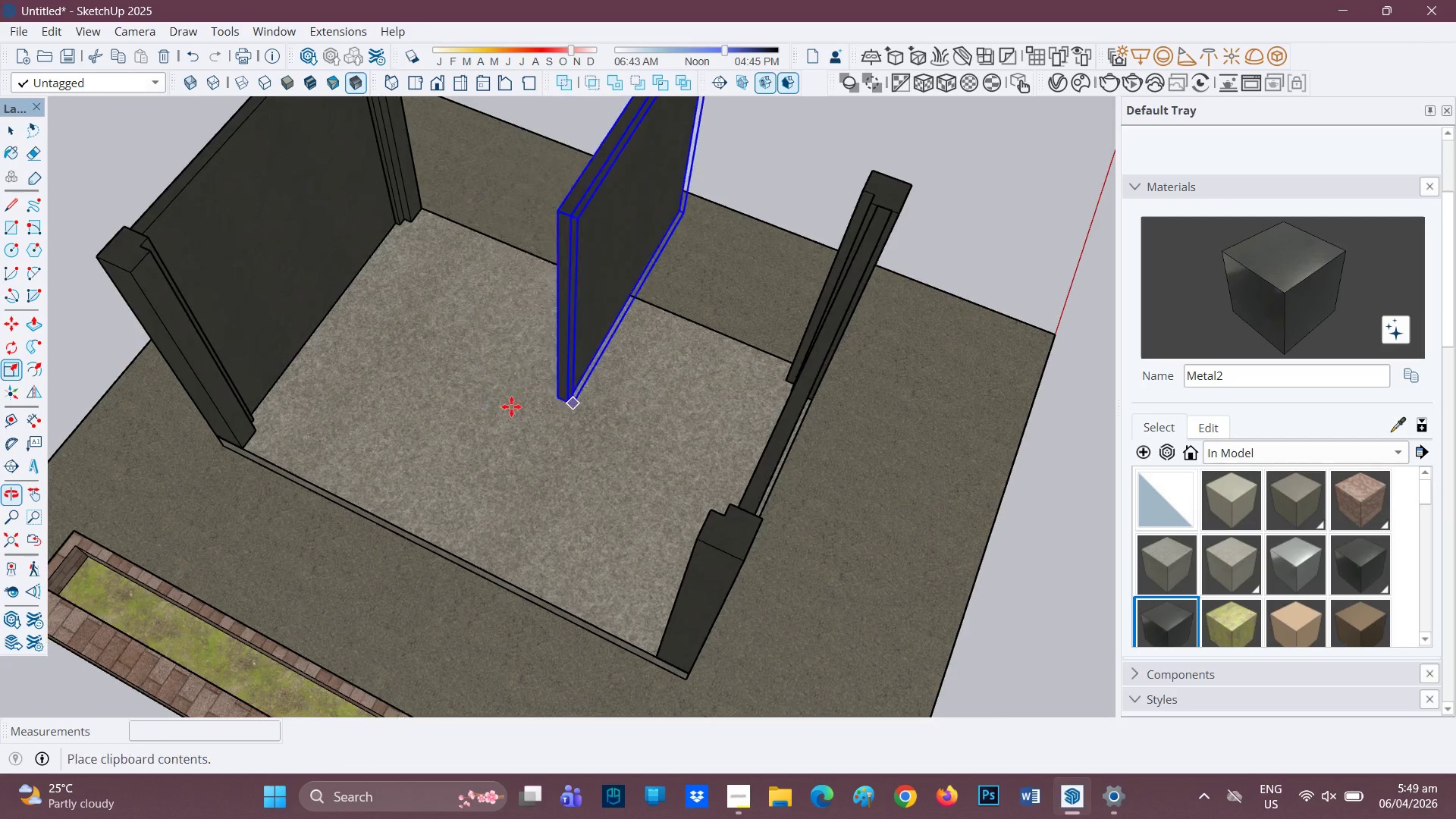 
left_click([400, 491])
 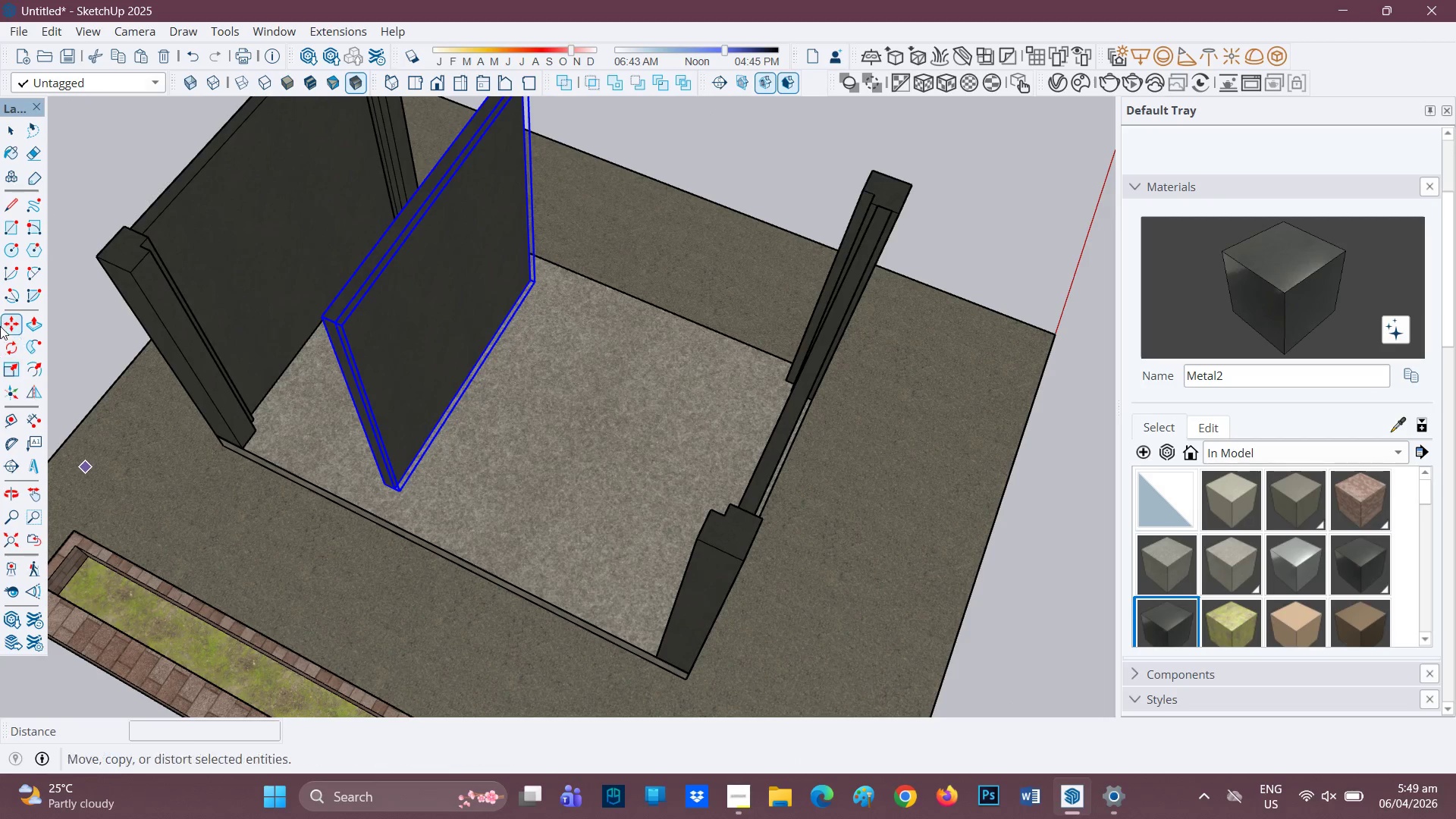 
left_click([5, 349])
 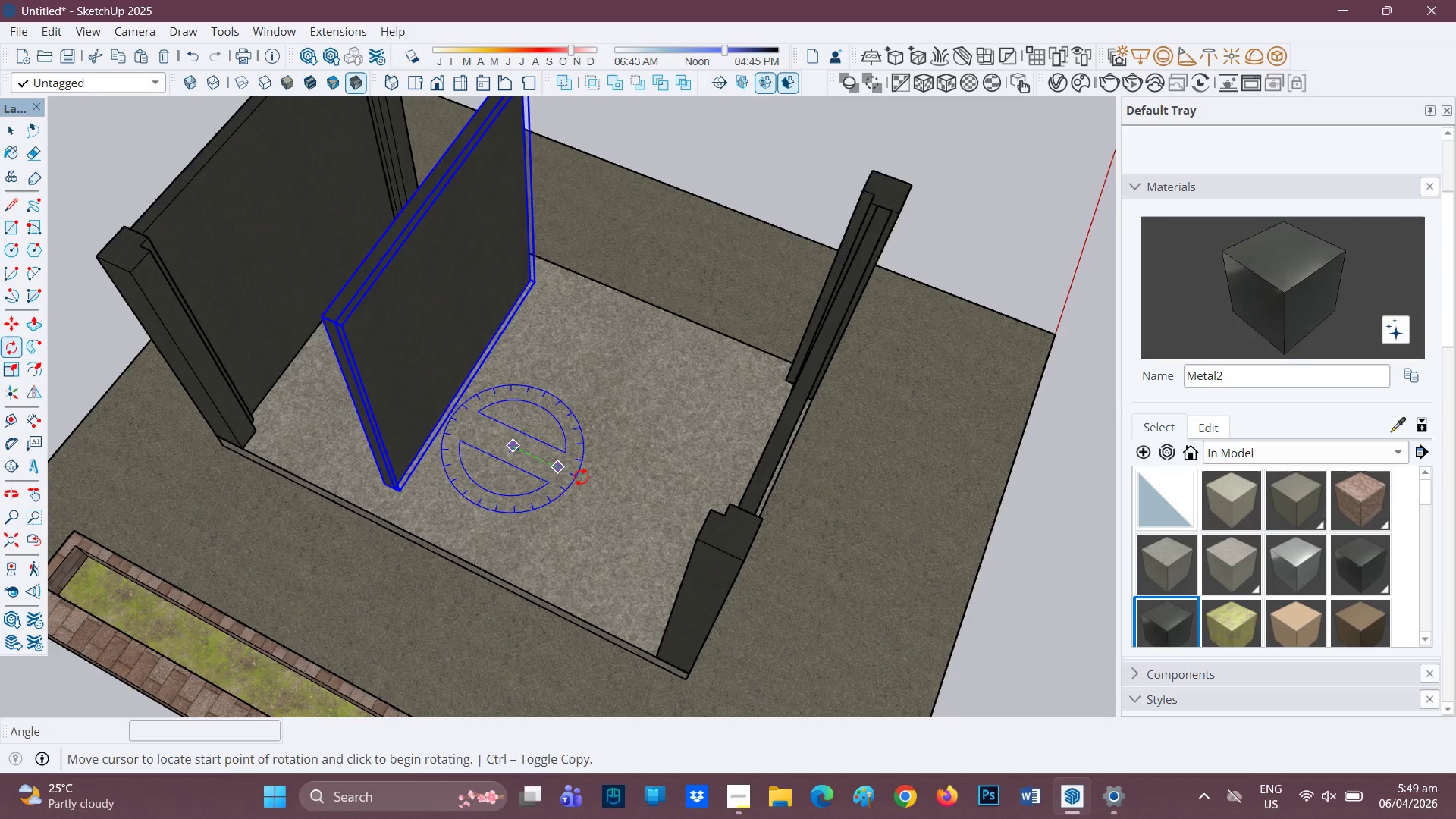 
left_click([582, 478])
 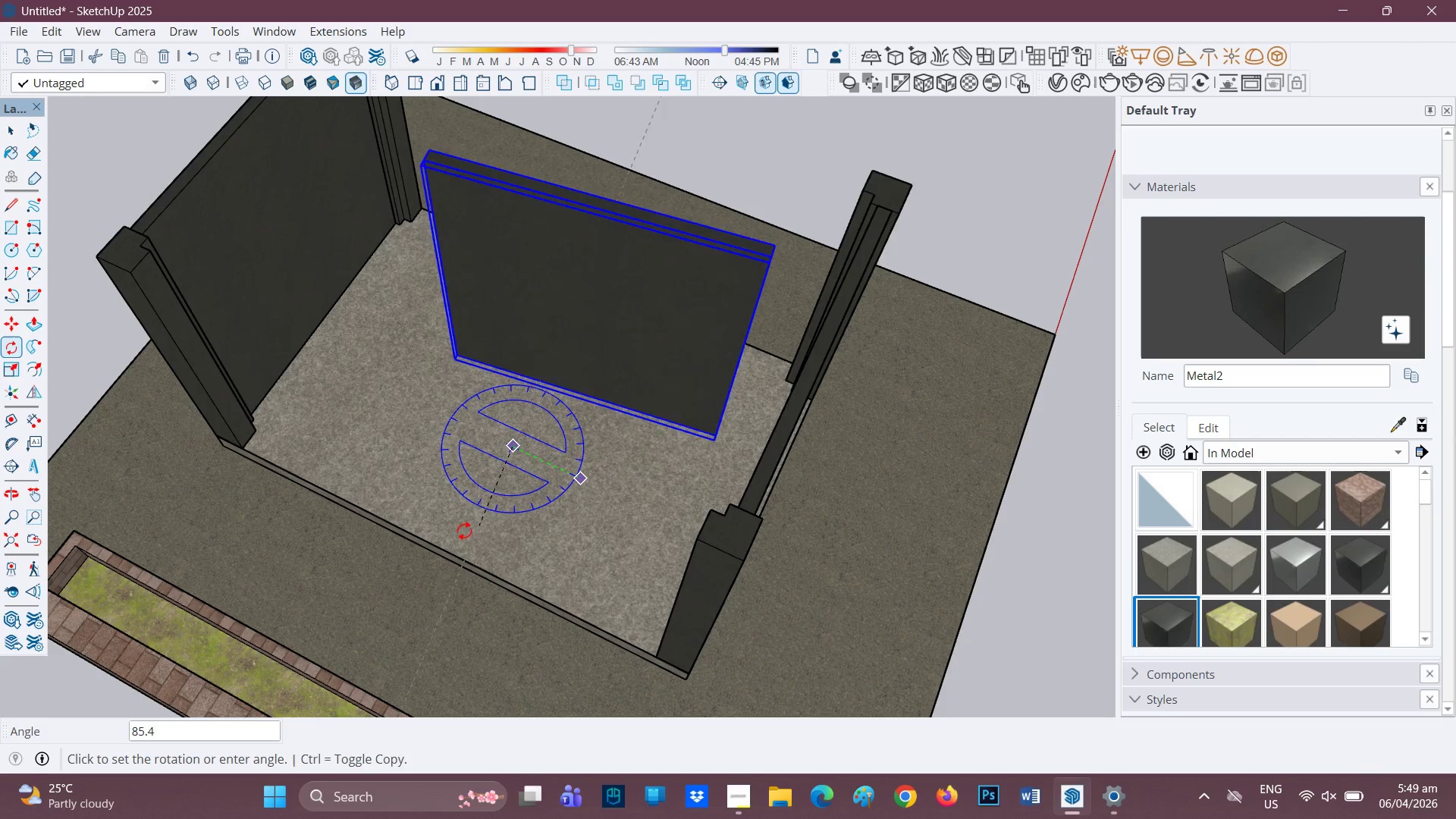 
left_click([456, 534])
 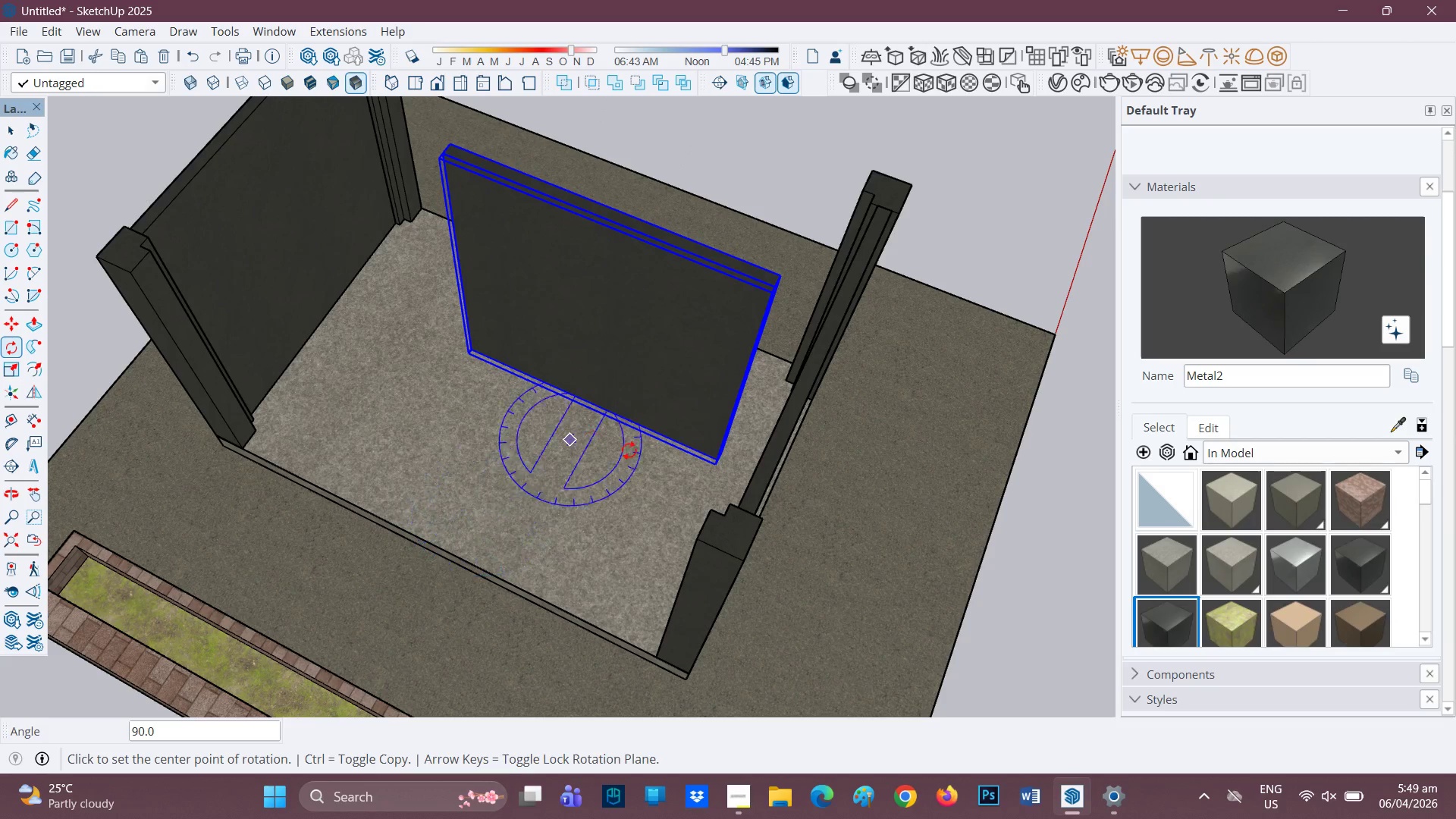 
scroll: coordinate [811, 251], scroll_direction: up, amount: 3.0
 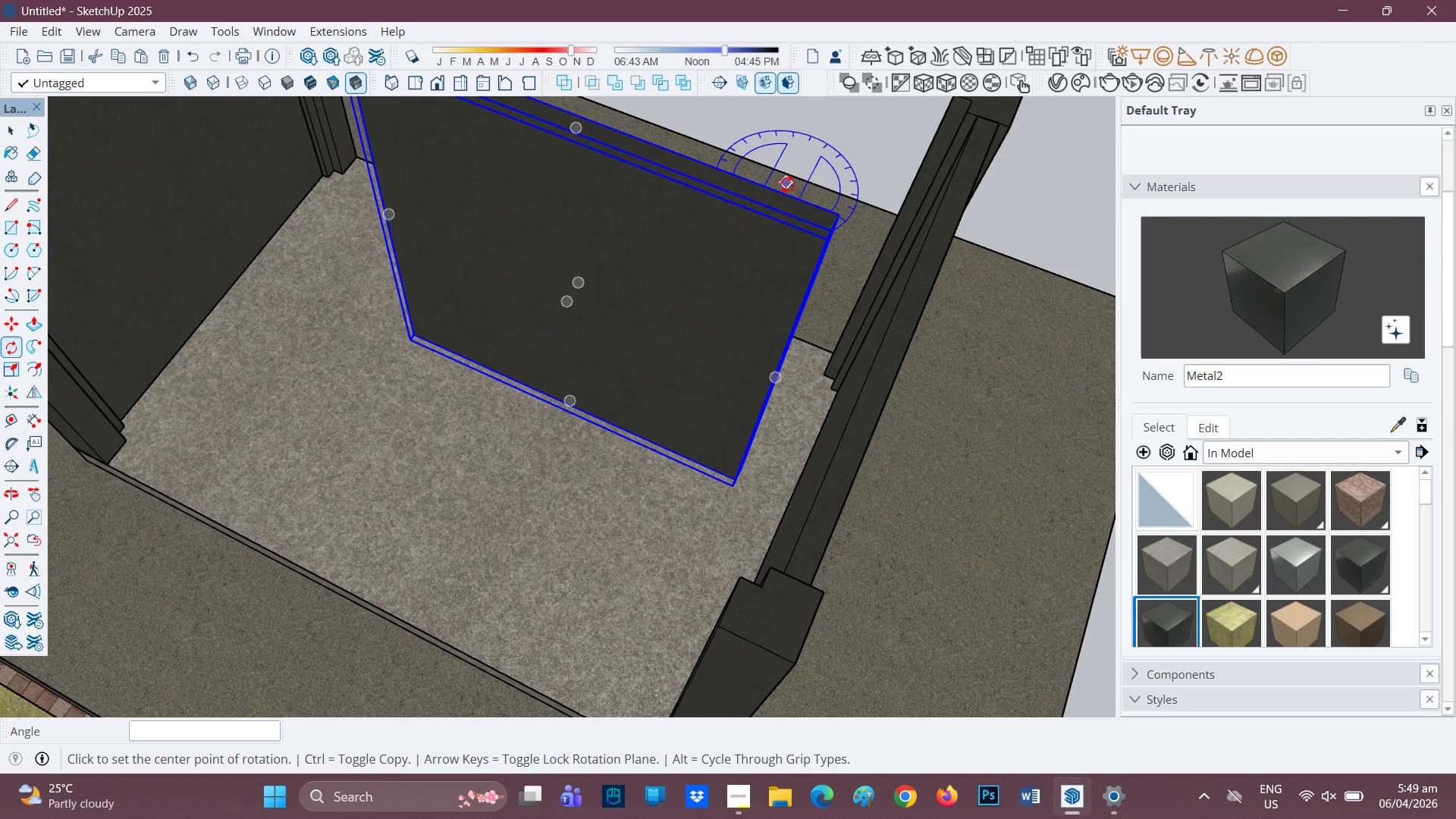 
key(M)
 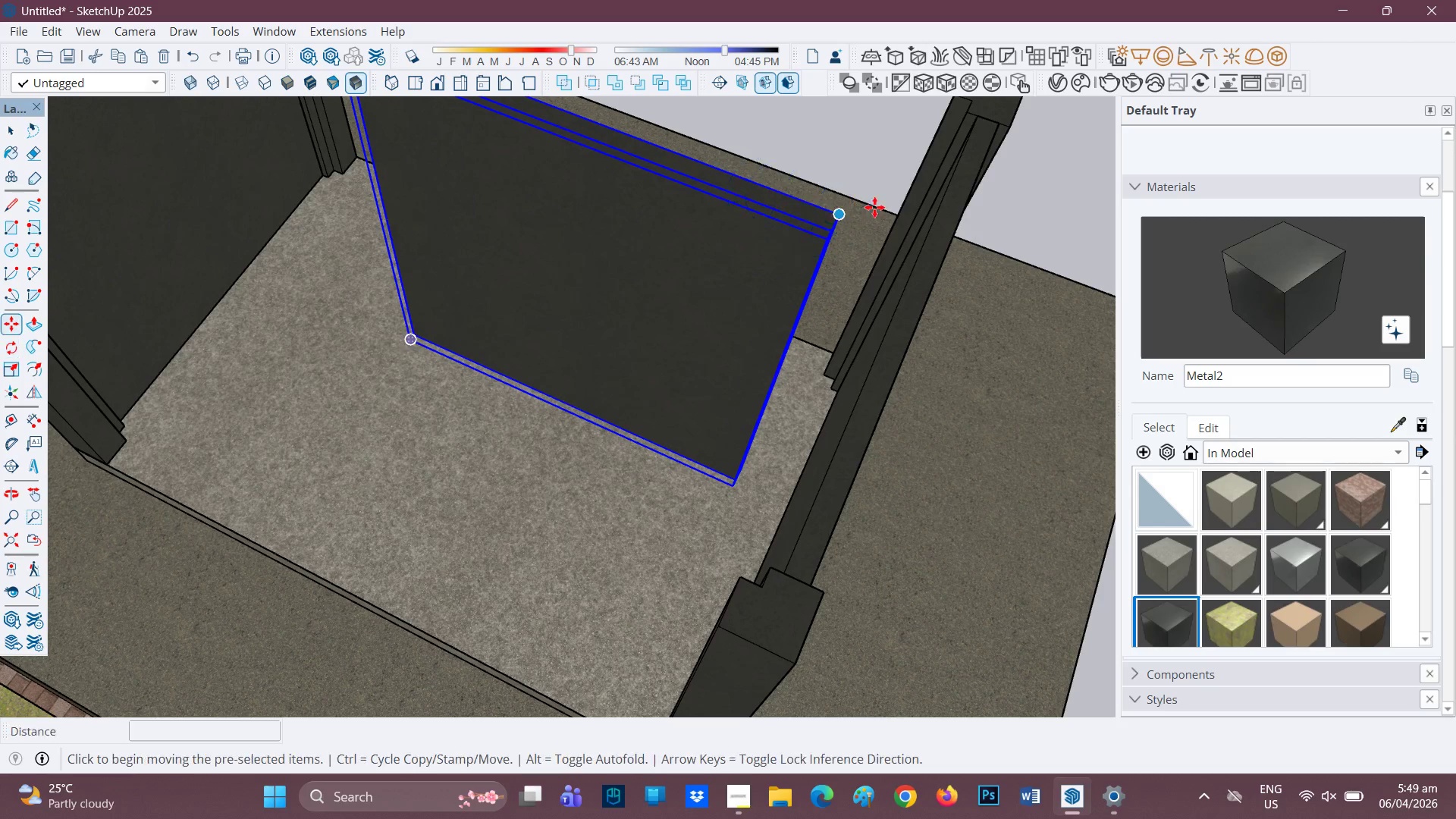 
scroll: coordinate [866, 204], scroll_direction: up, amount: 3.0
 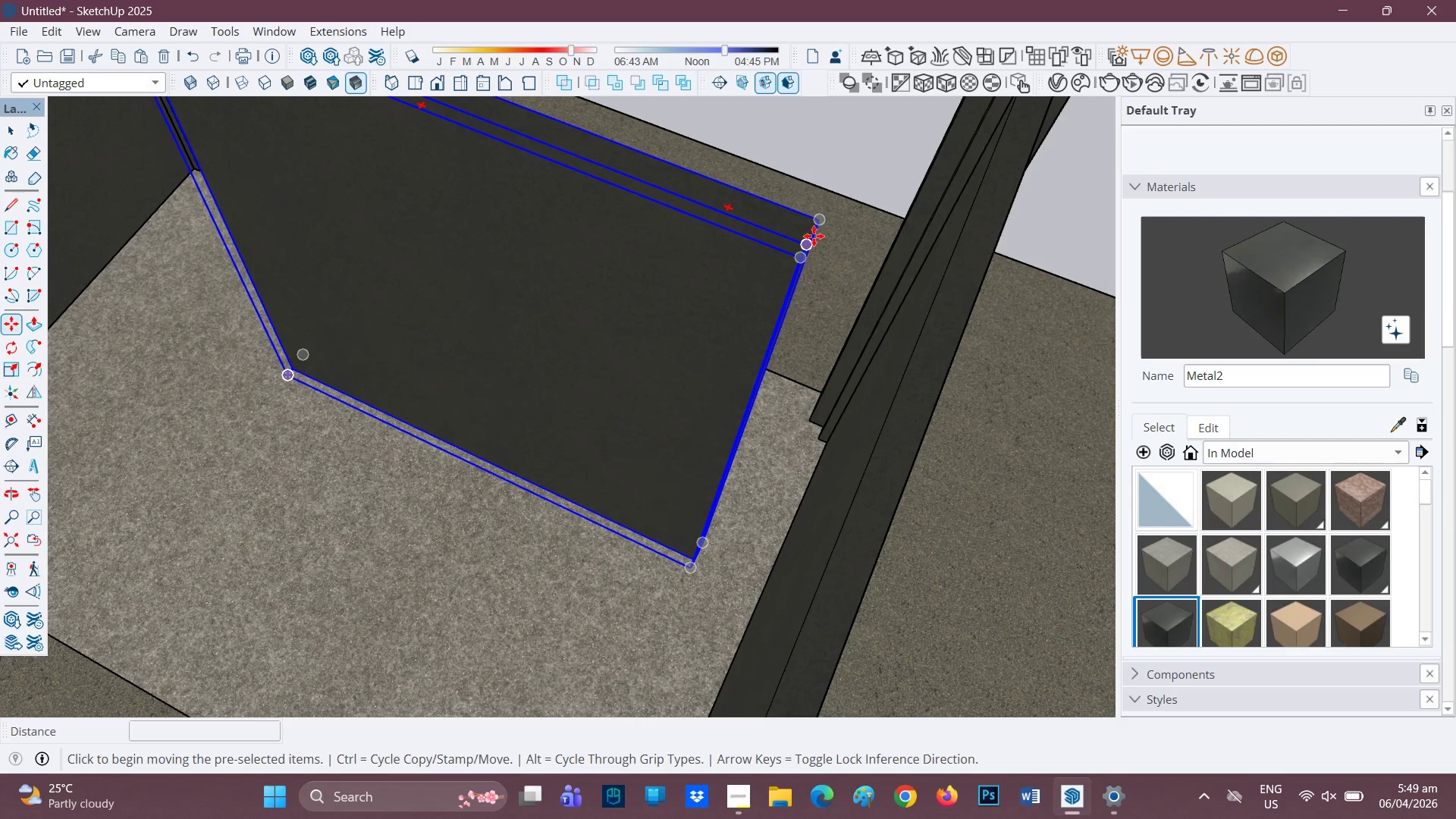 
left_click([814, 234])
 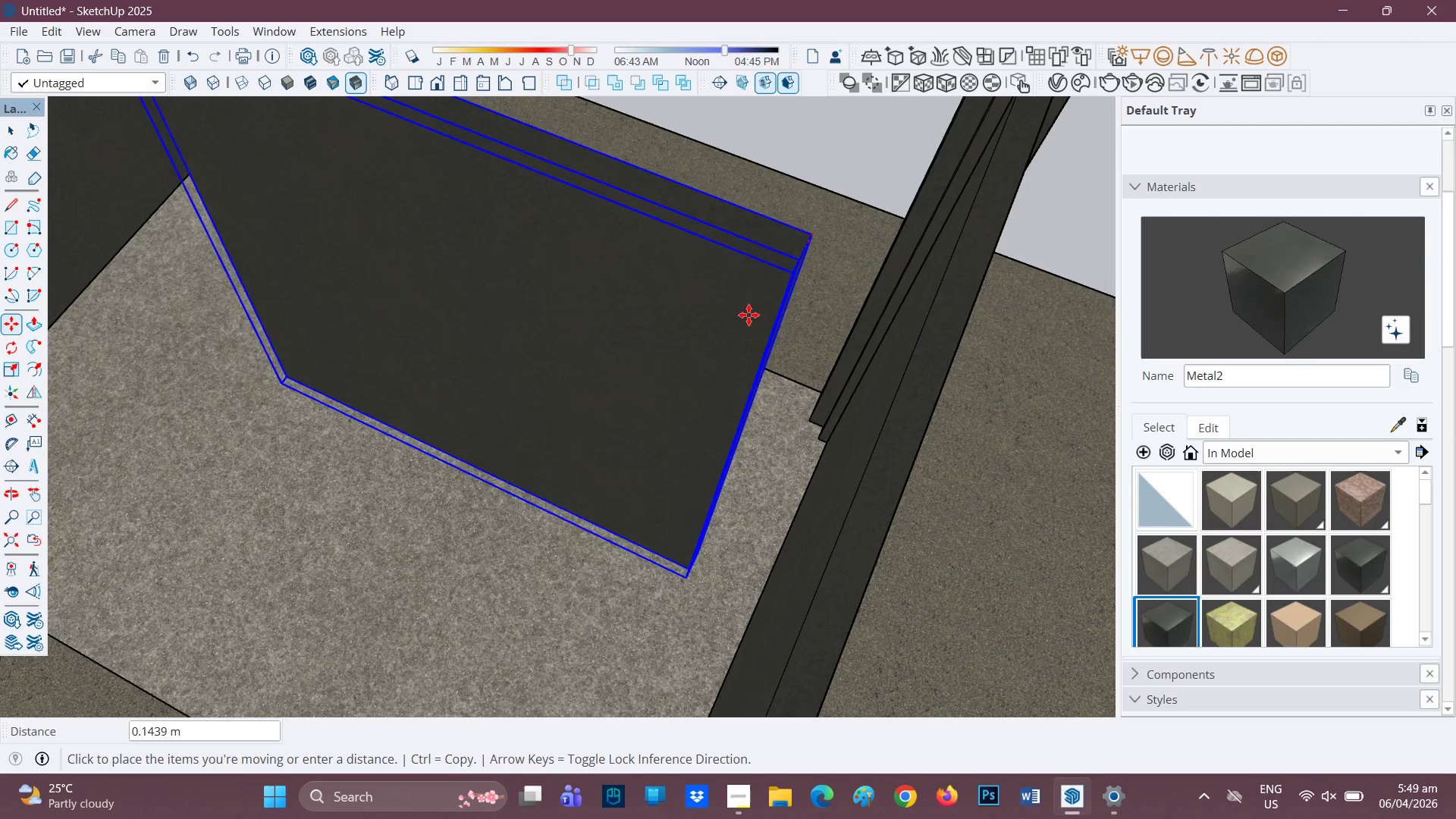 
scroll: coordinate [683, 427], scroll_direction: down, amount: 2.0
 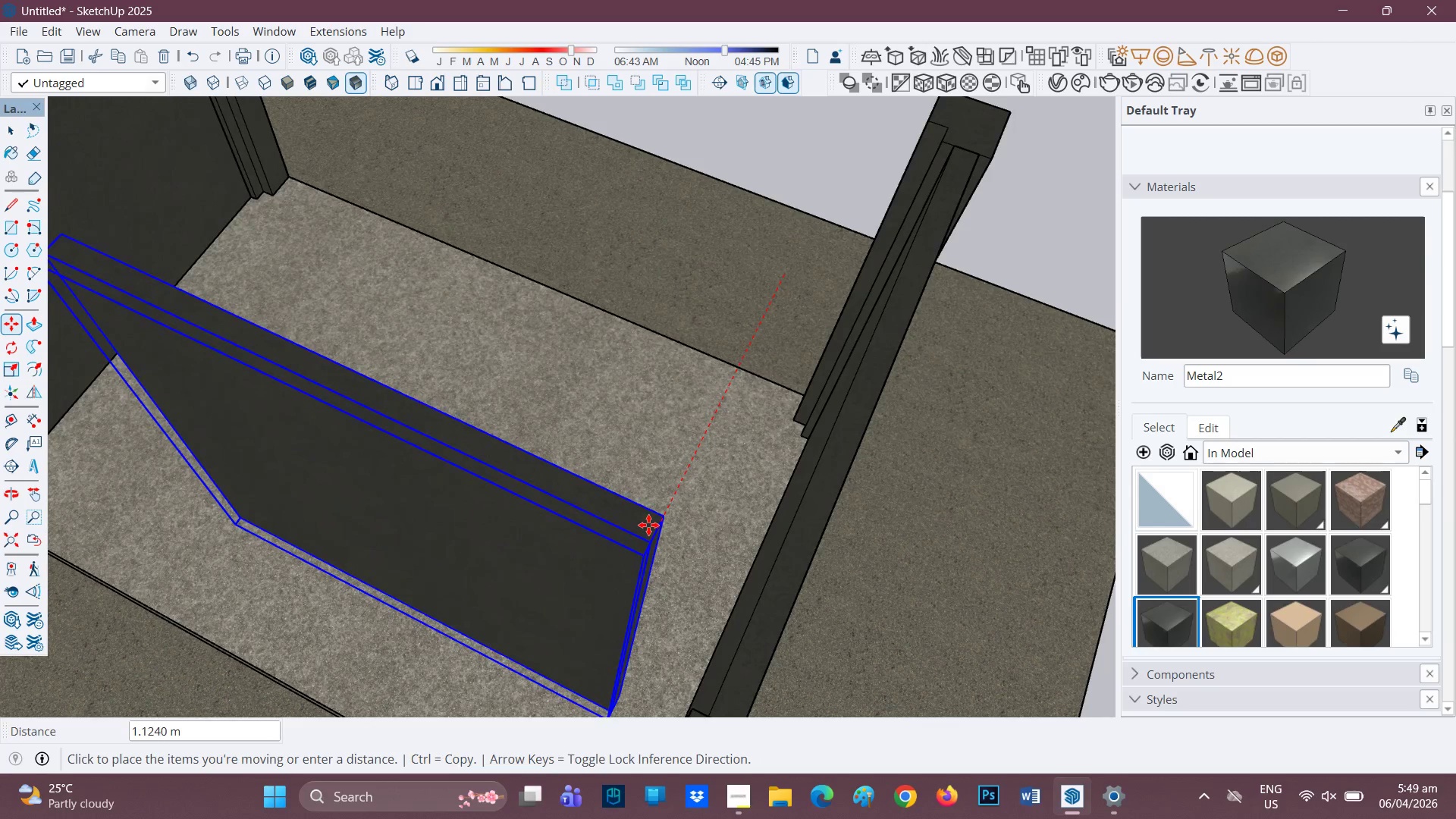 
type(HM)
 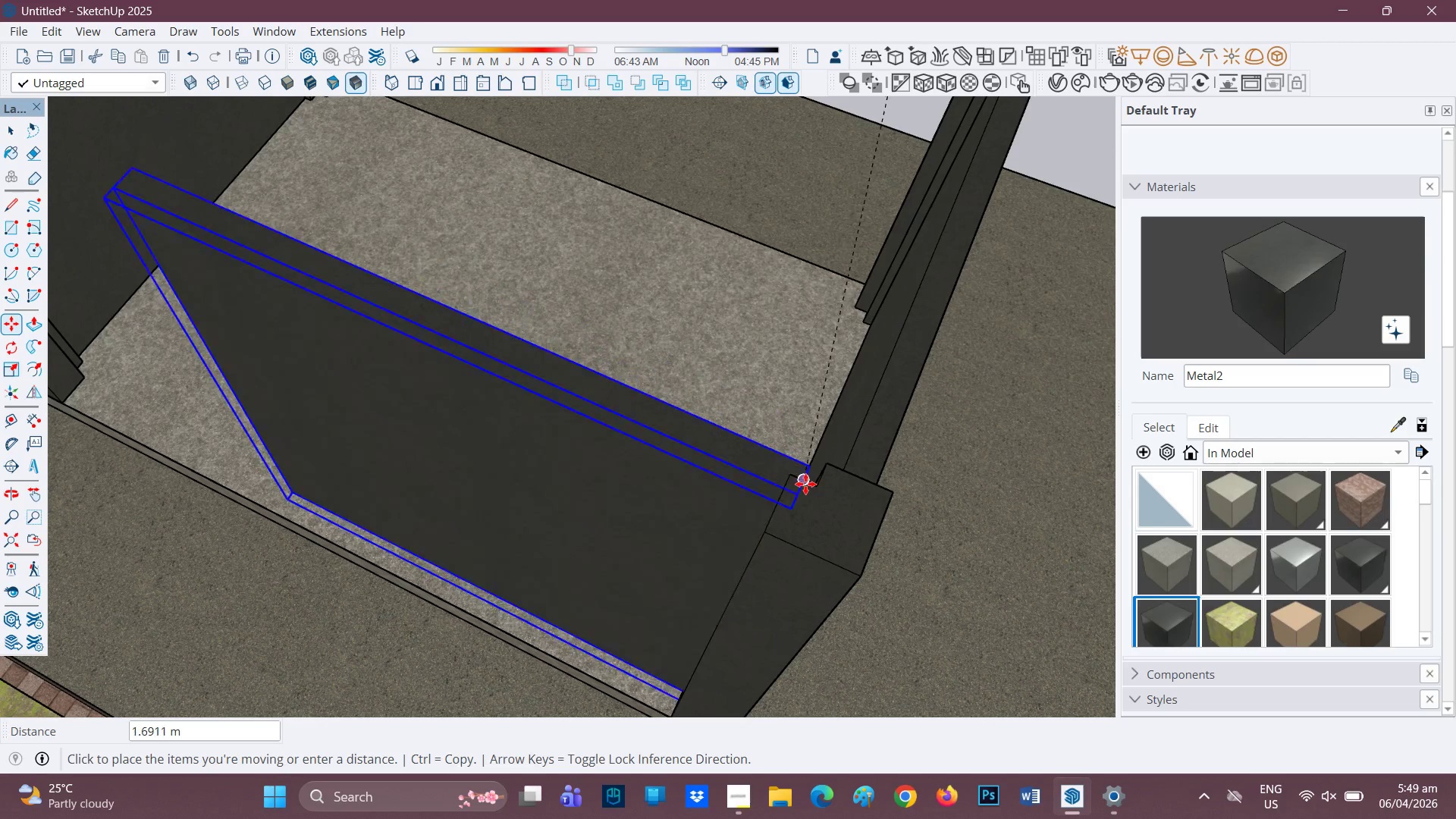 
left_click_drag(start_coordinate=[645, 515], to_coordinate=[767, 293])
 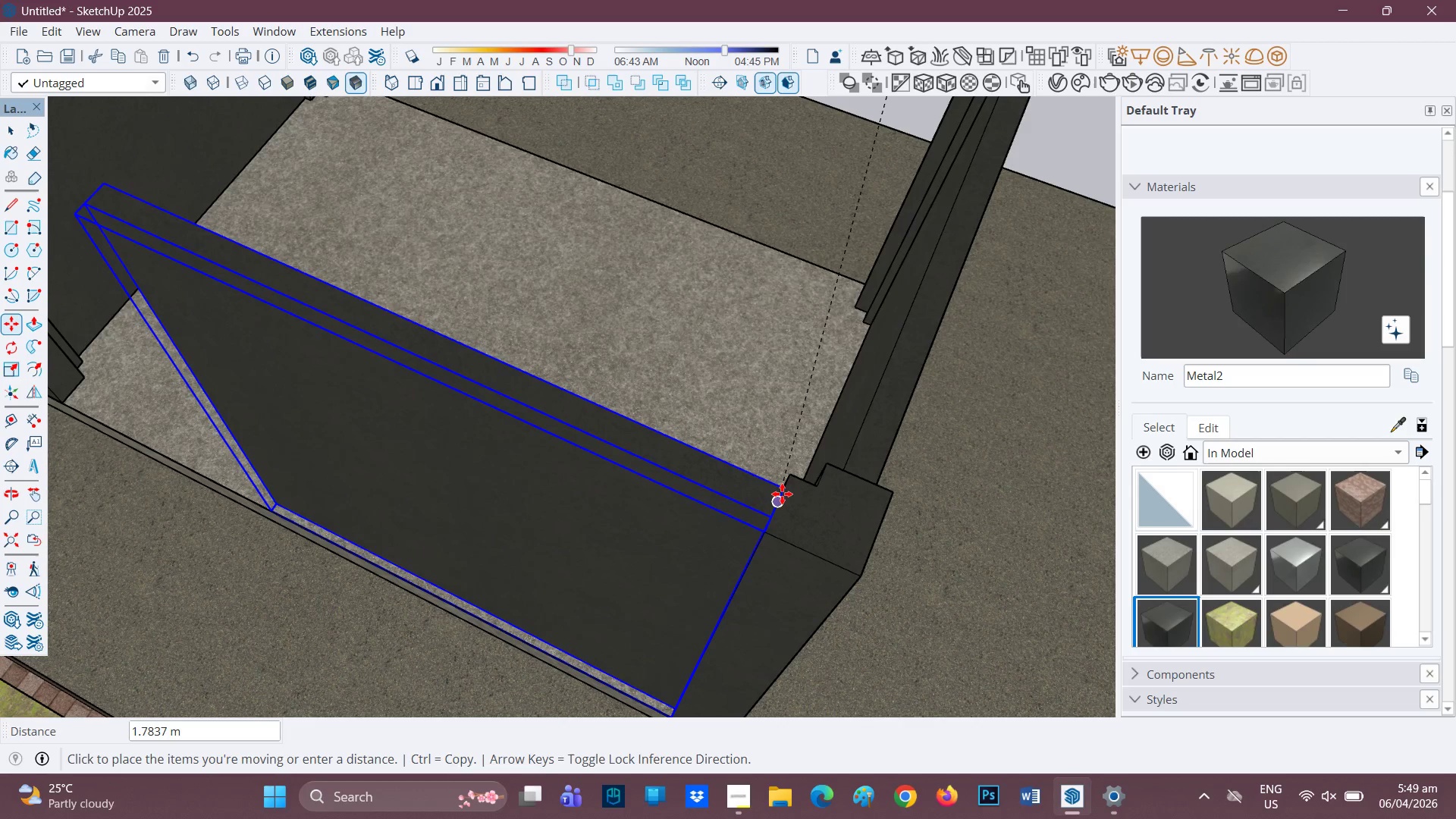 
left_click([777, 496])
 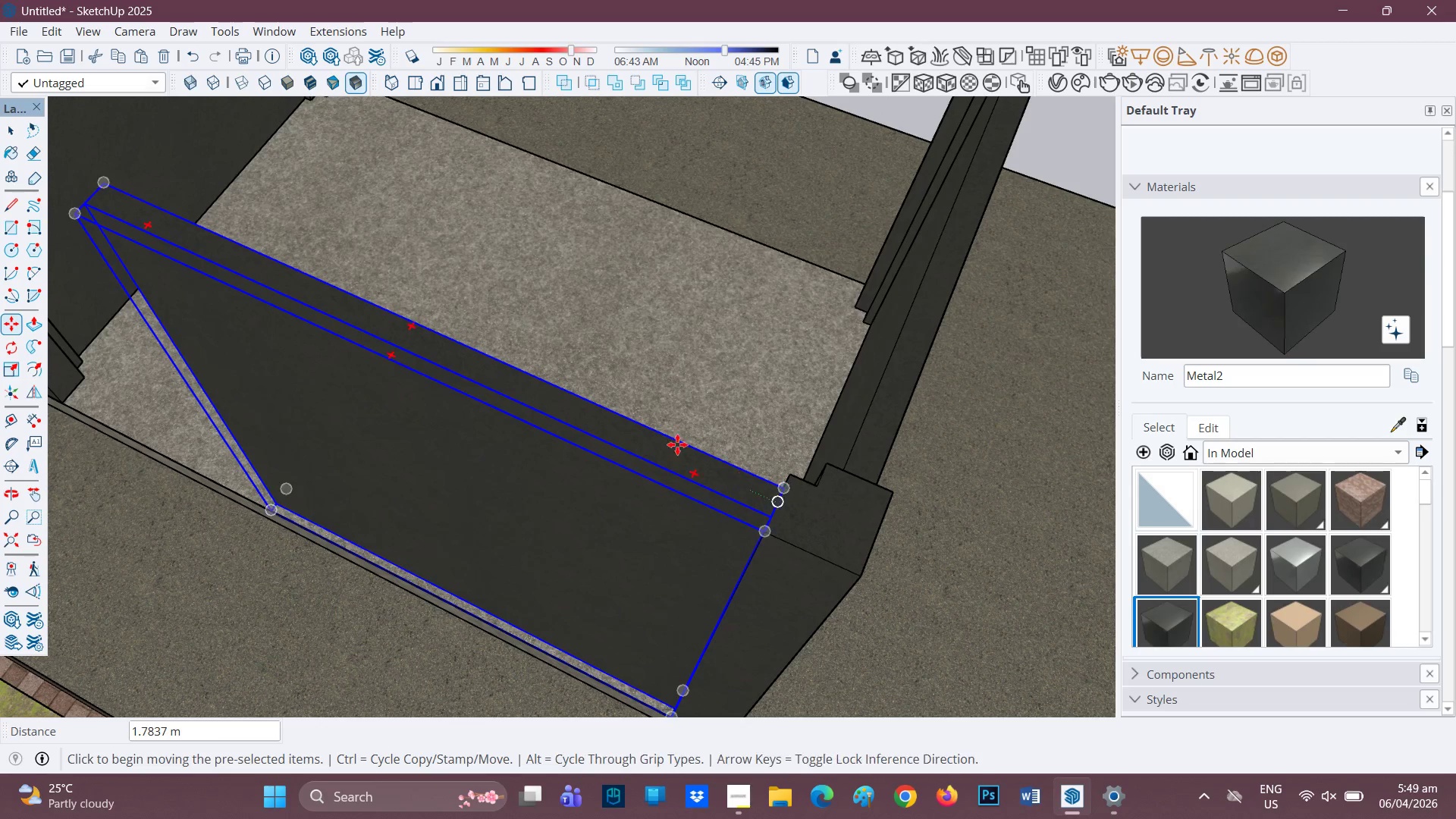 
scroll: coordinate [634, 402], scroll_direction: down, amount: 3.0
 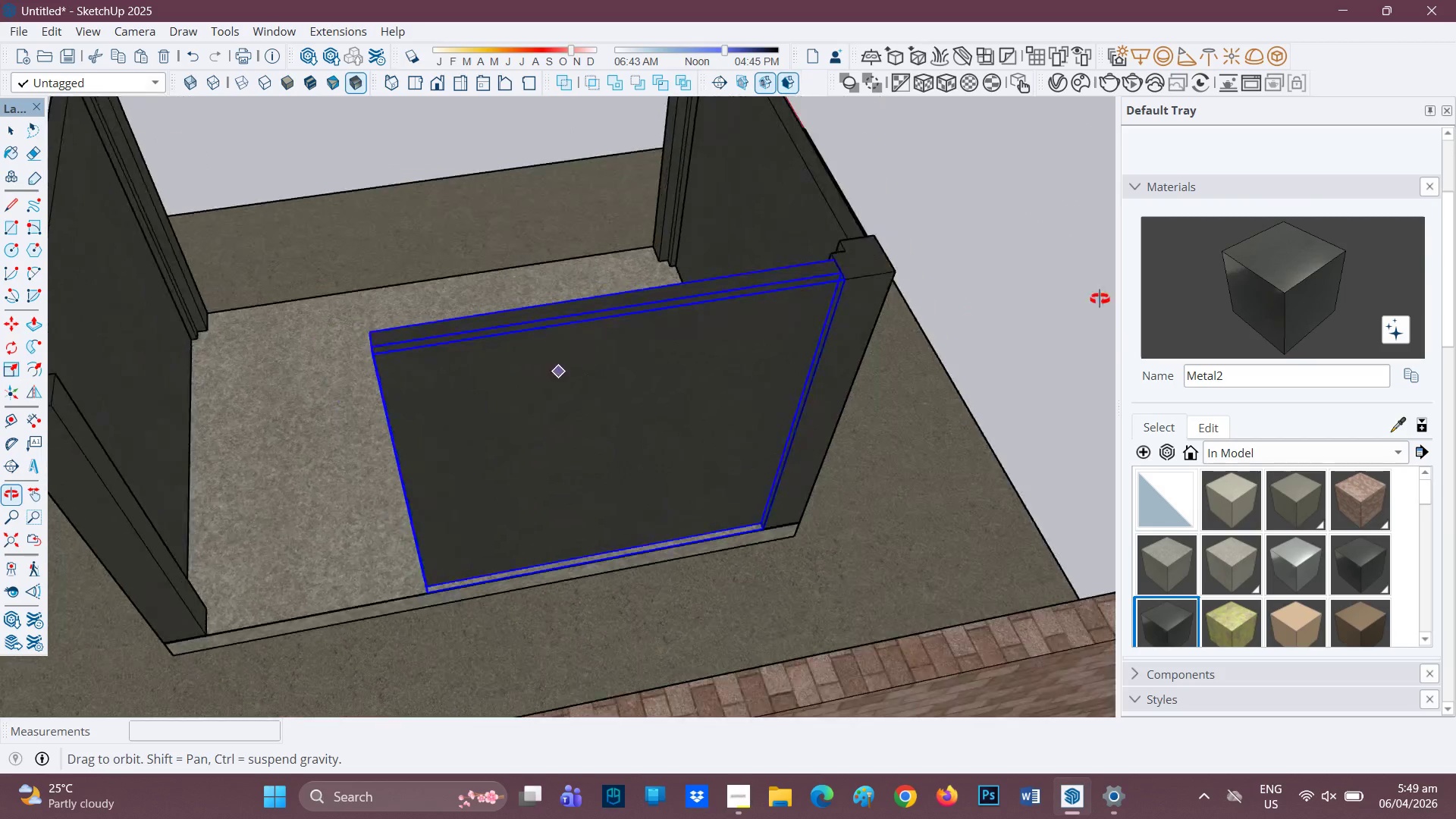 
key(Space)
 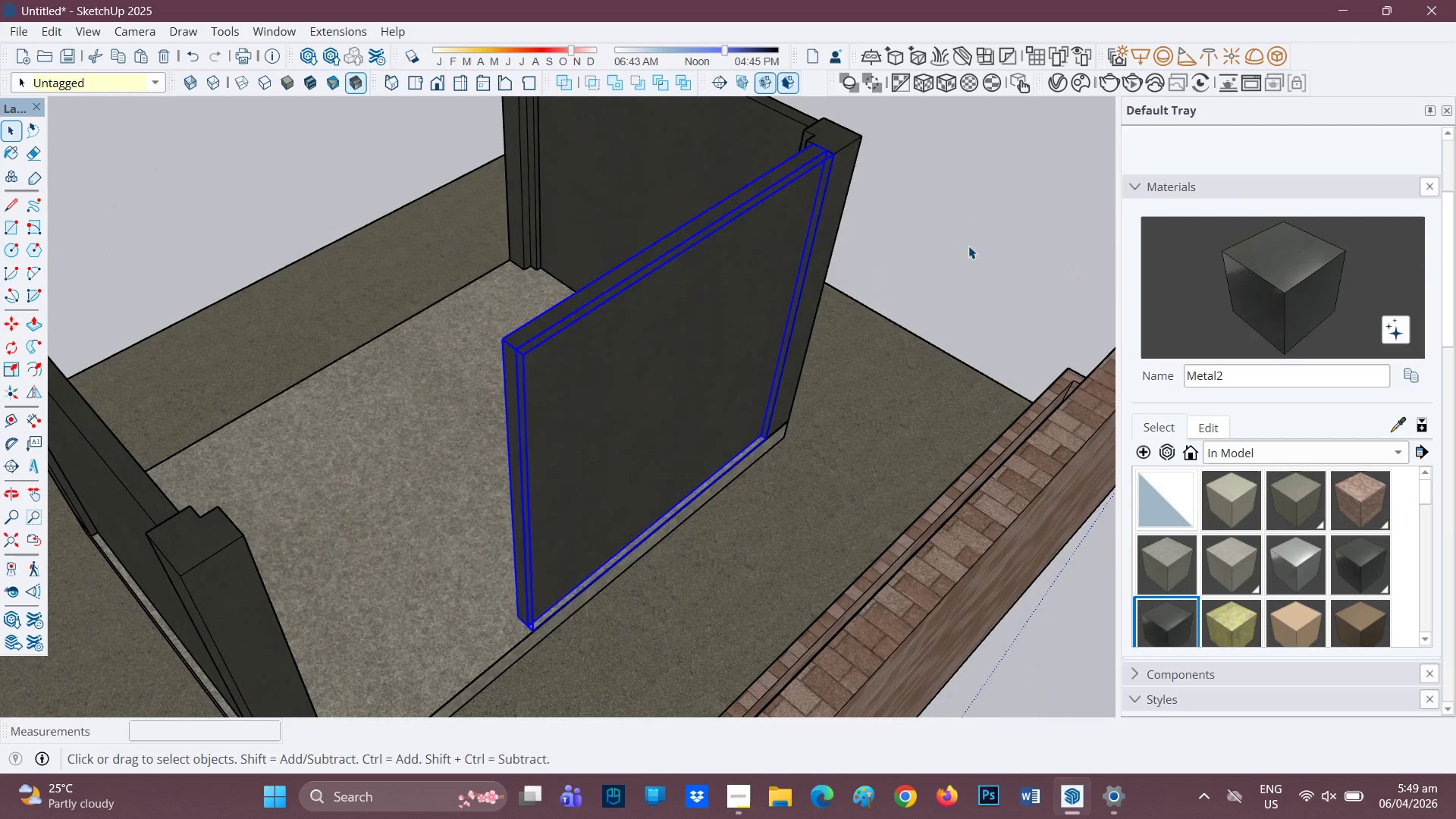 
left_click([974, 242])
 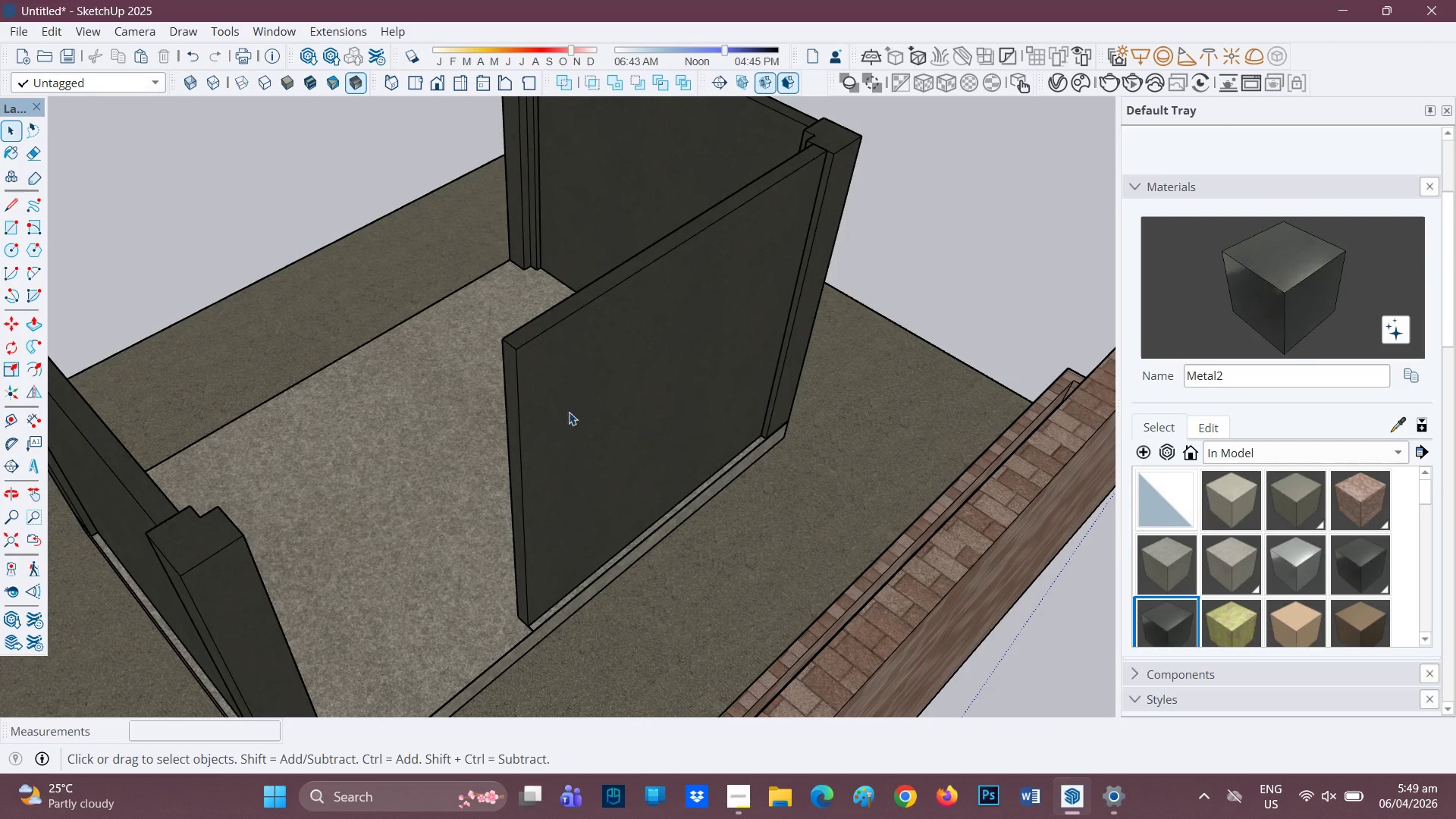 
scroll: coordinate [561, 394], scroll_direction: up, amount: 1.0
 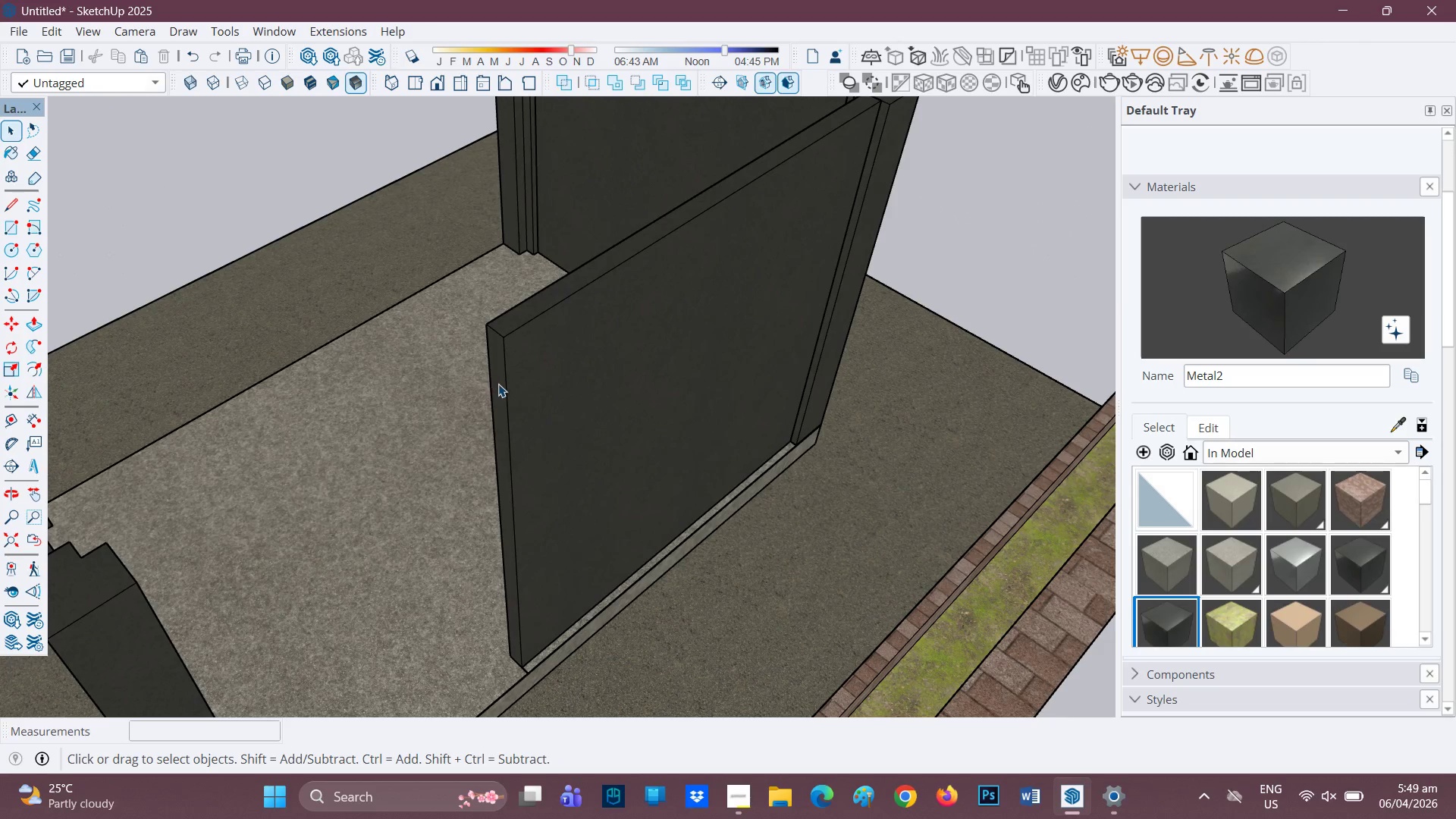 
double_click([499, 384])
 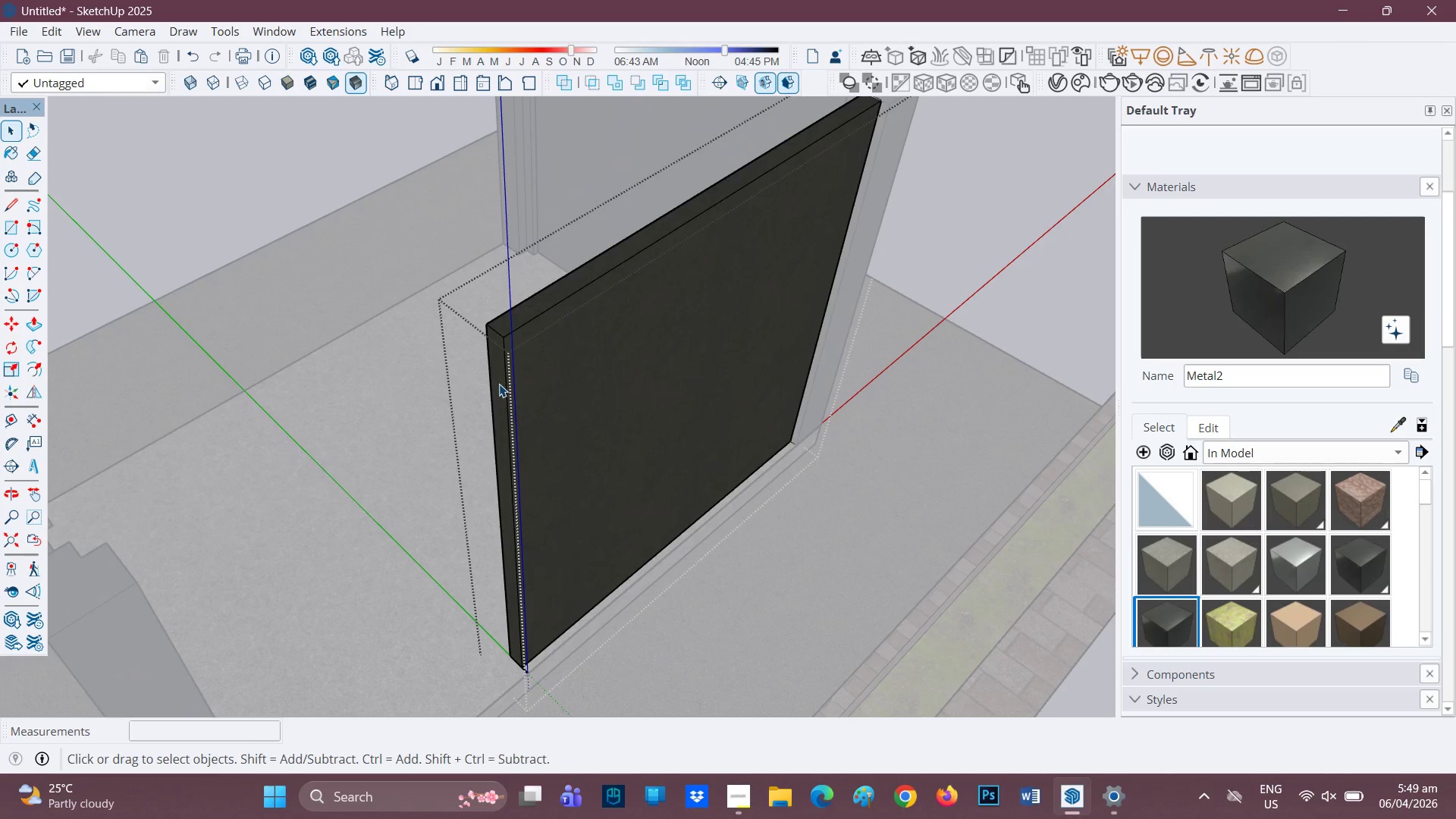 
triple_click([499, 384])
 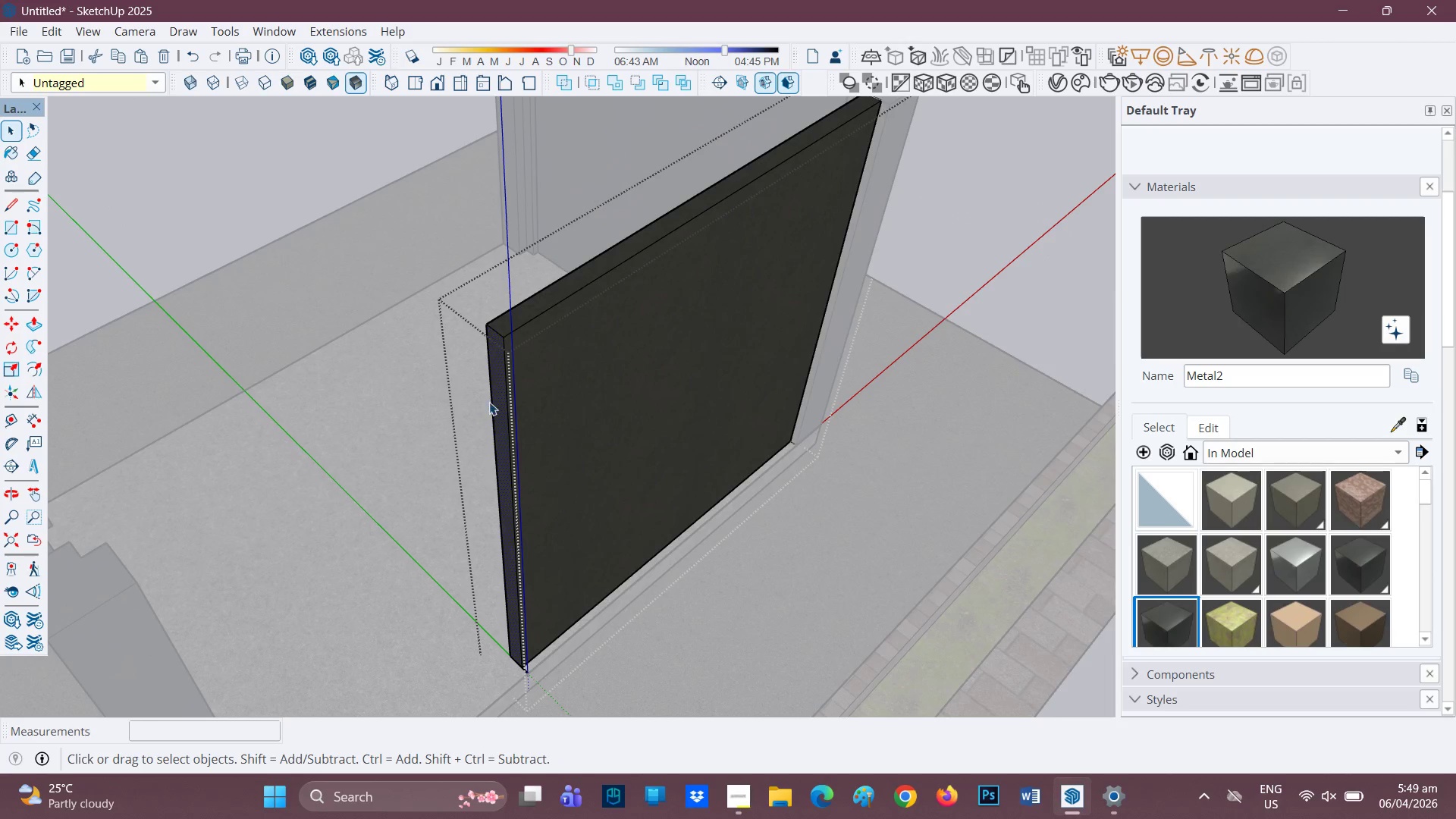 
key(P)
 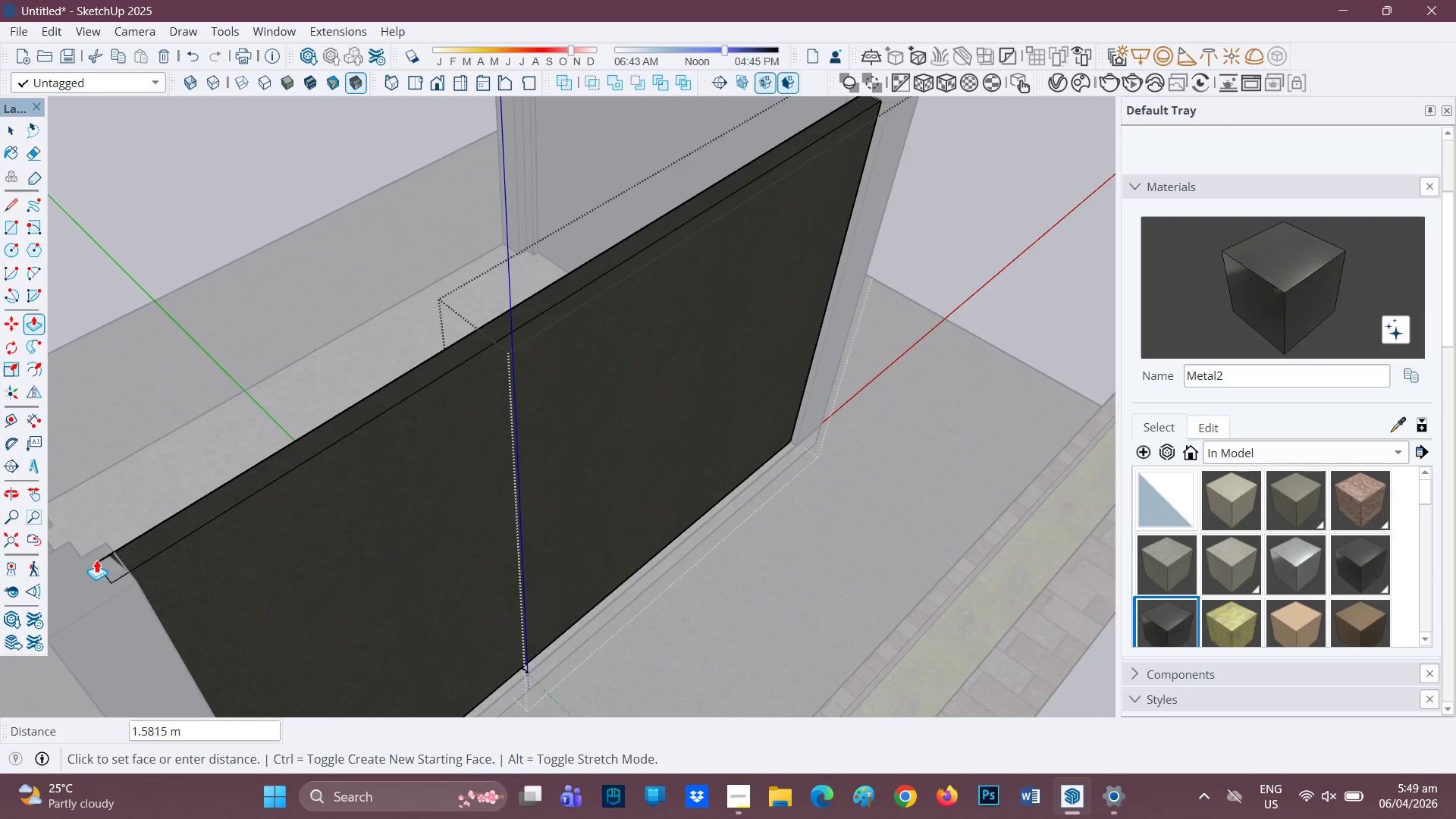 
left_click([114, 557])
 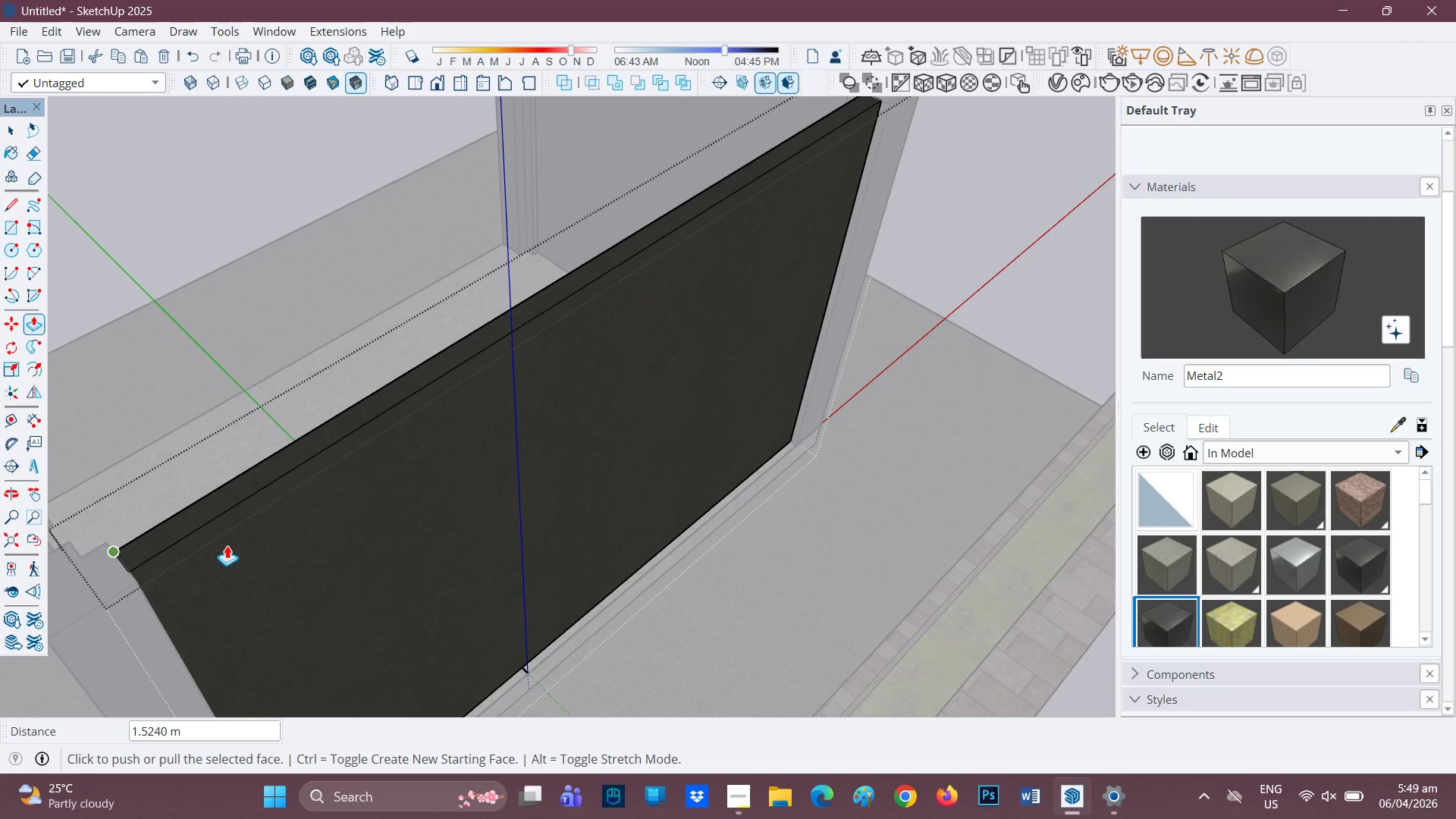 
scroll: coordinate [519, 440], scroll_direction: down, amount: 2.0
 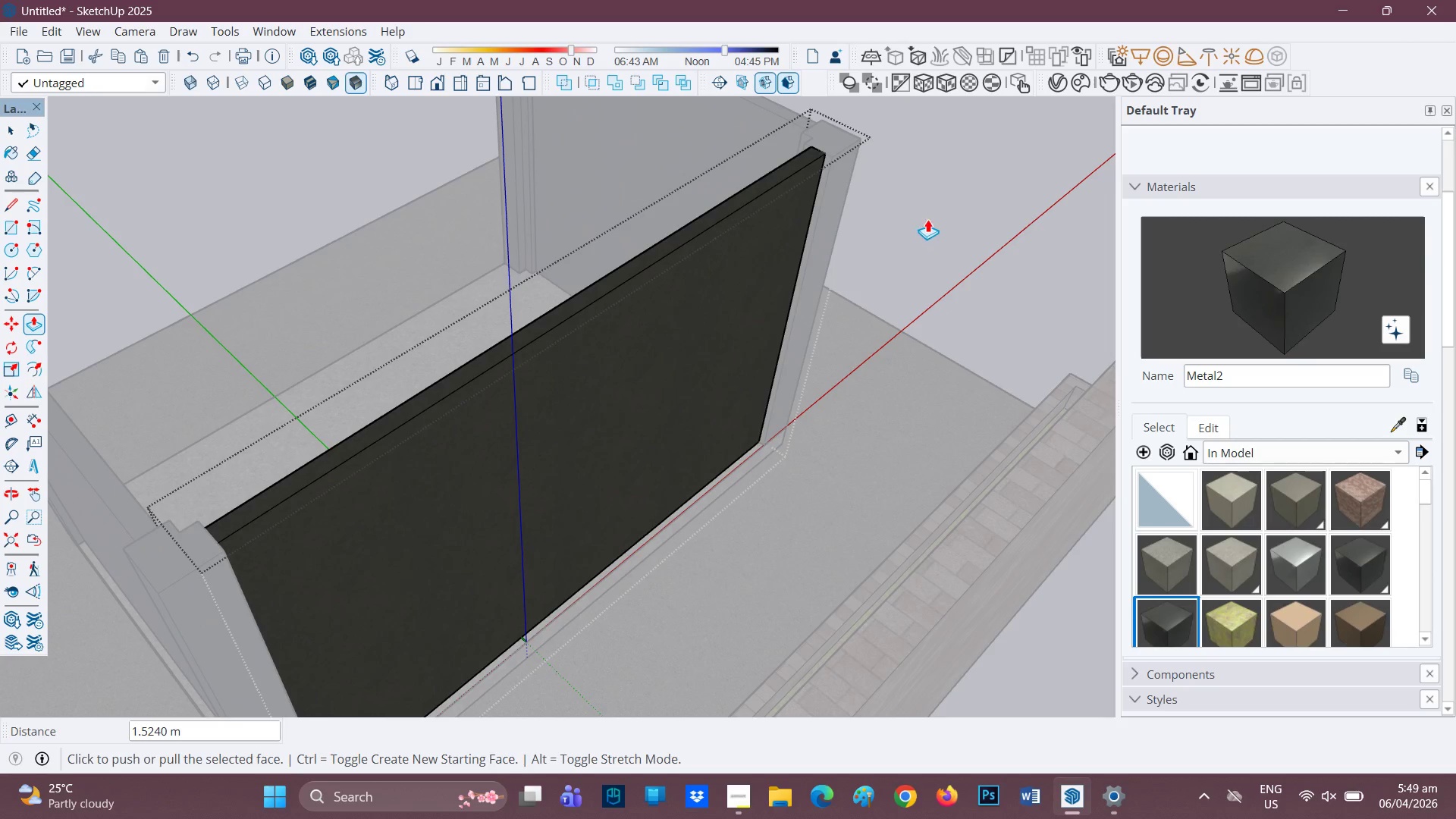 
key(Space)
 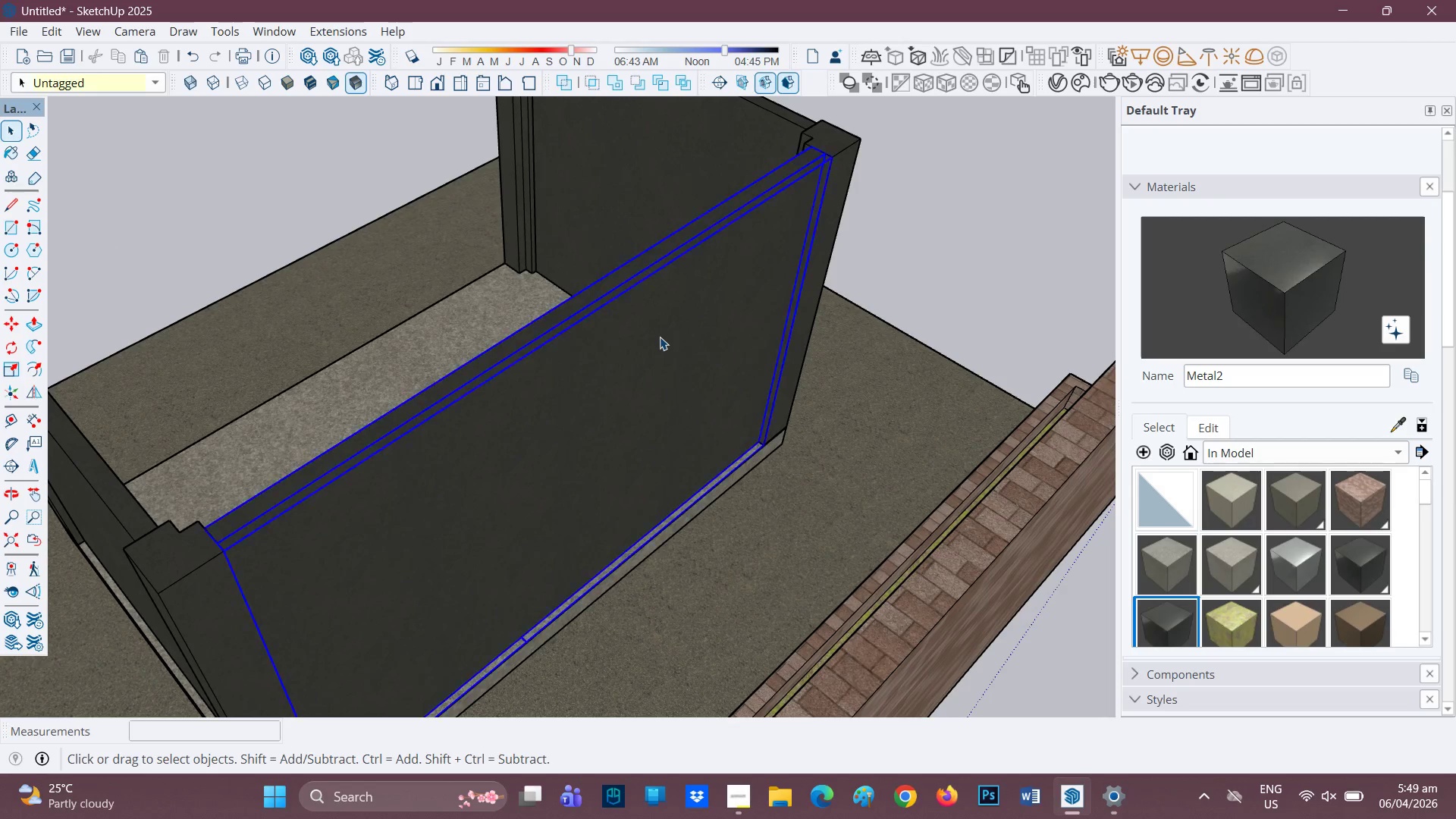 
key(Control+C)
 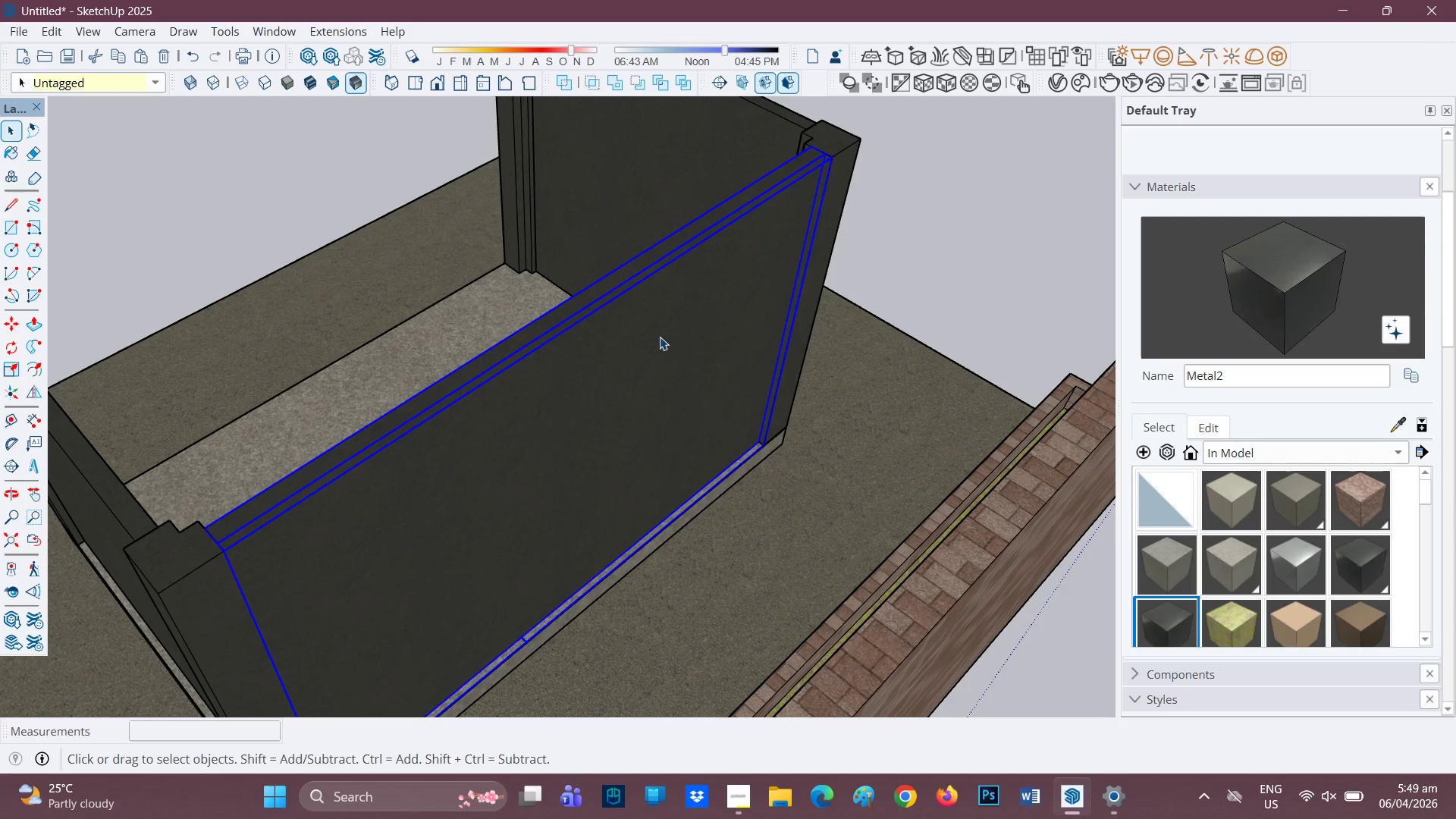 
key(Control+V)
 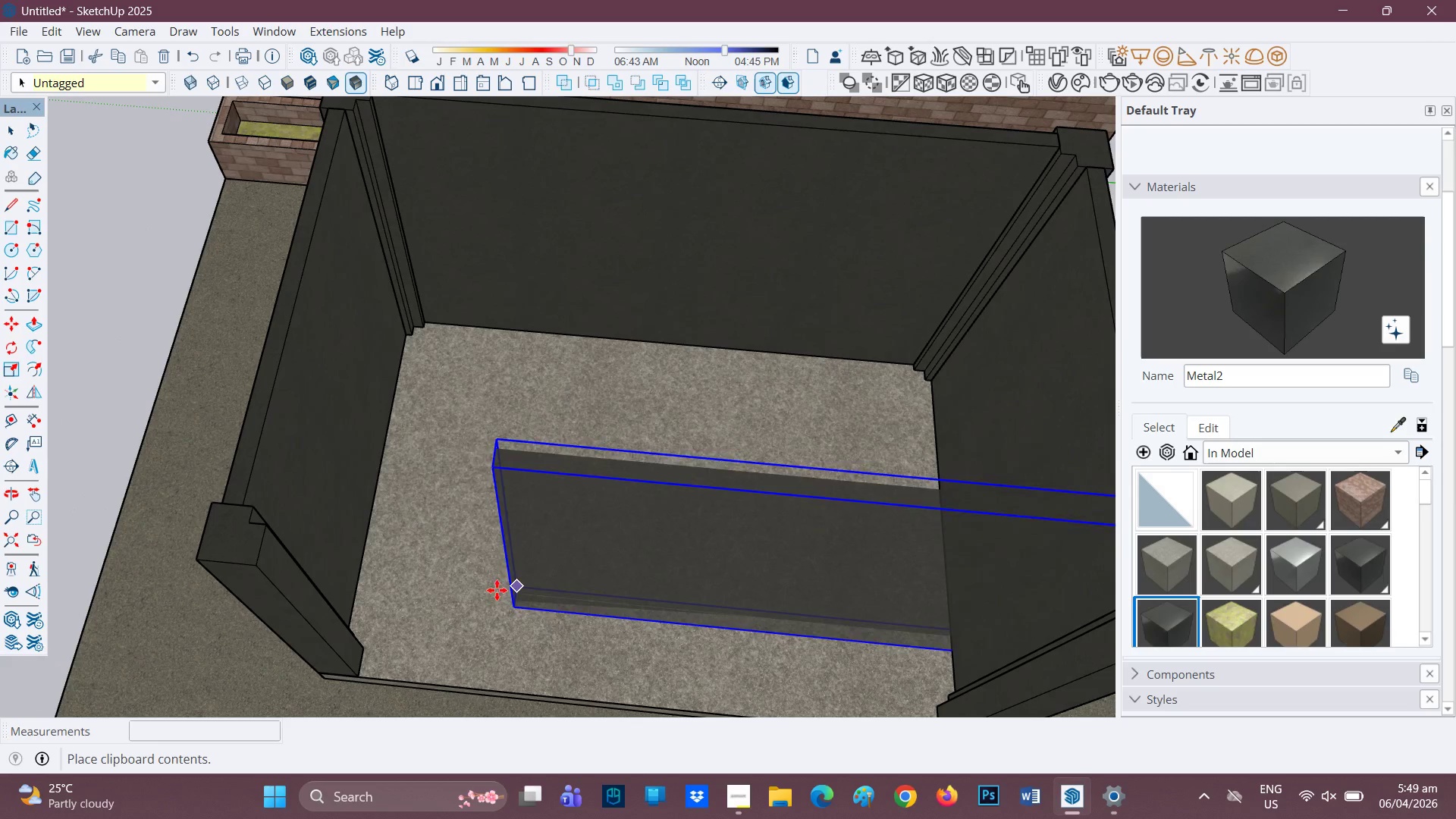 
key(Space)
 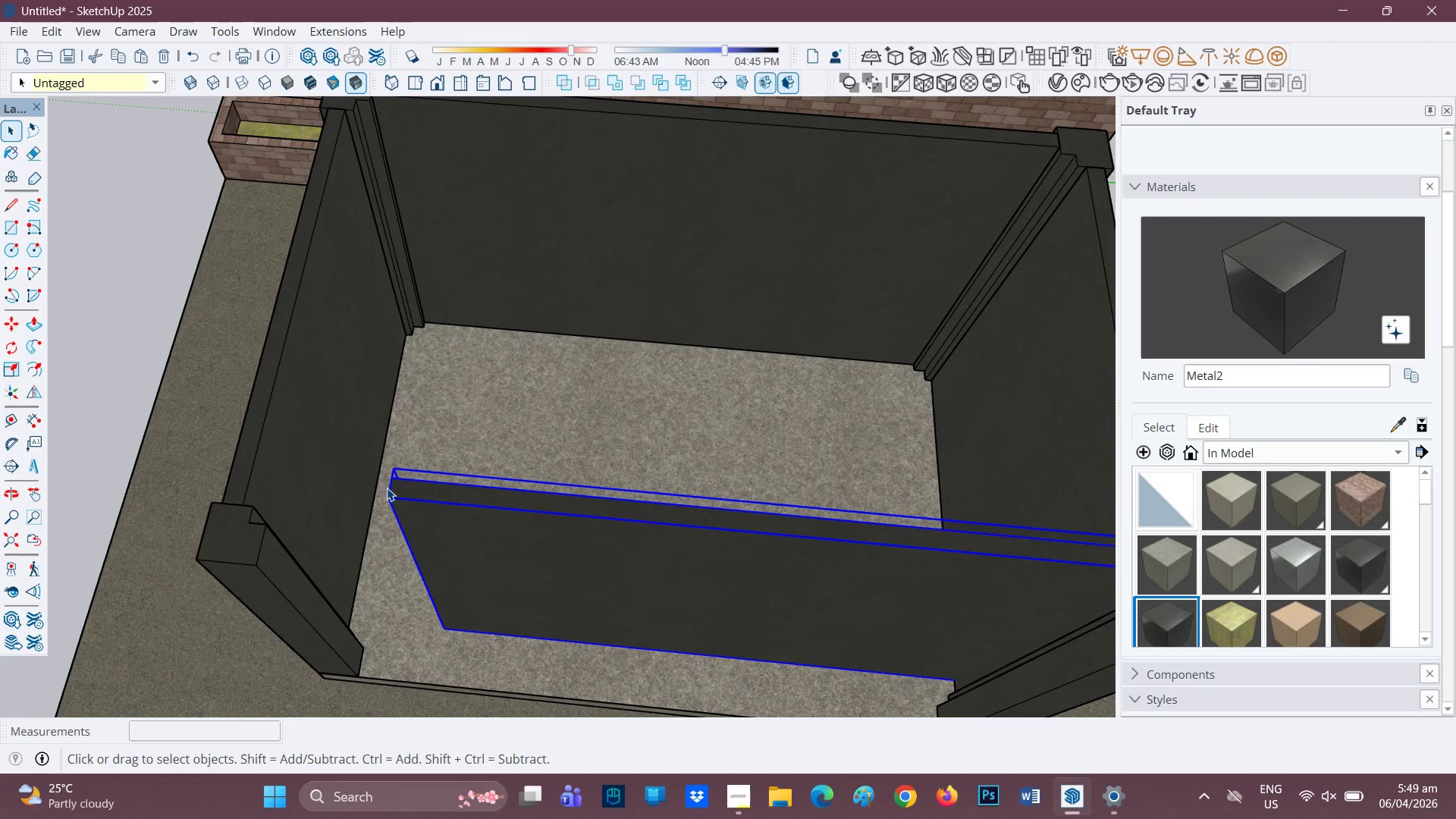 
key(M)
 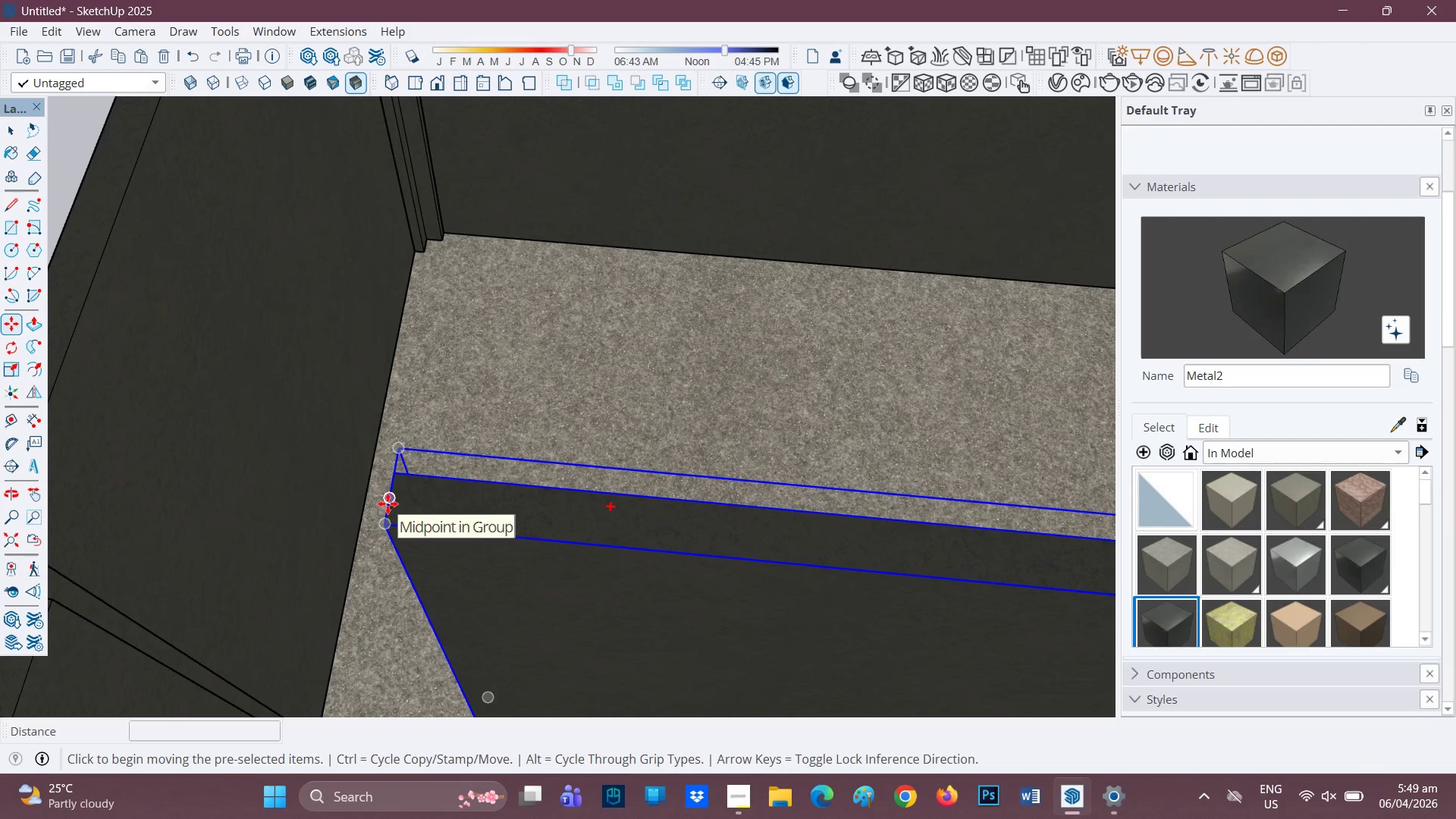 
scroll: coordinate [396, 466], scroll_direction: up, amount: 5.0
 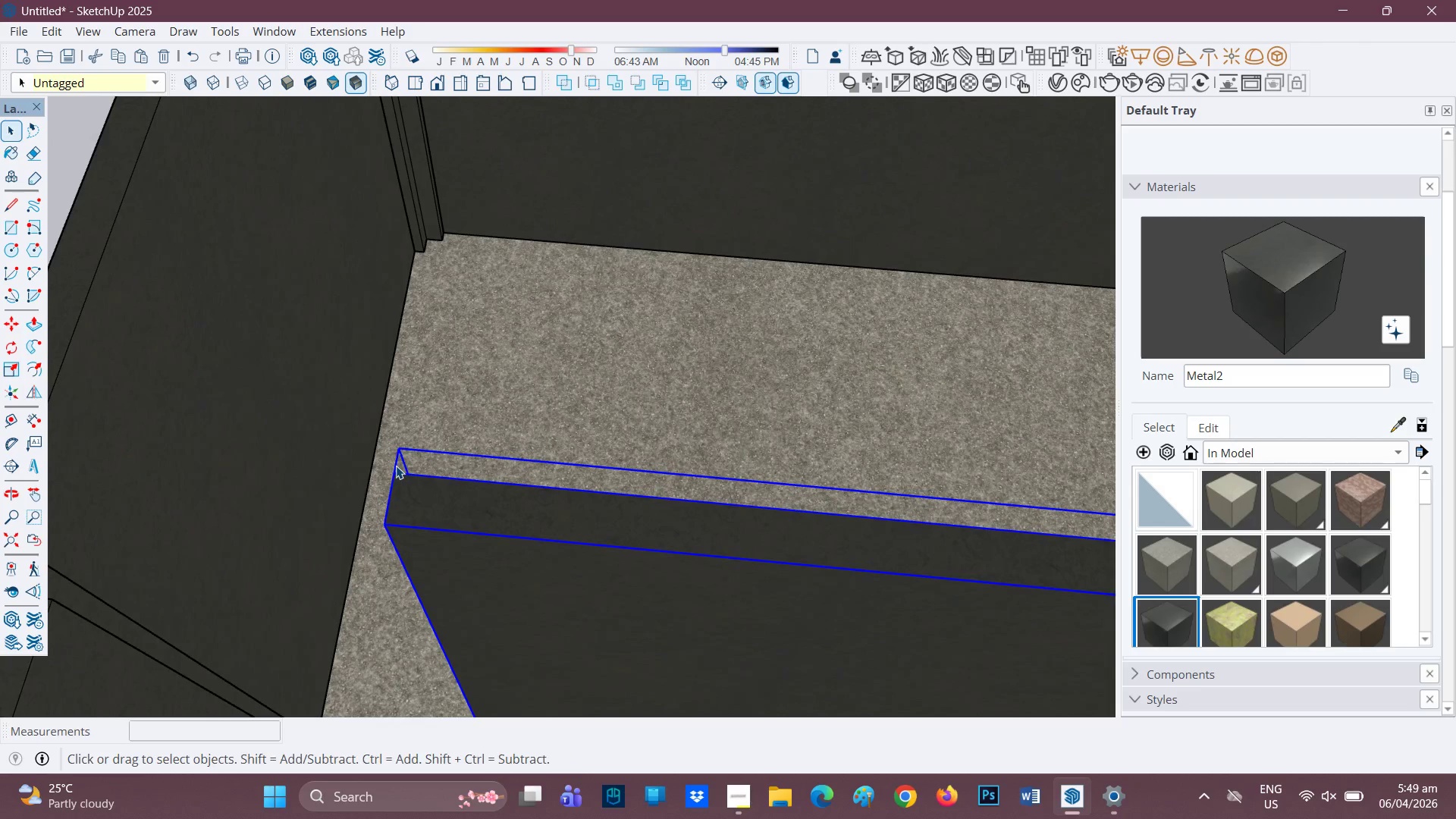 
scroll: coordinate [313, 512], scroll_direction: down, amount: 2.0
 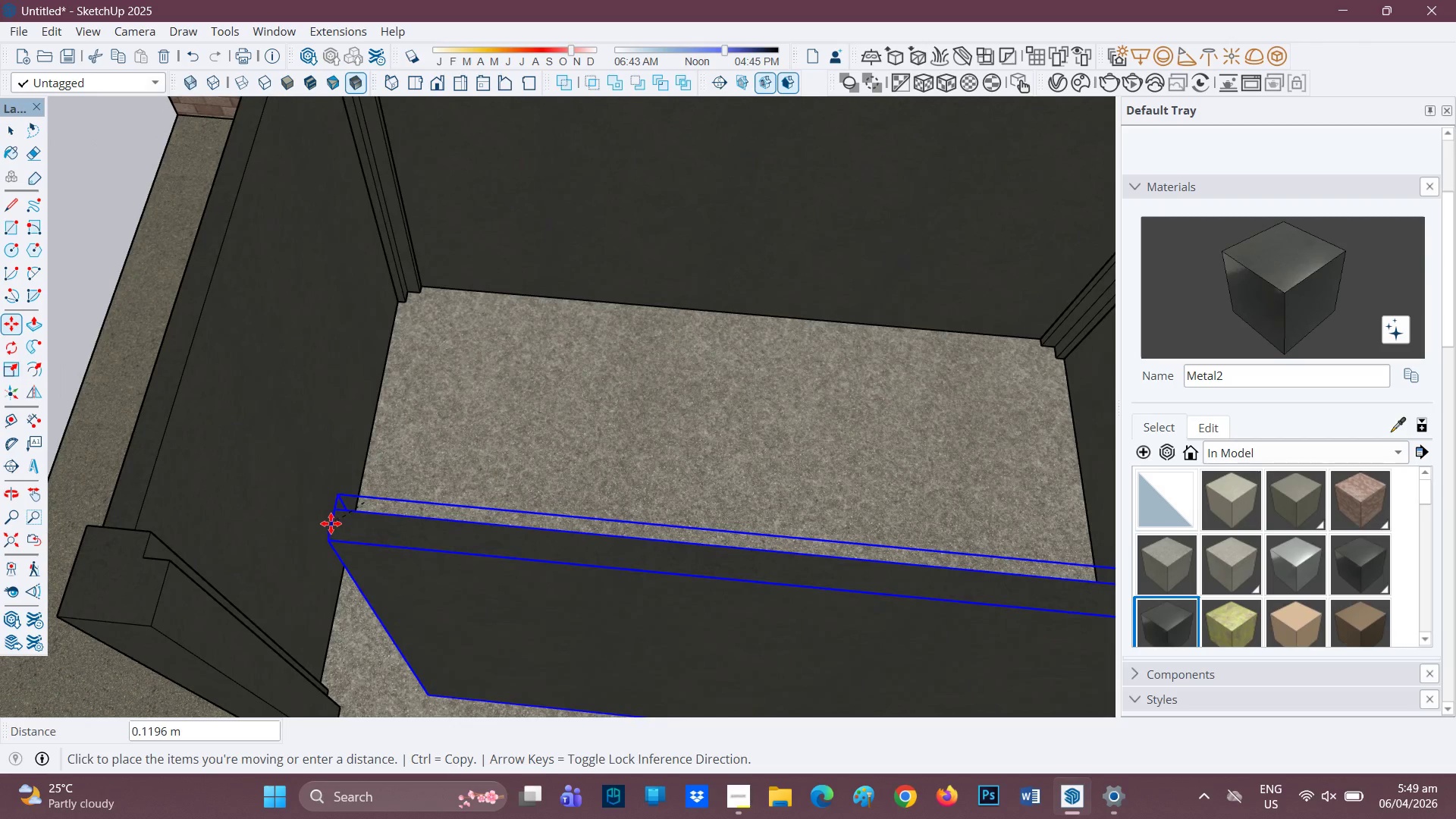 
type(HM)
 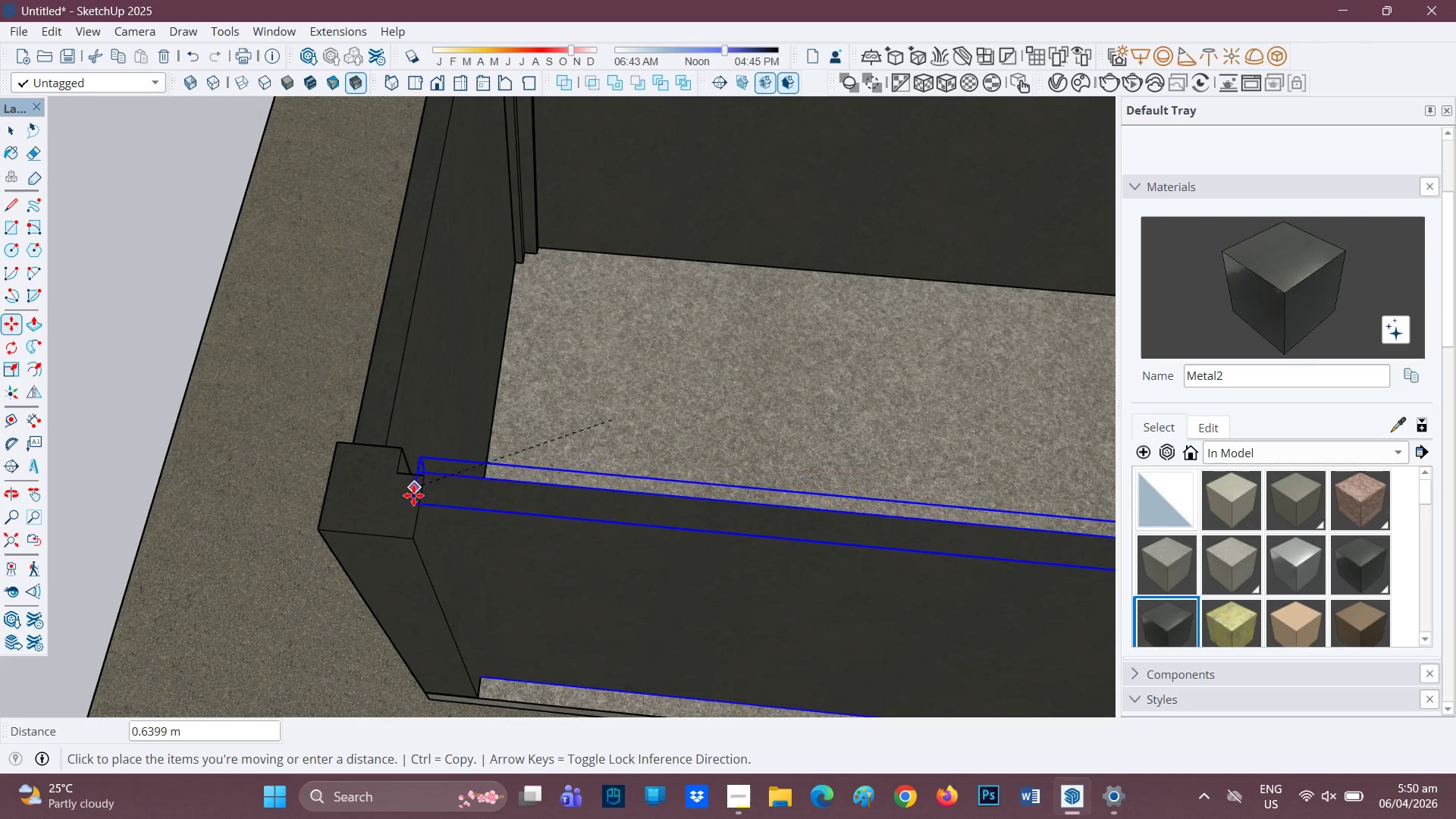 
left_click_drag(start_coordinate=[323, 510], to_coordinate=[573, 426])
 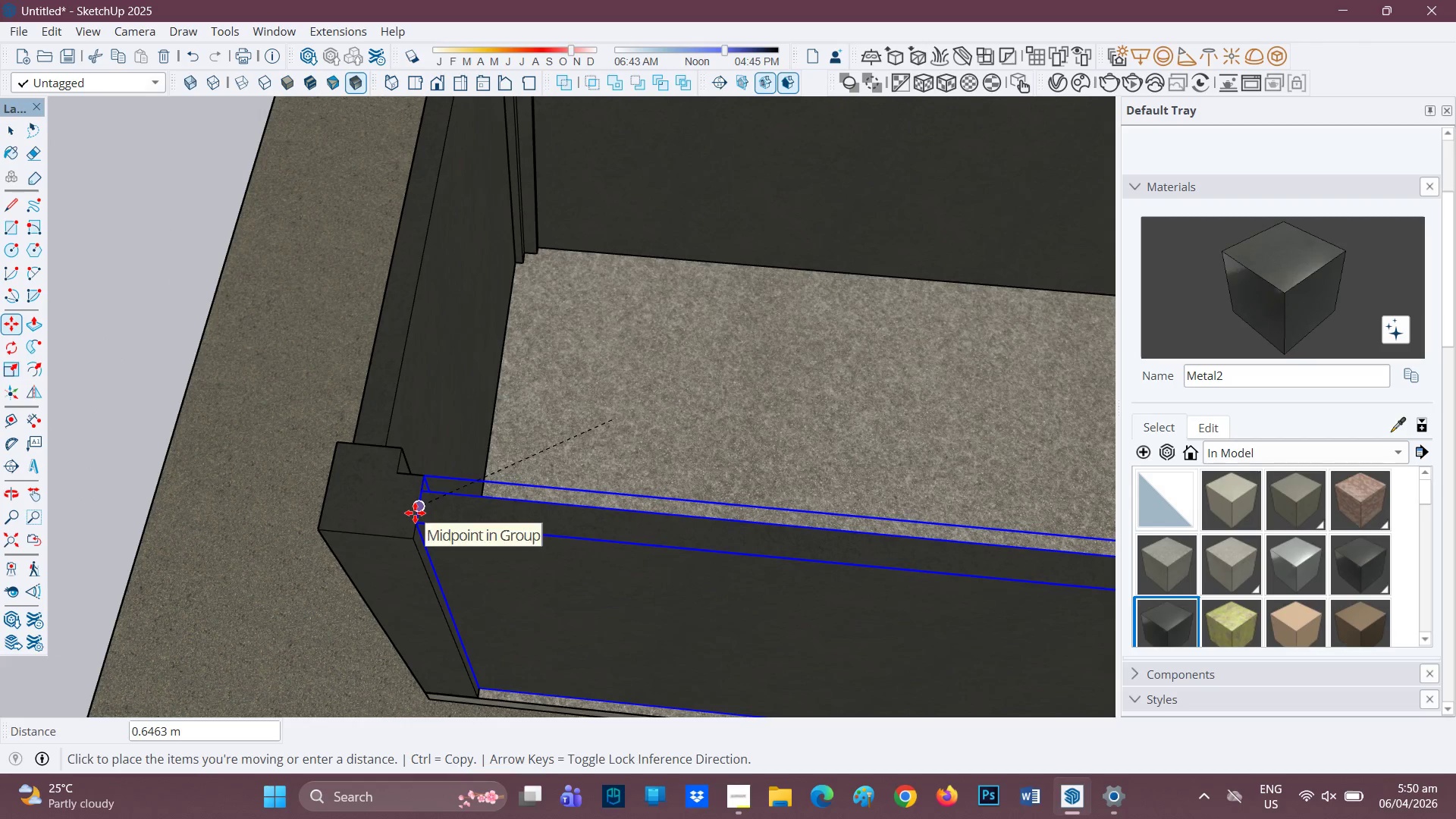 
scroll: coordinate [644, 423], scroll_direction: down, amount: 5.0
 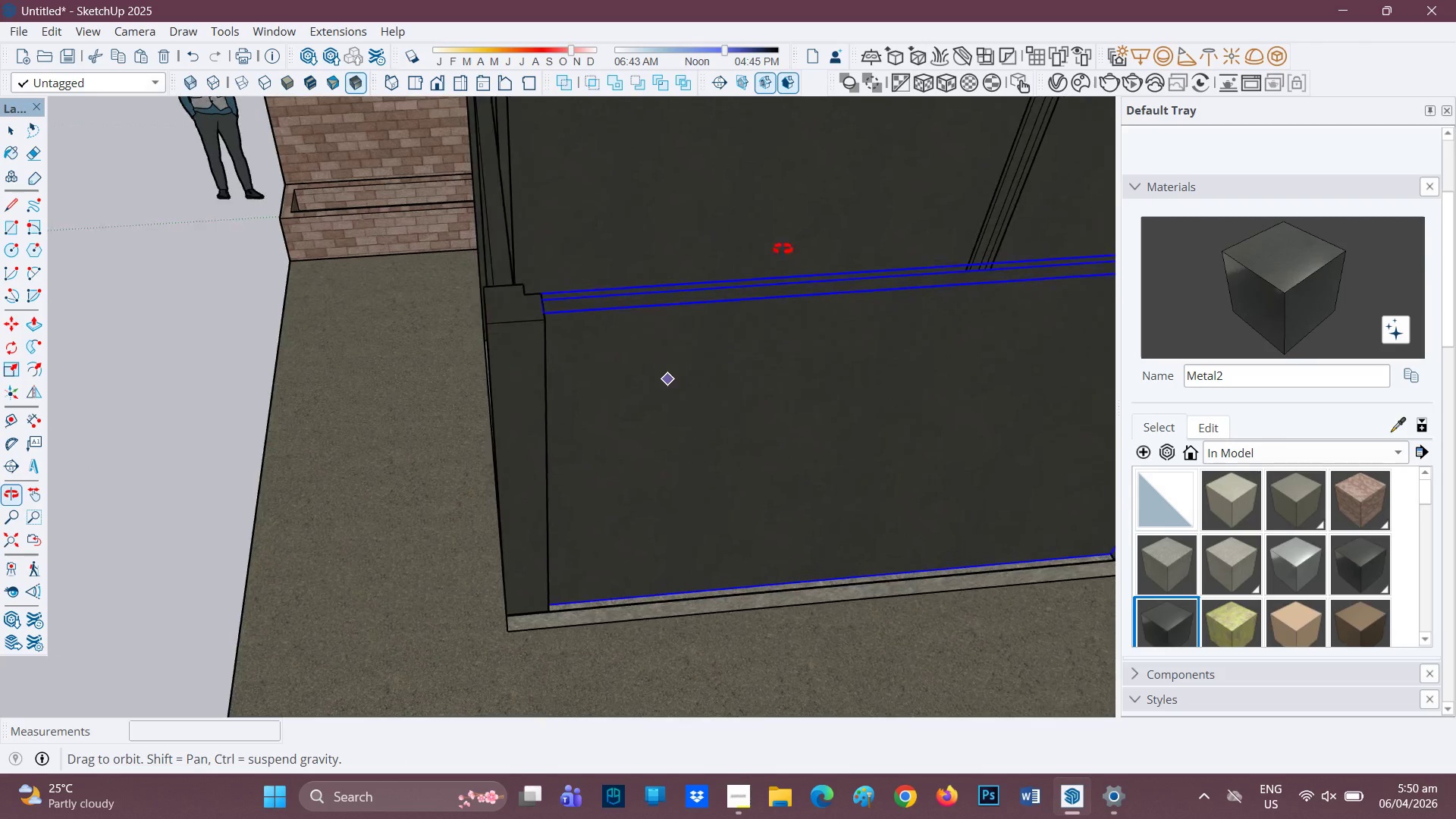 
key(Space)
 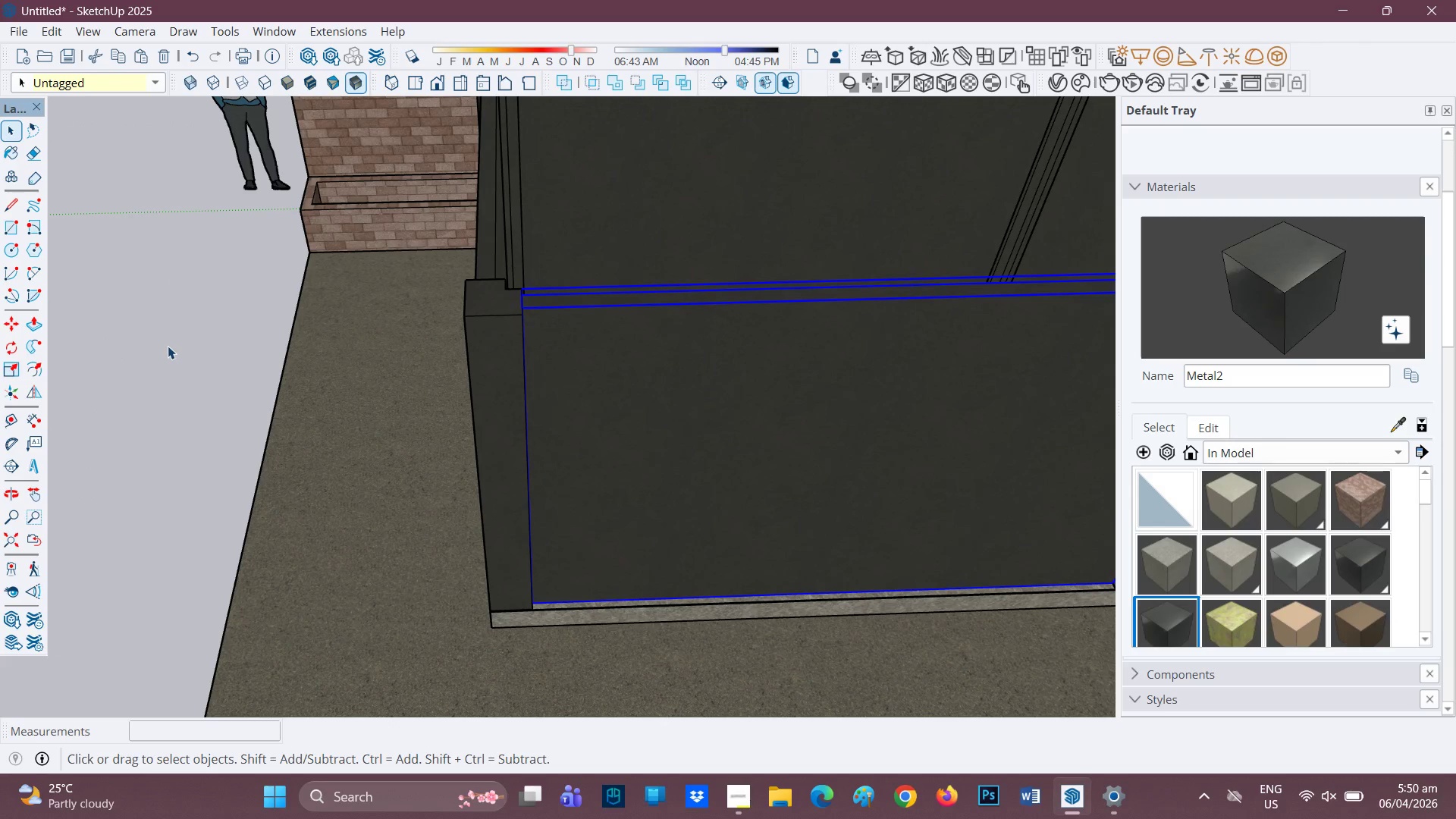 
scroll: coordinate [777, 285], scroll_direction: down, amount: 6.0
 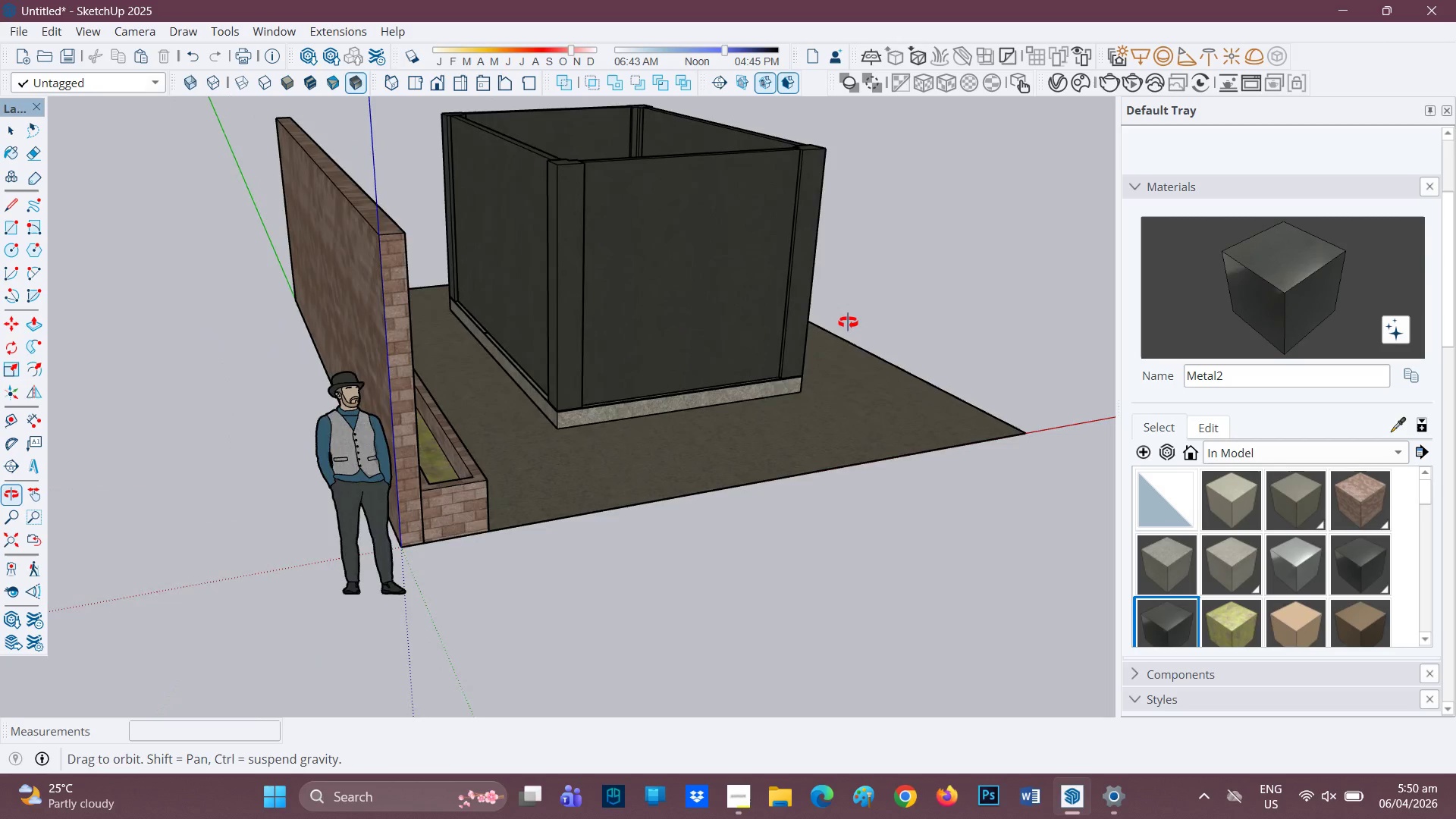 
left_click_drag(start_coordinate=[488, 289], to_coordinate=[488, 293])
 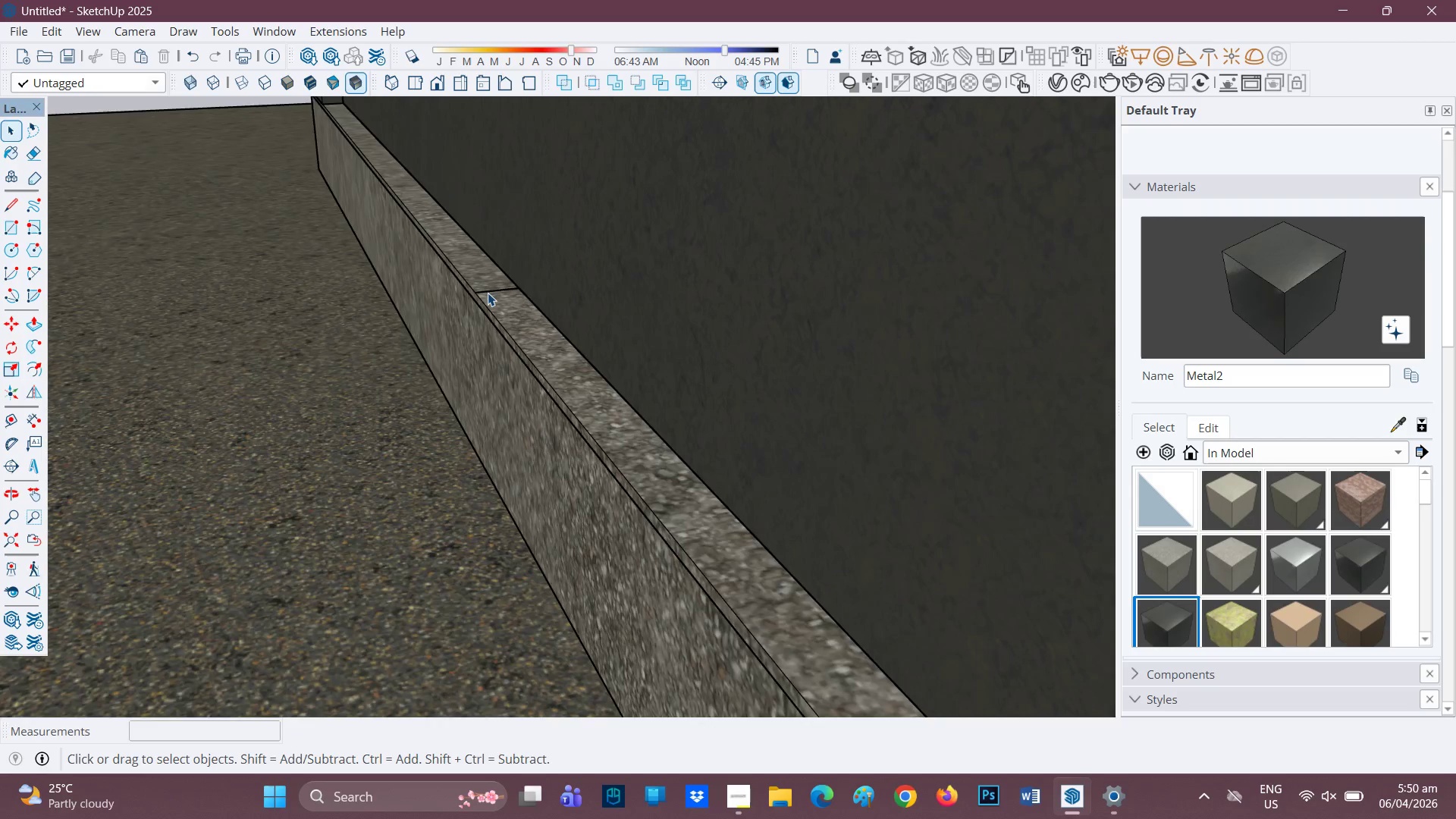 
scroll: coordinate [485, 314], scroll_direction: up, amount: 29.0
 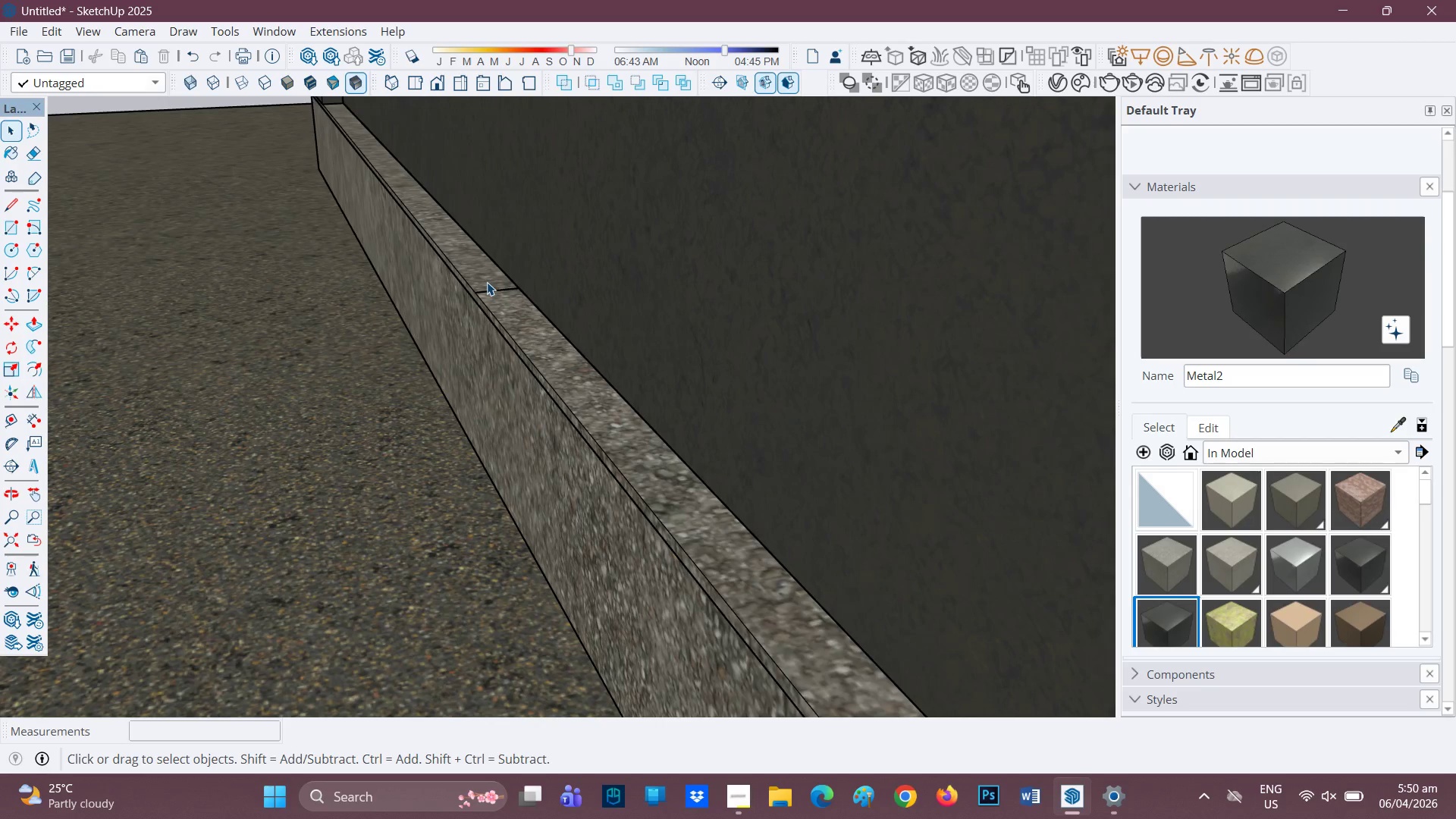 
double_click([487, 293])
 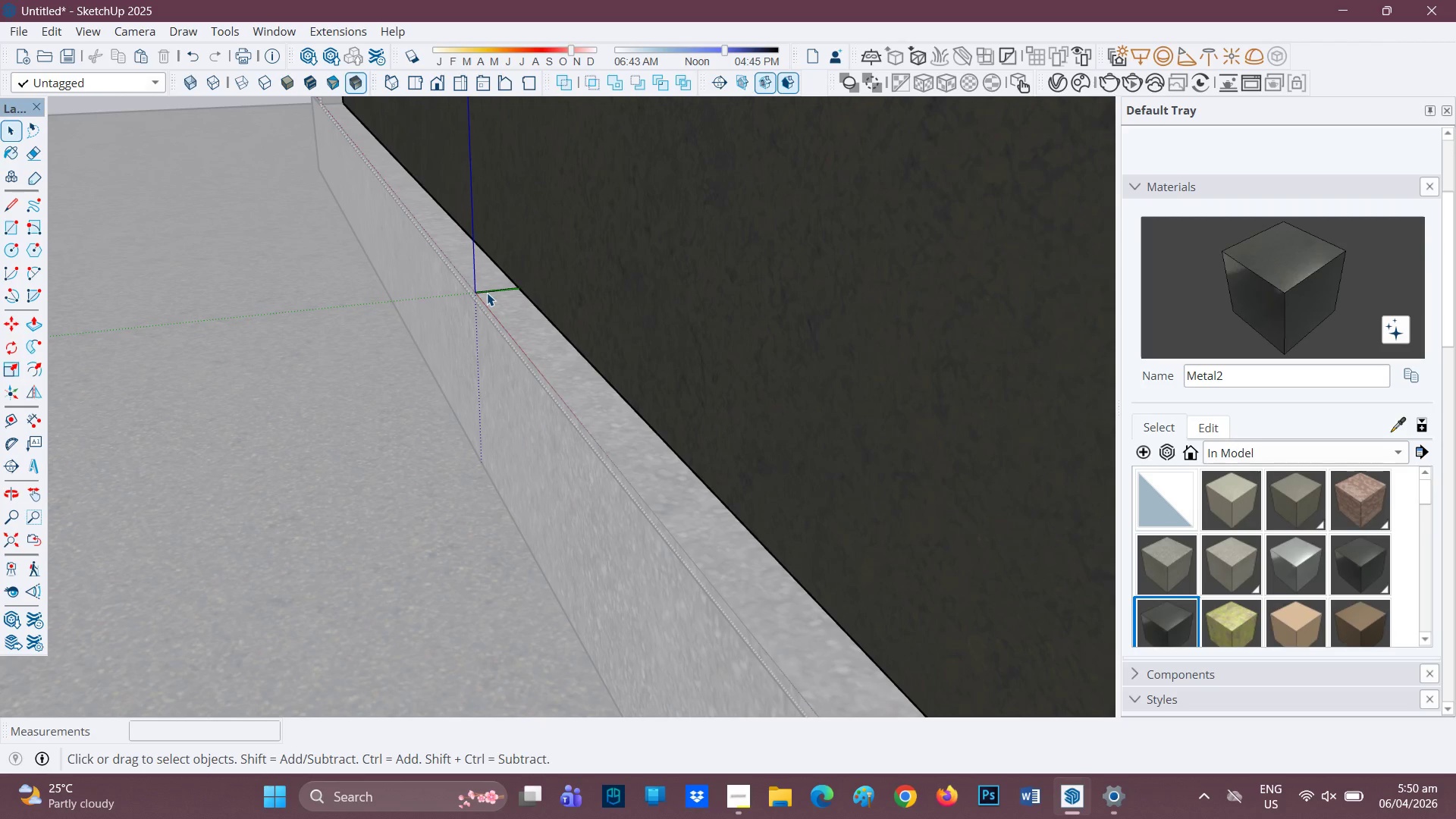 
triple_click([487, 293])
 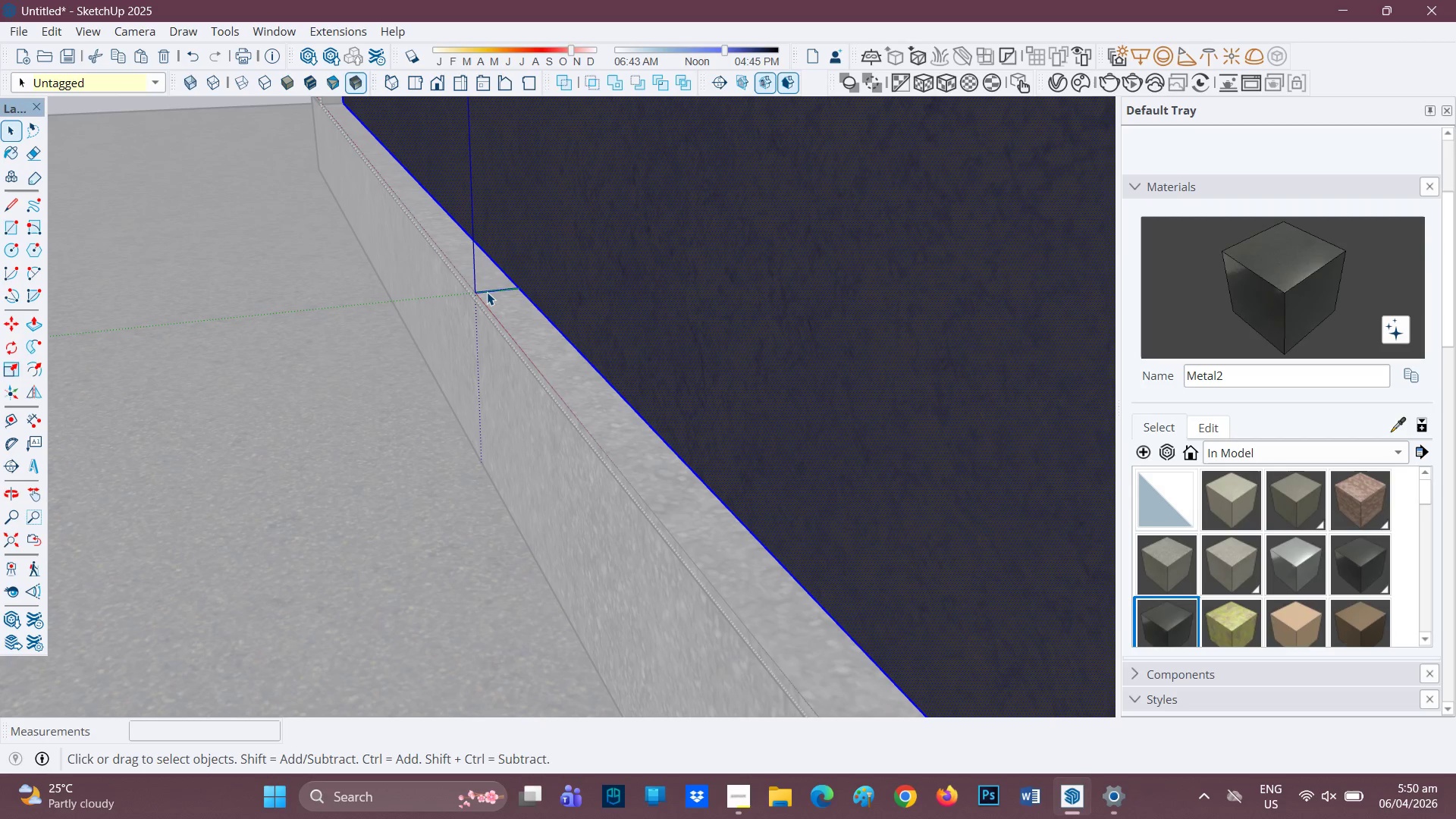 
double_click([485, 292])
 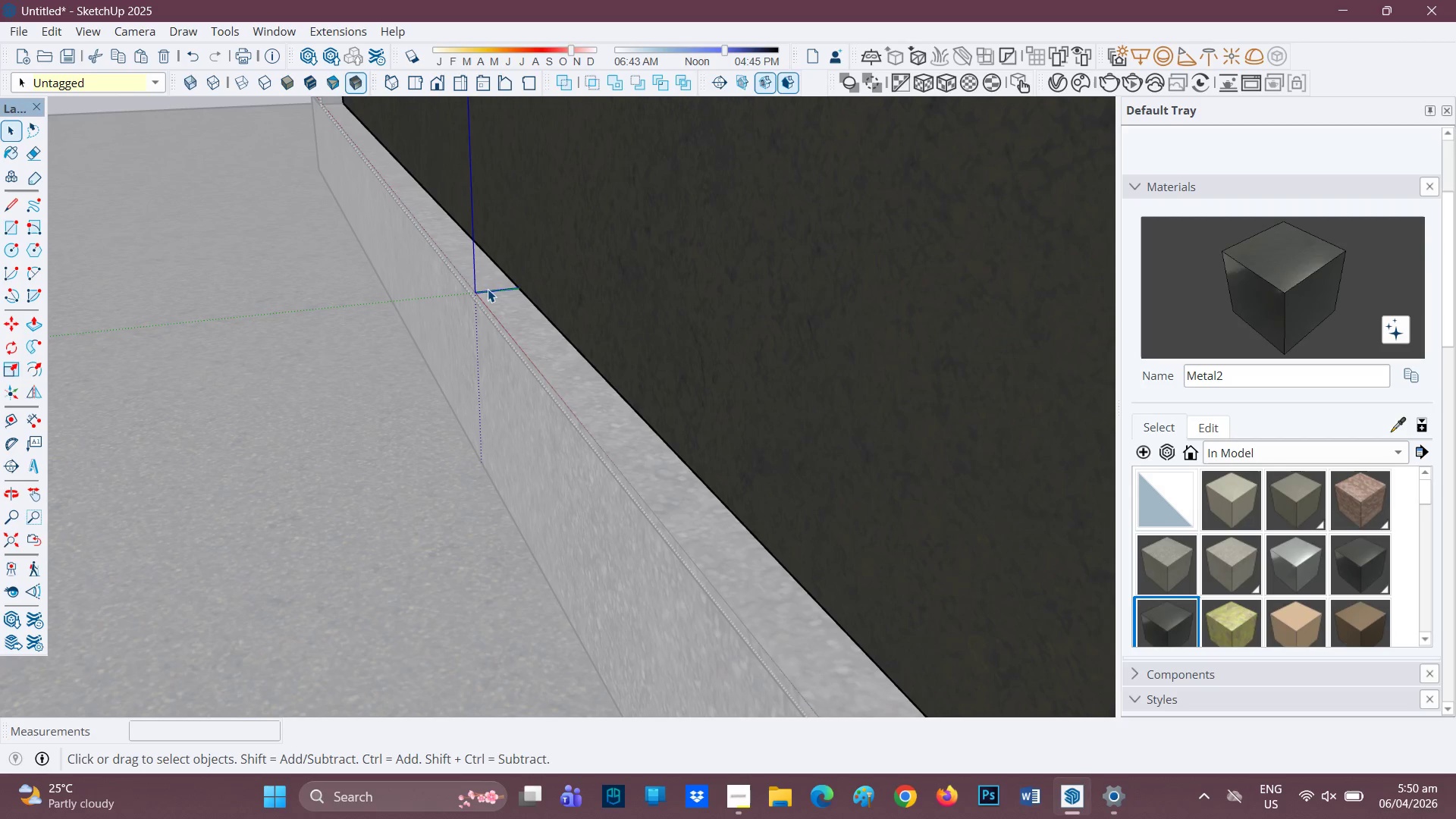 
key(E)
 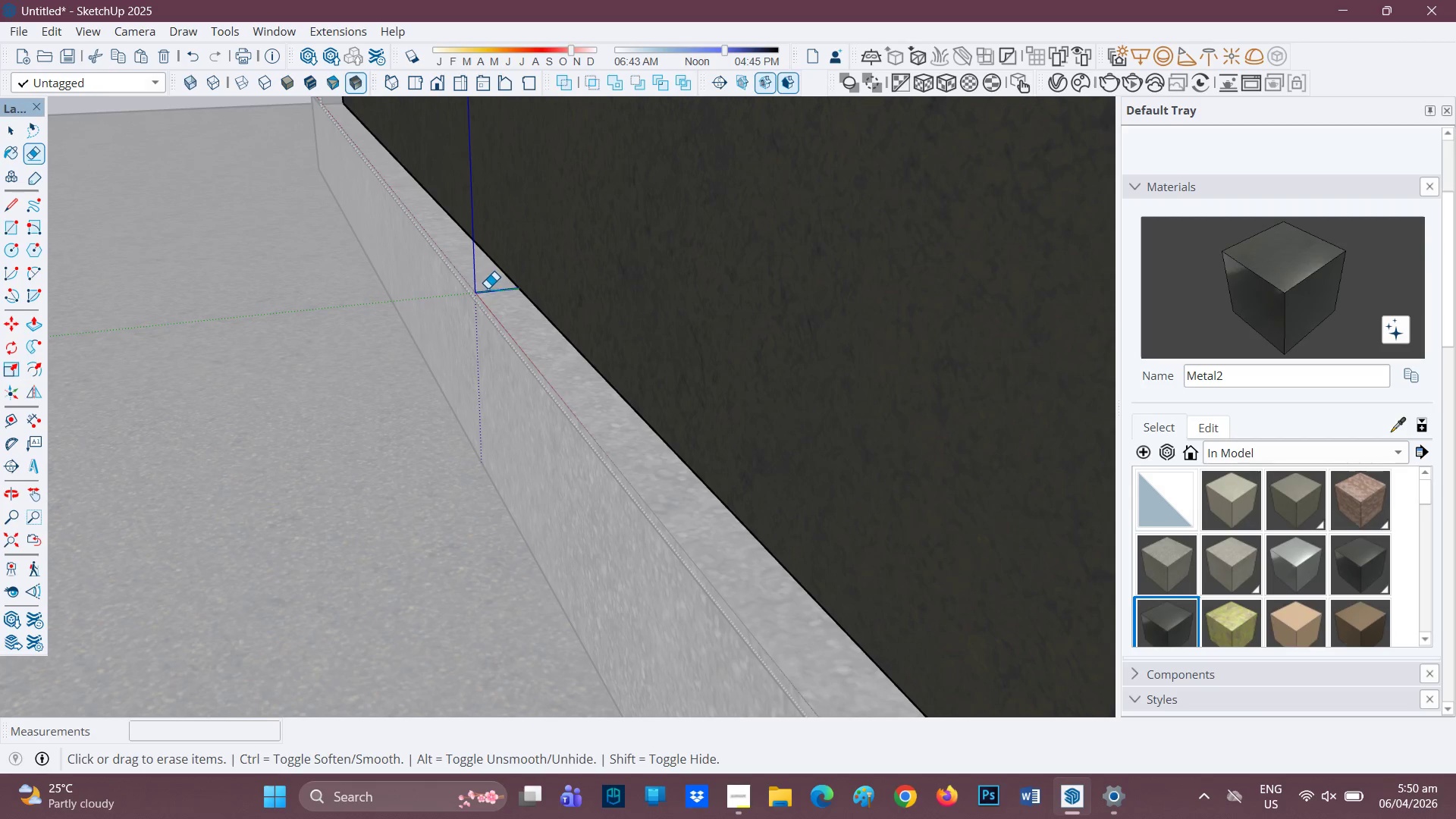 
left_click_drag(start_coordinate=[488, 288], to_coordinate=[491, 295])
 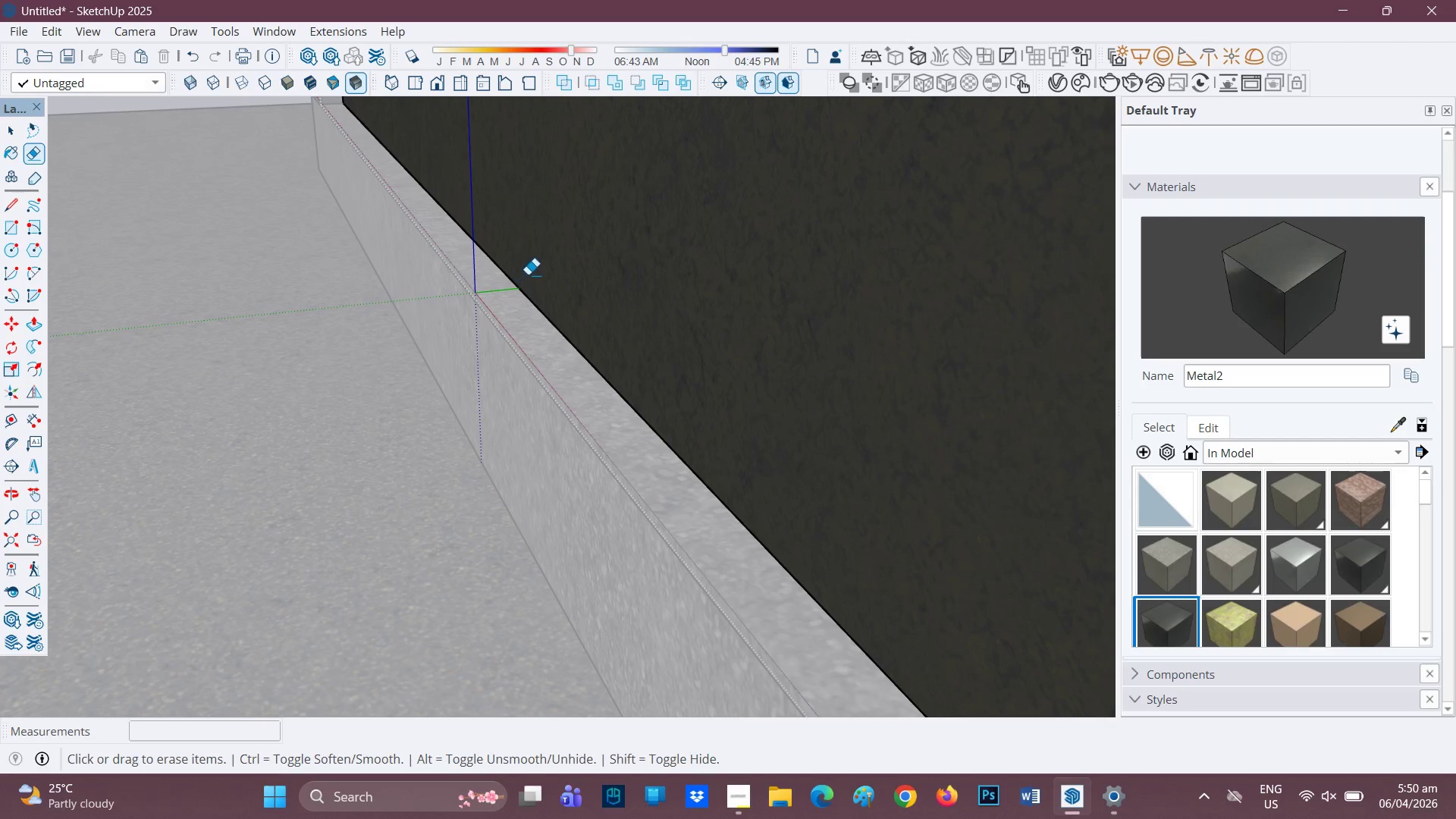 
scroll: coordinate [497, 281], scroll_direction: up, amount: 21.0
 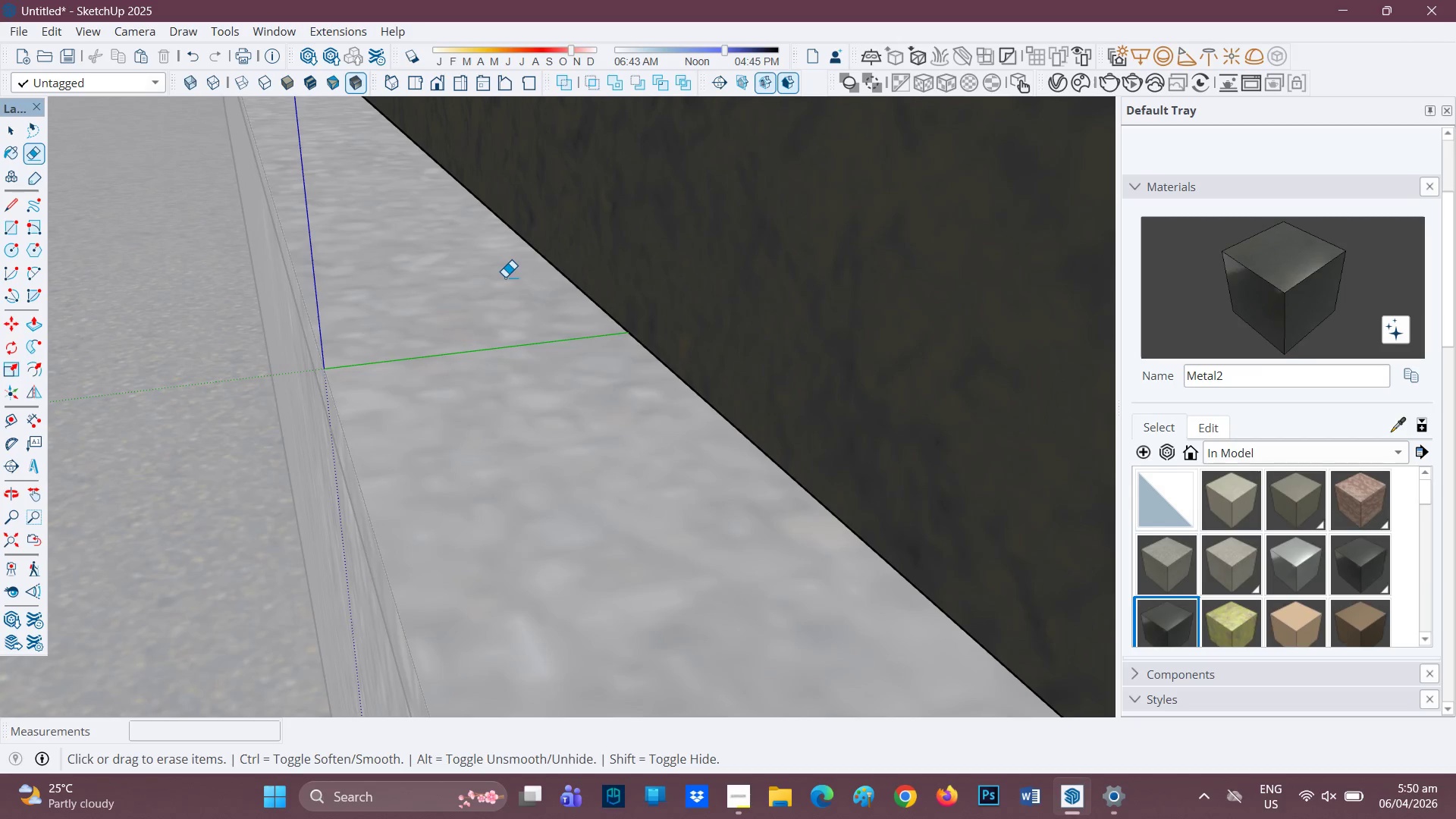 
scroll: coordinate [534, 416], scroll_direction: down, amount: 26.0
 